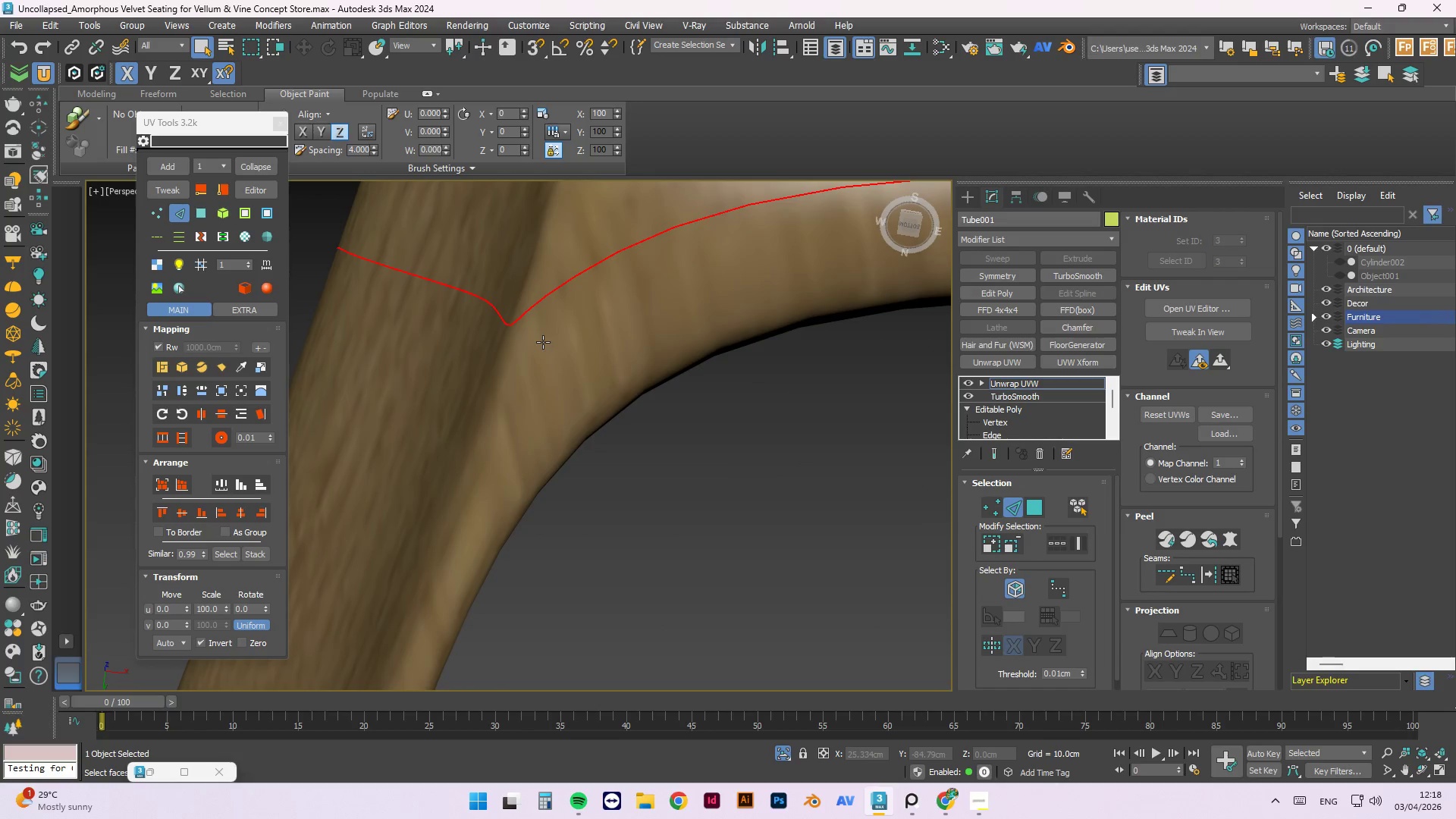 
double_click([543, 342])
 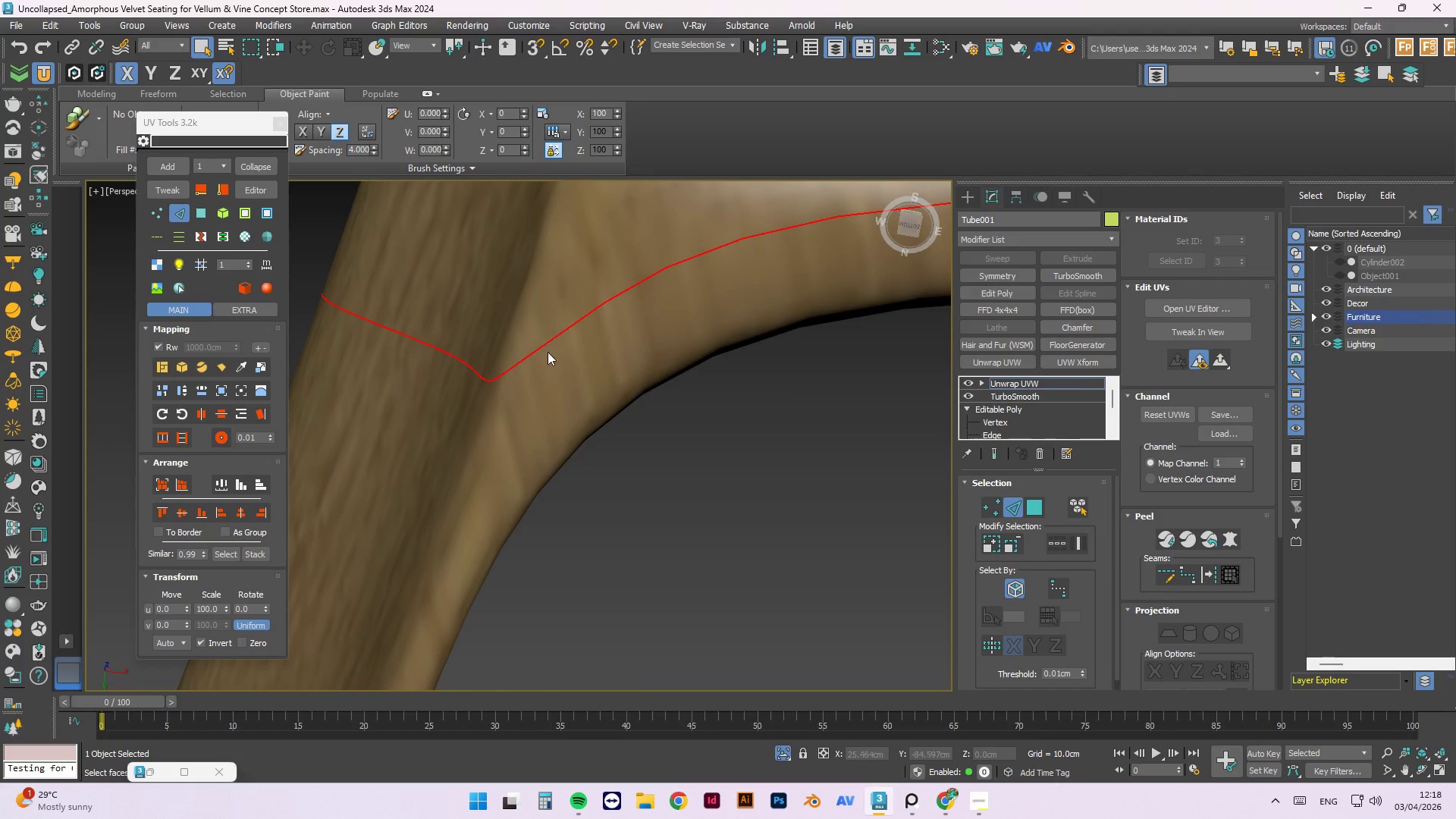 
left_click([657, 435])
 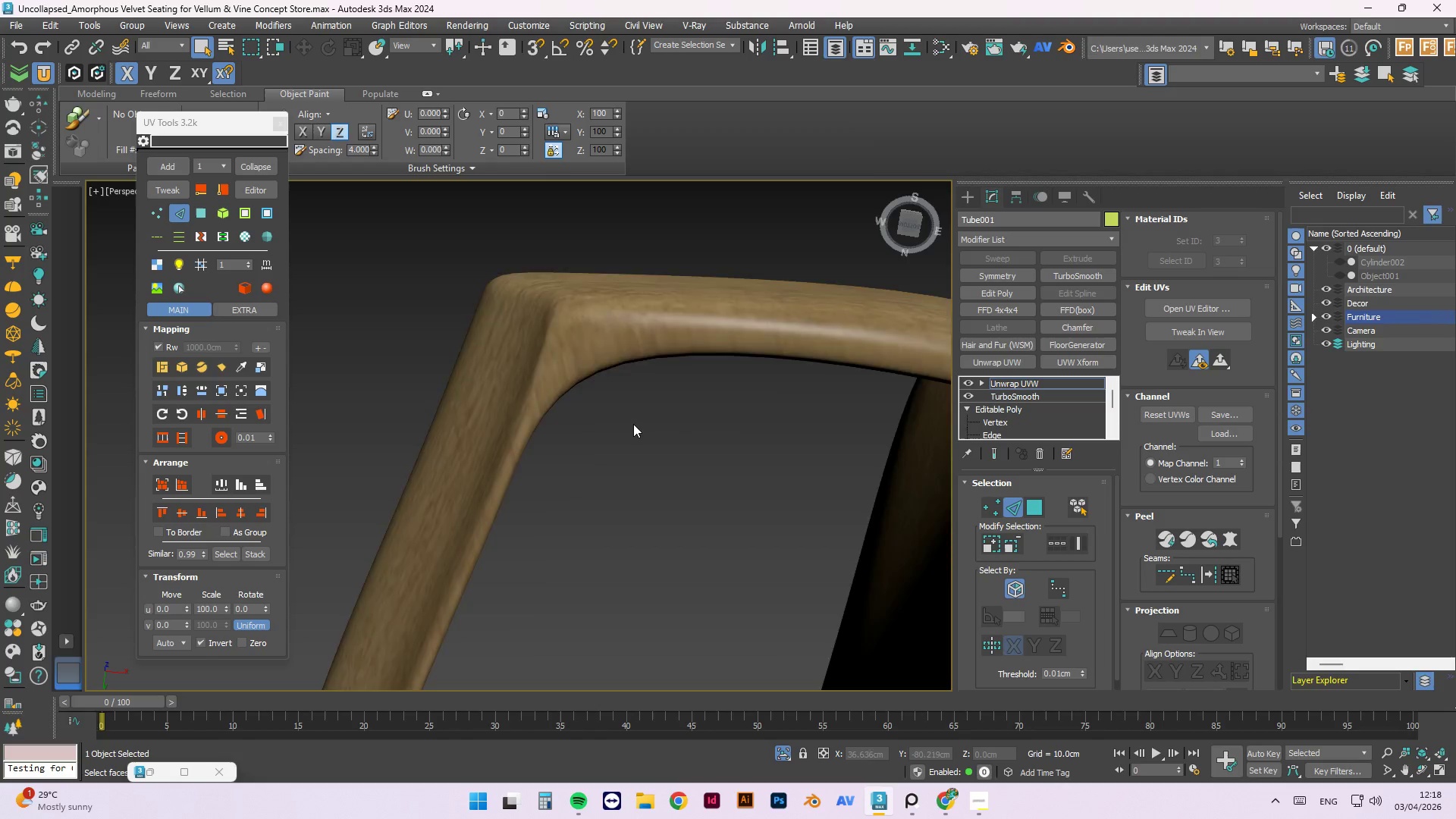 
scroll: coordinate [548, 379], scroll_direction: down, amount: 3.0
 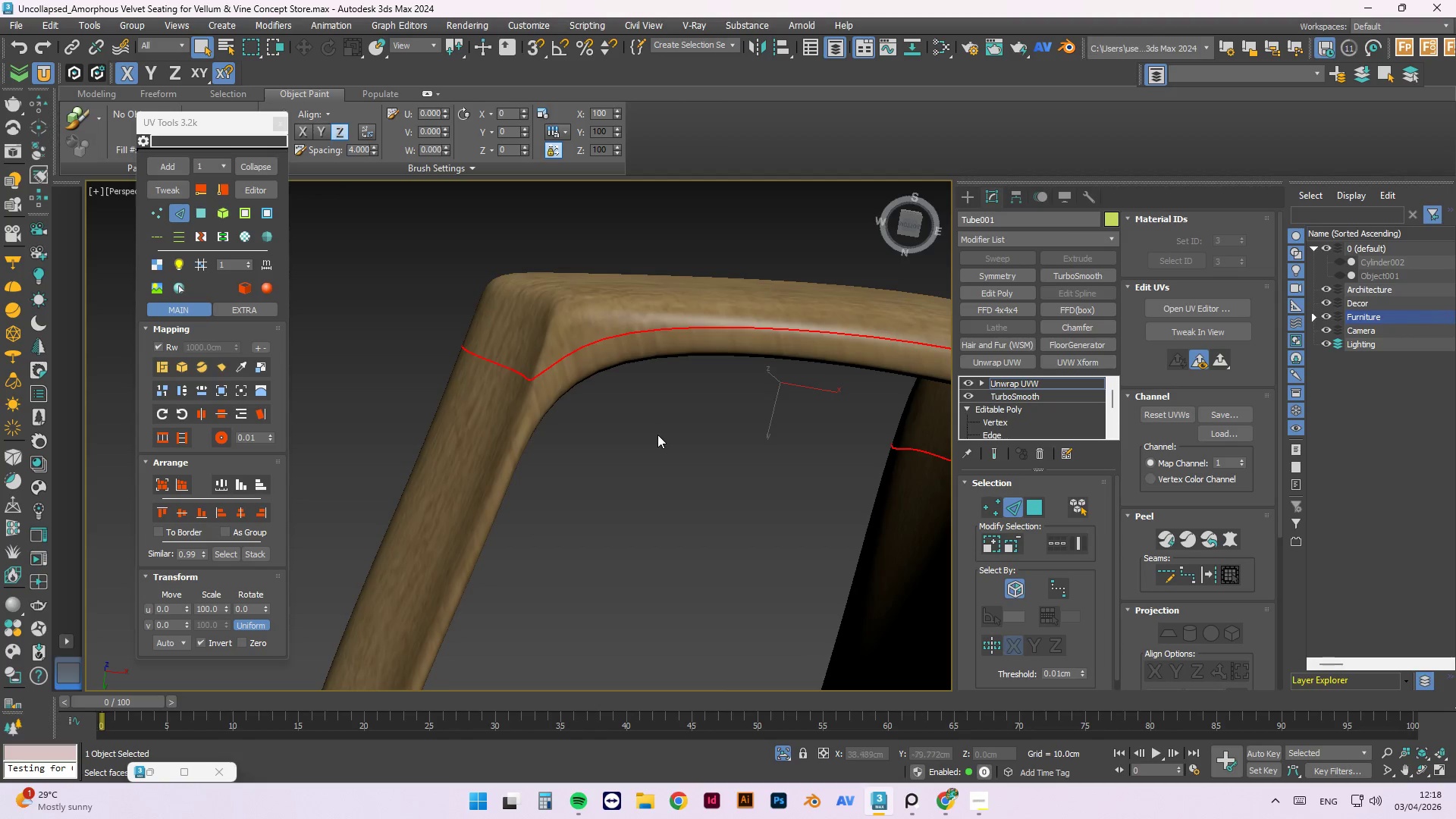 
hold_key(key=AltLeft, duration=0.94)
 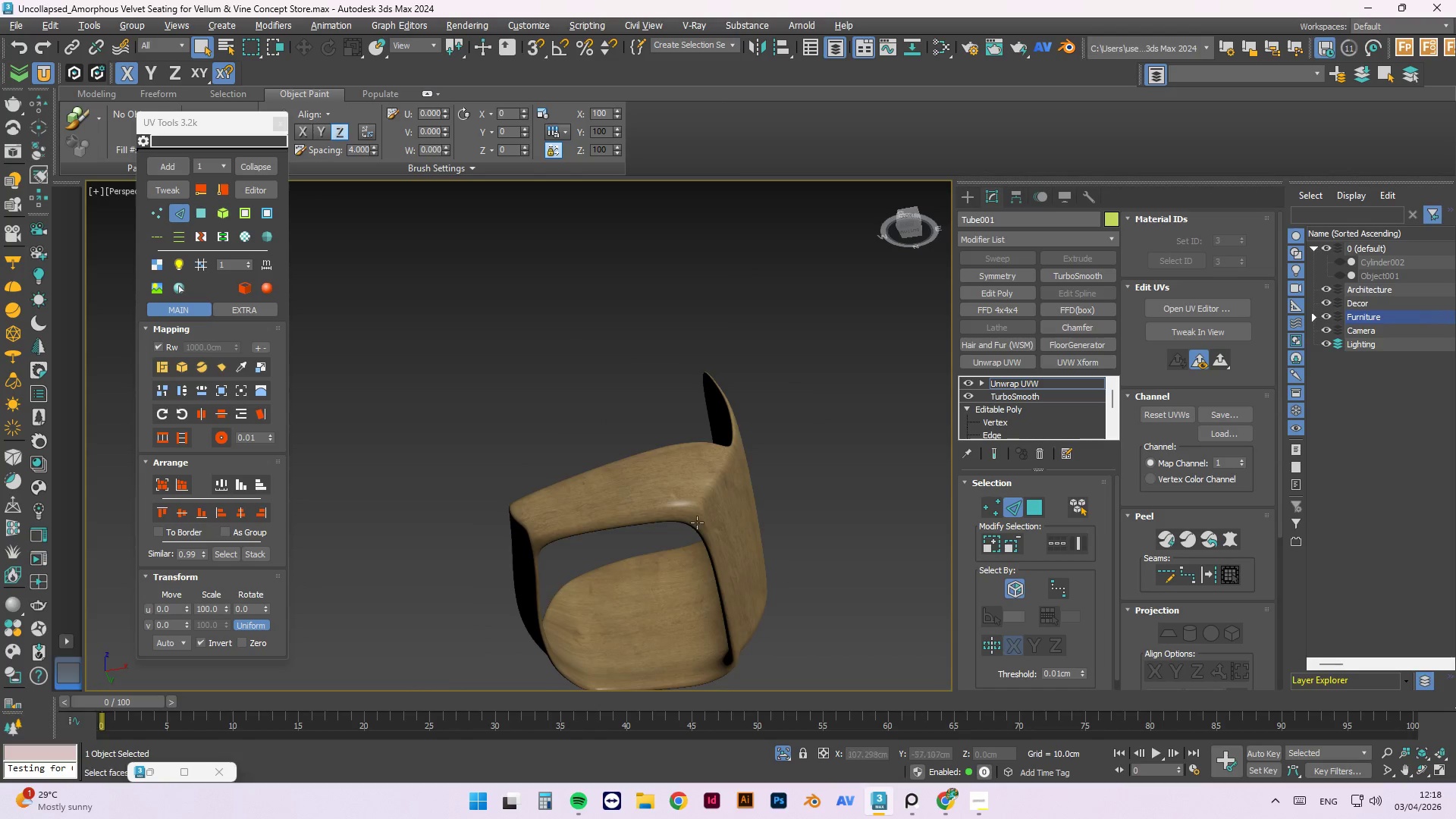 
scroll: coordinate [631, 422], scroll_direction: down, amount: 2.0
 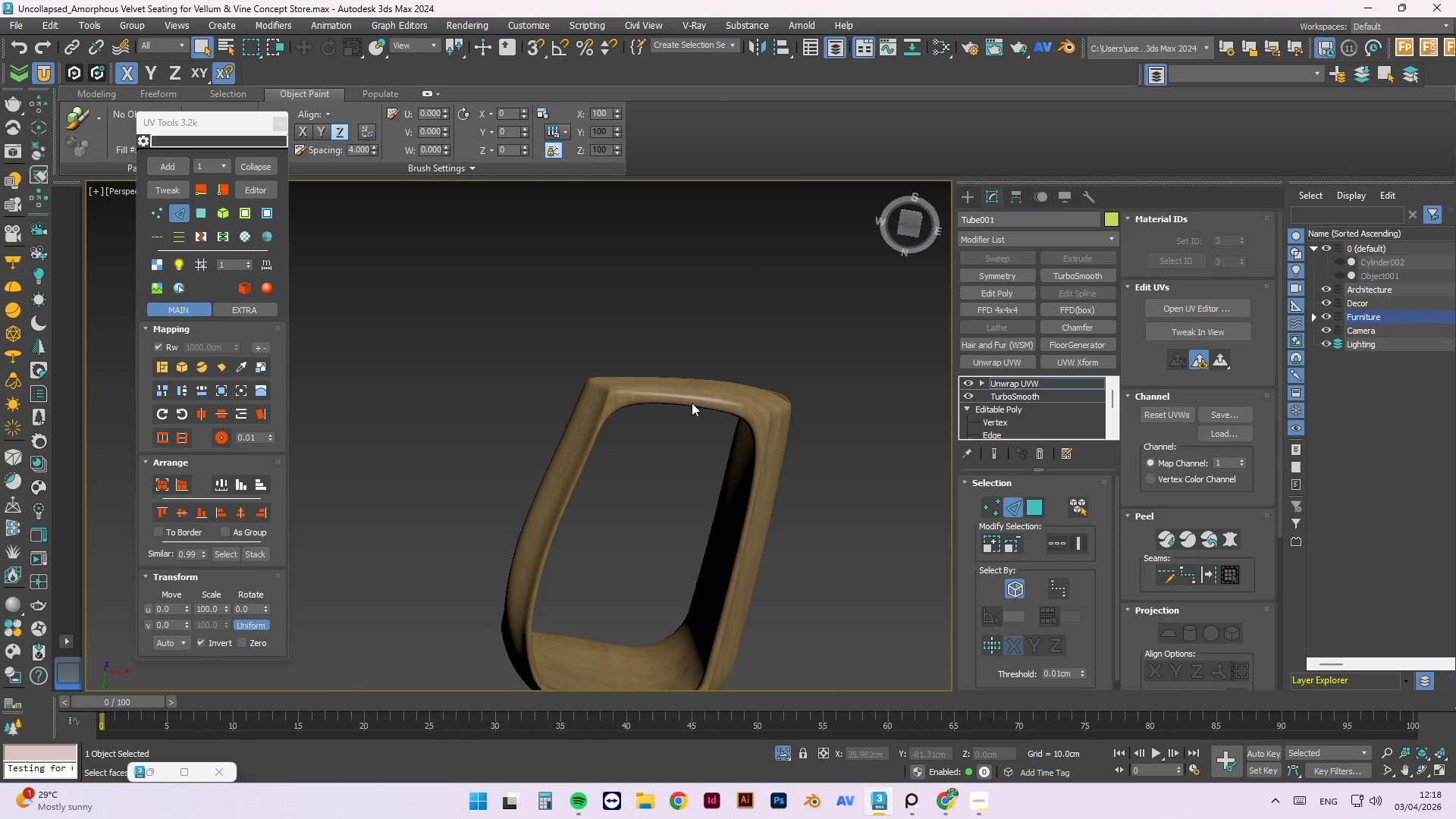 
scroll: coordinate [661, 508], scroll_direction: up, amount: 4.0
 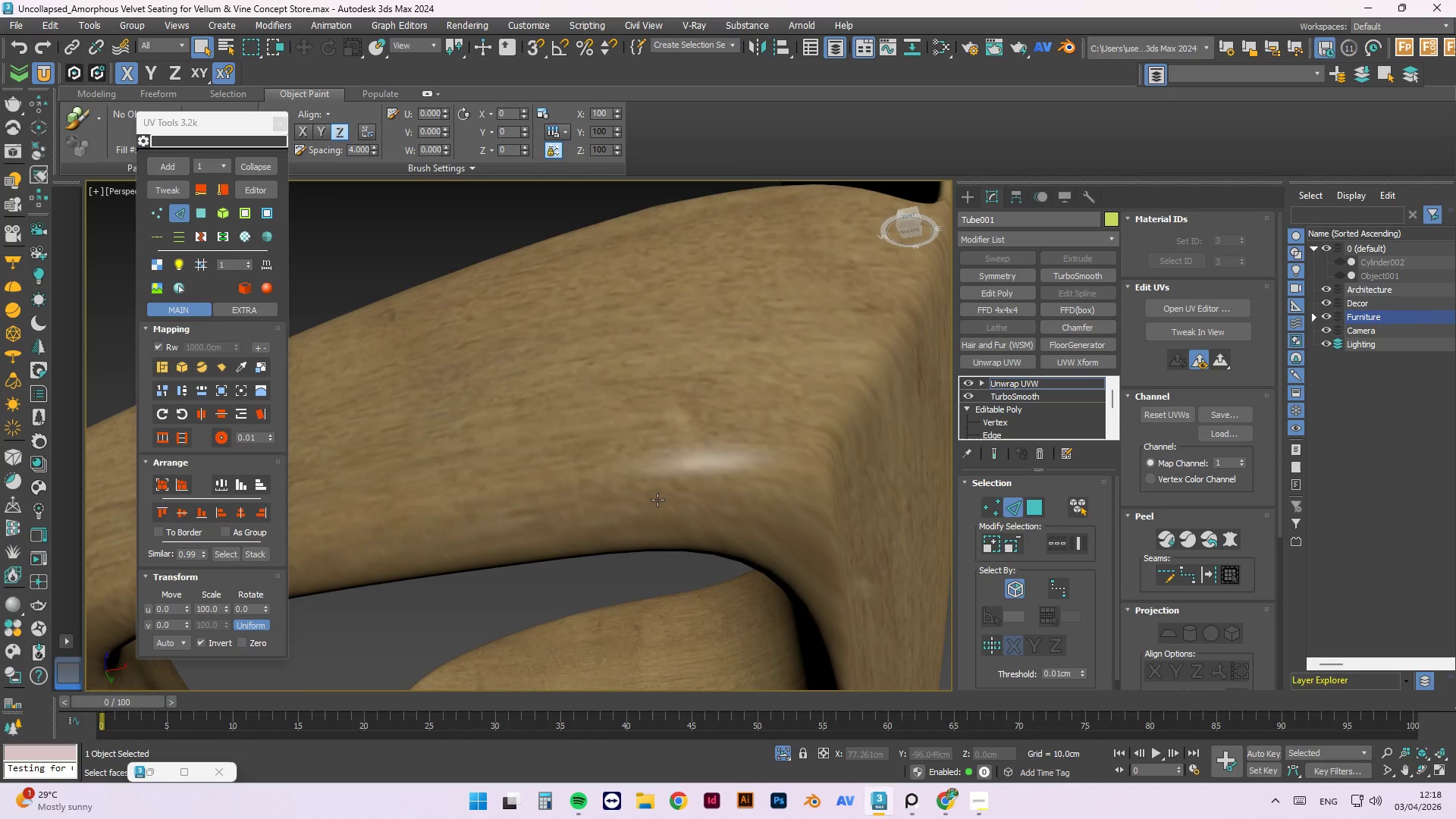 
hold_key(key=AltLeft, duration=1.11)
 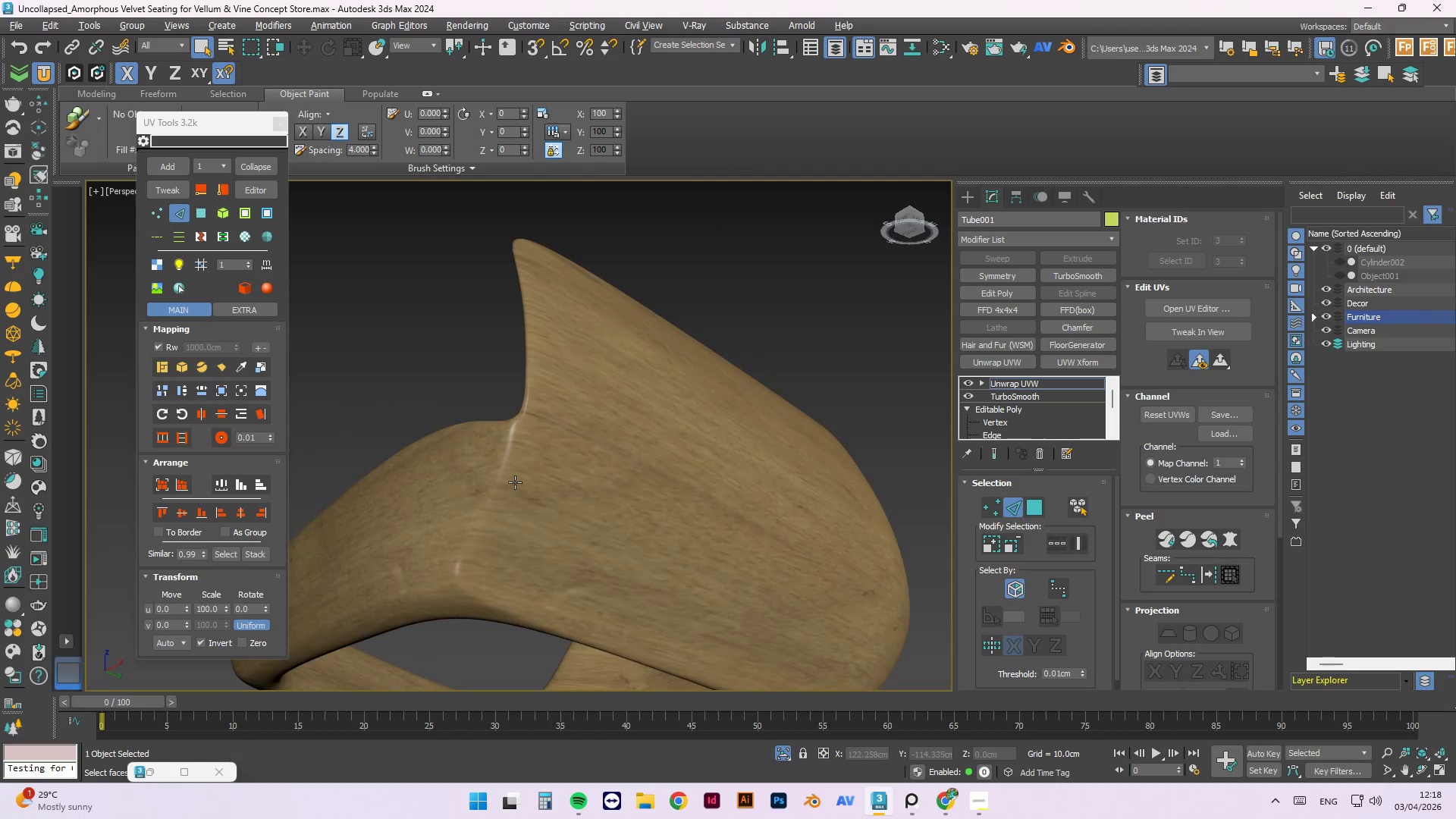 
scroll: coordinate [654, 488], scroll_direction: down, amount: 3.0
 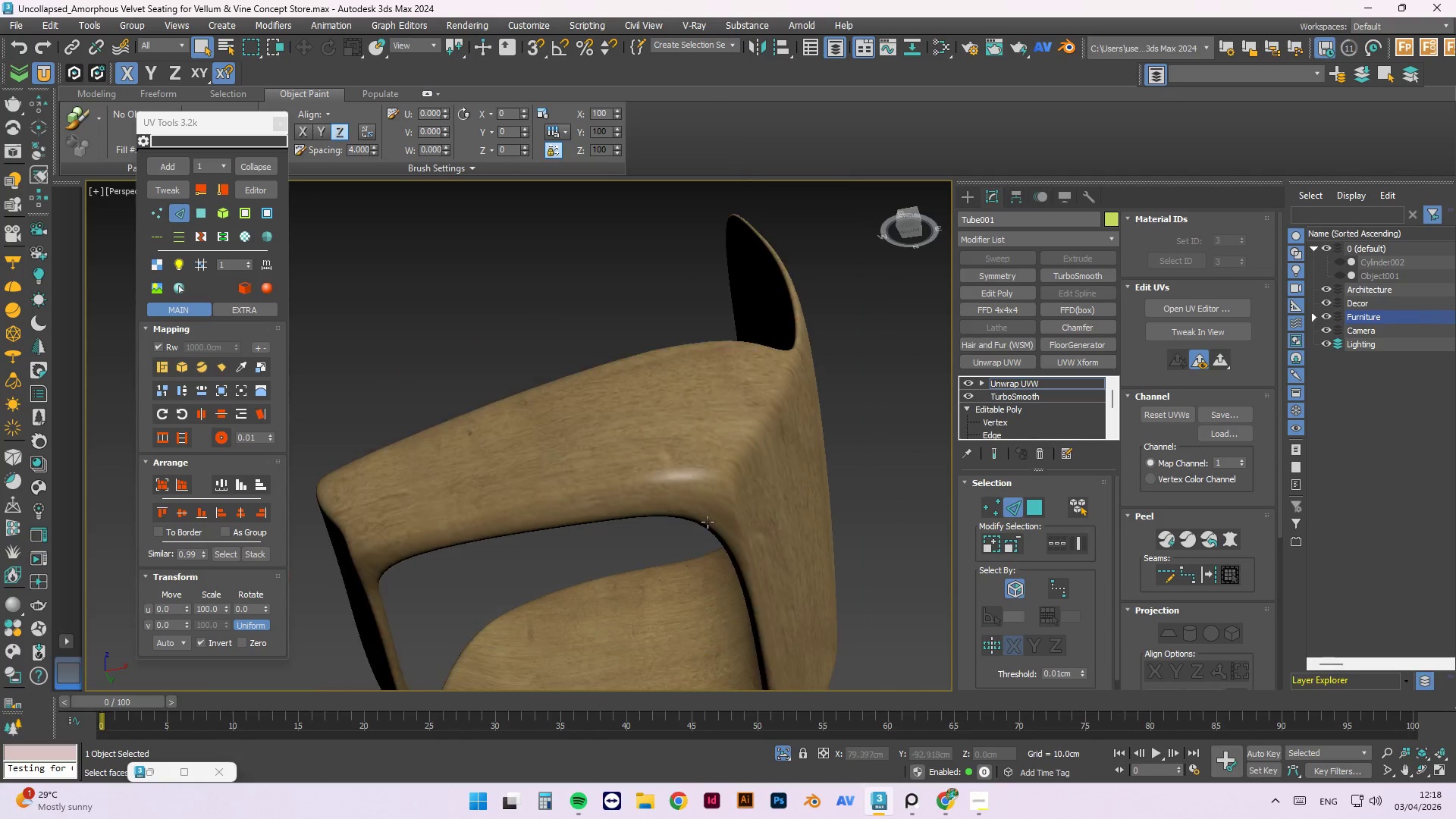 
hold_key(key=AltLeft, duration=1.5)
 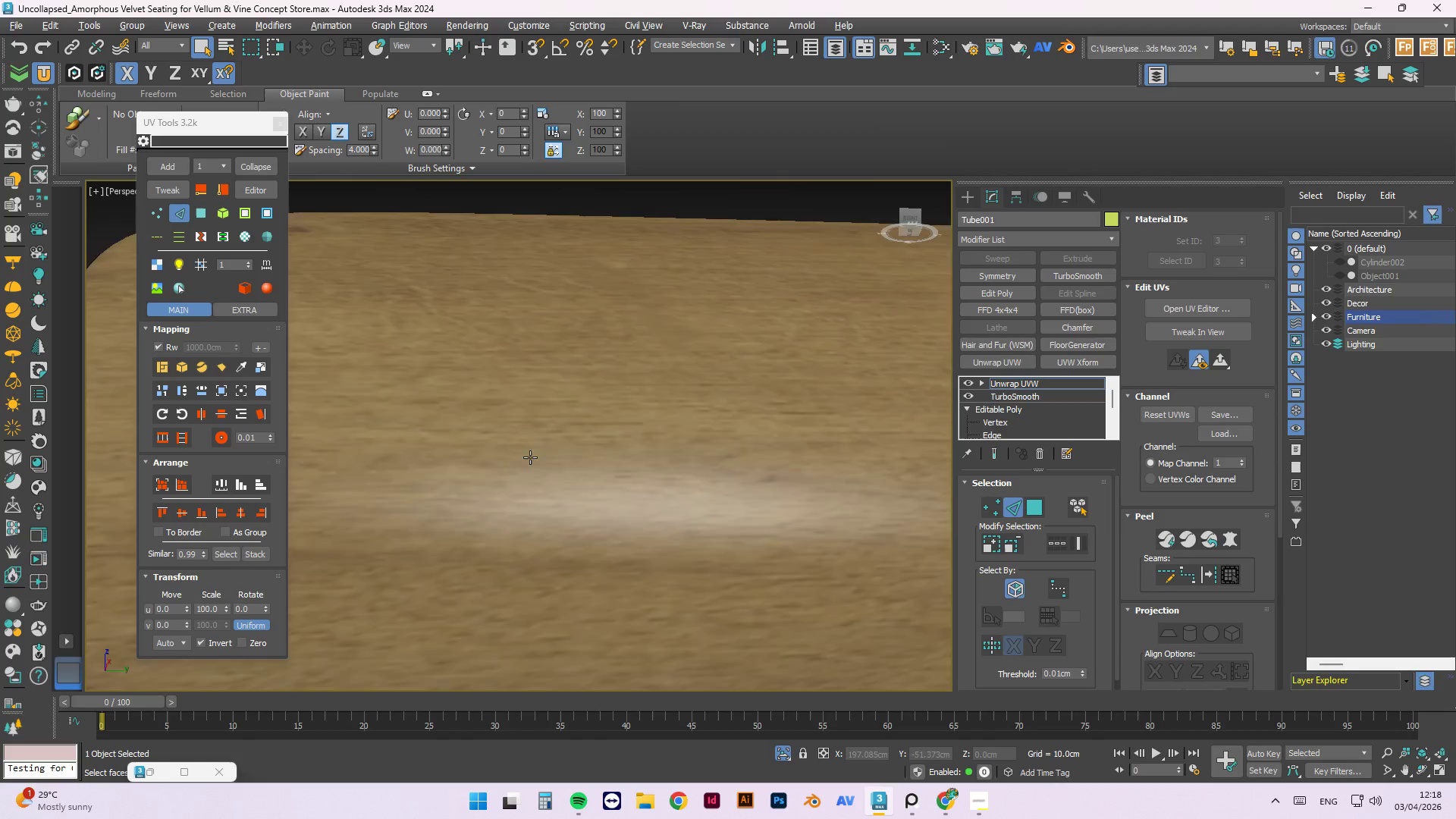 
scroll: coordinate [500, 426], scroll_direction: up, amount: 2.0
 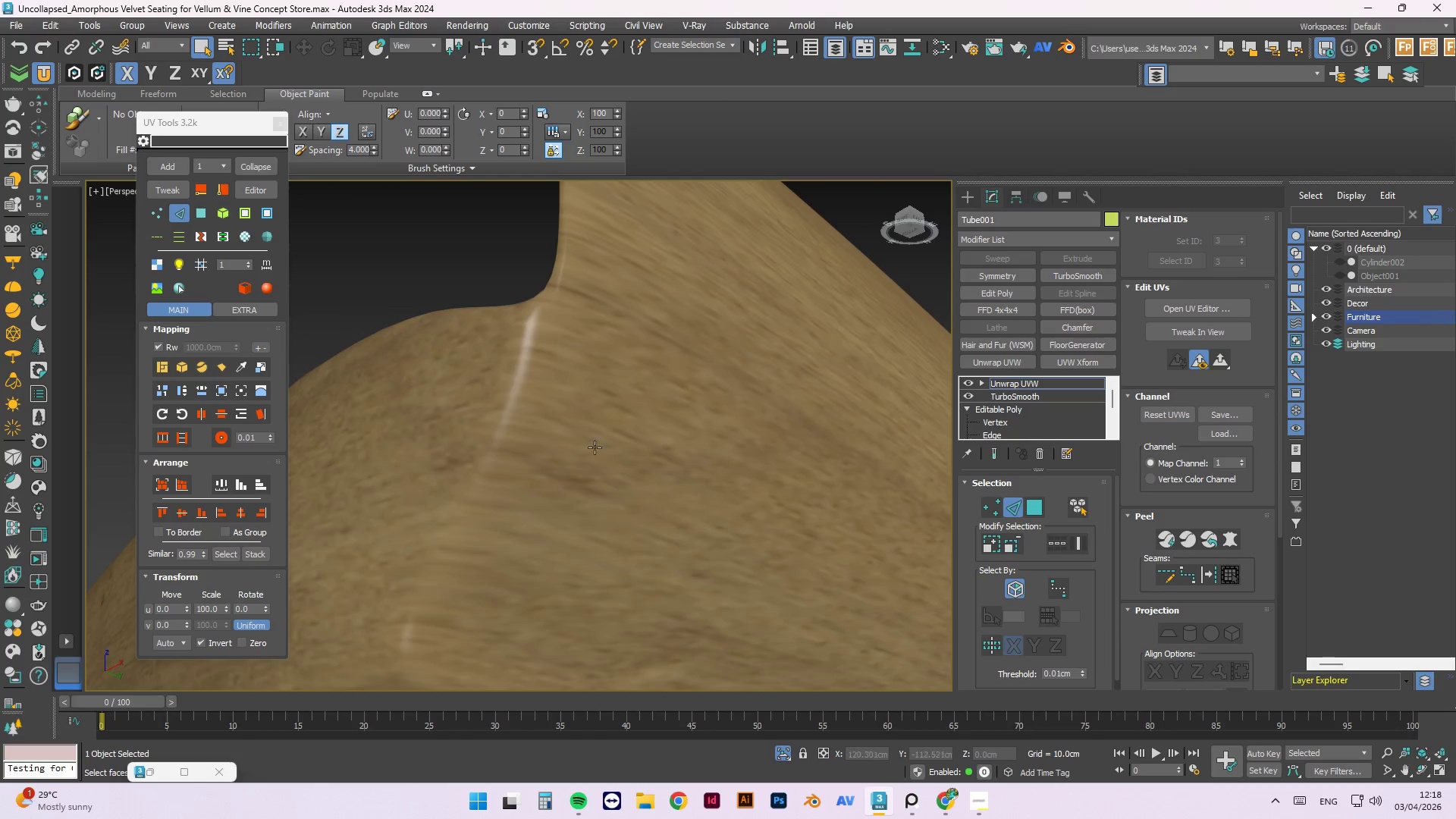 
hold_key(key=AltLeft, duration=1.52)
 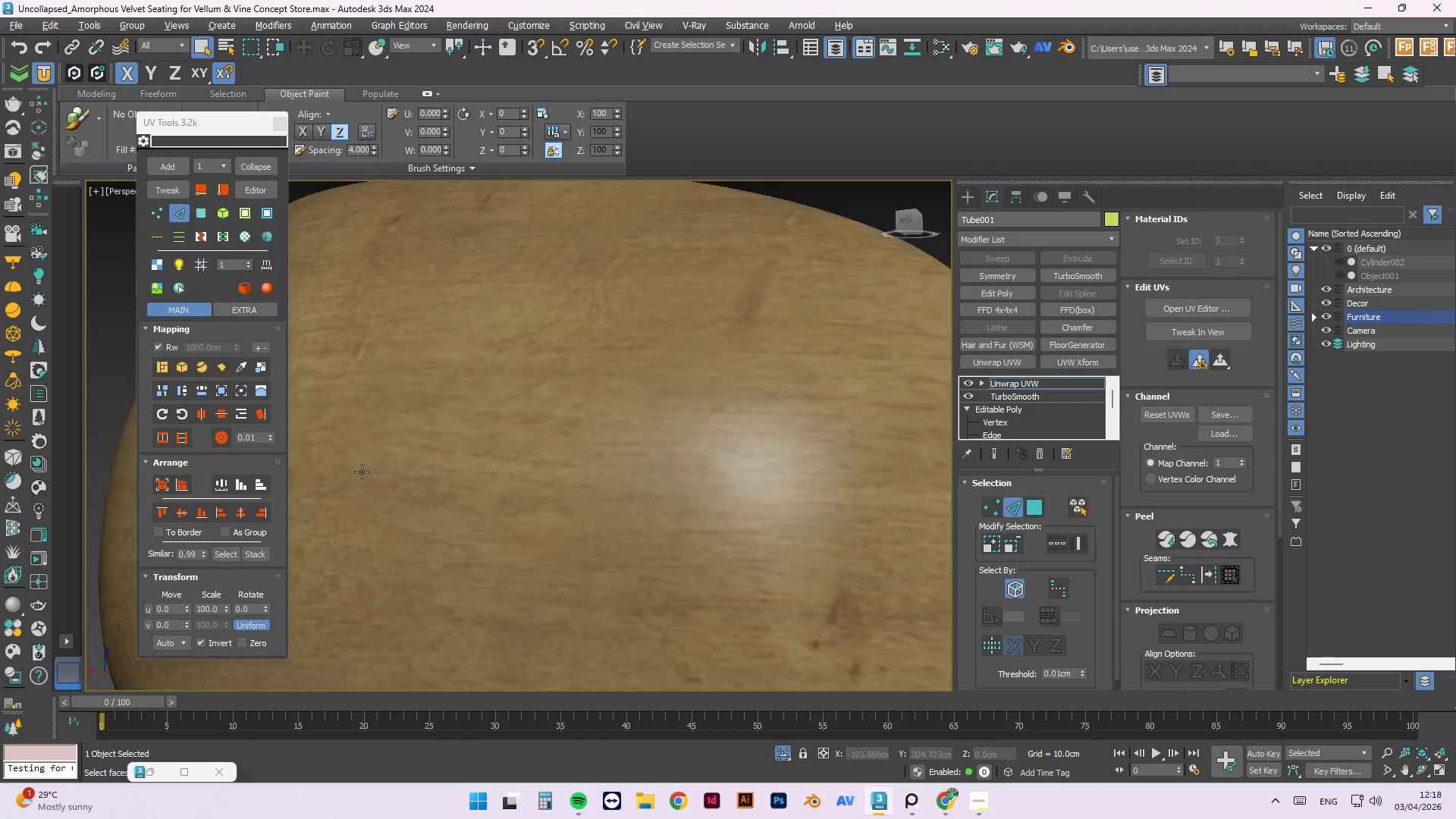 
hold_key(key=AltLeft, duration=1.19)
 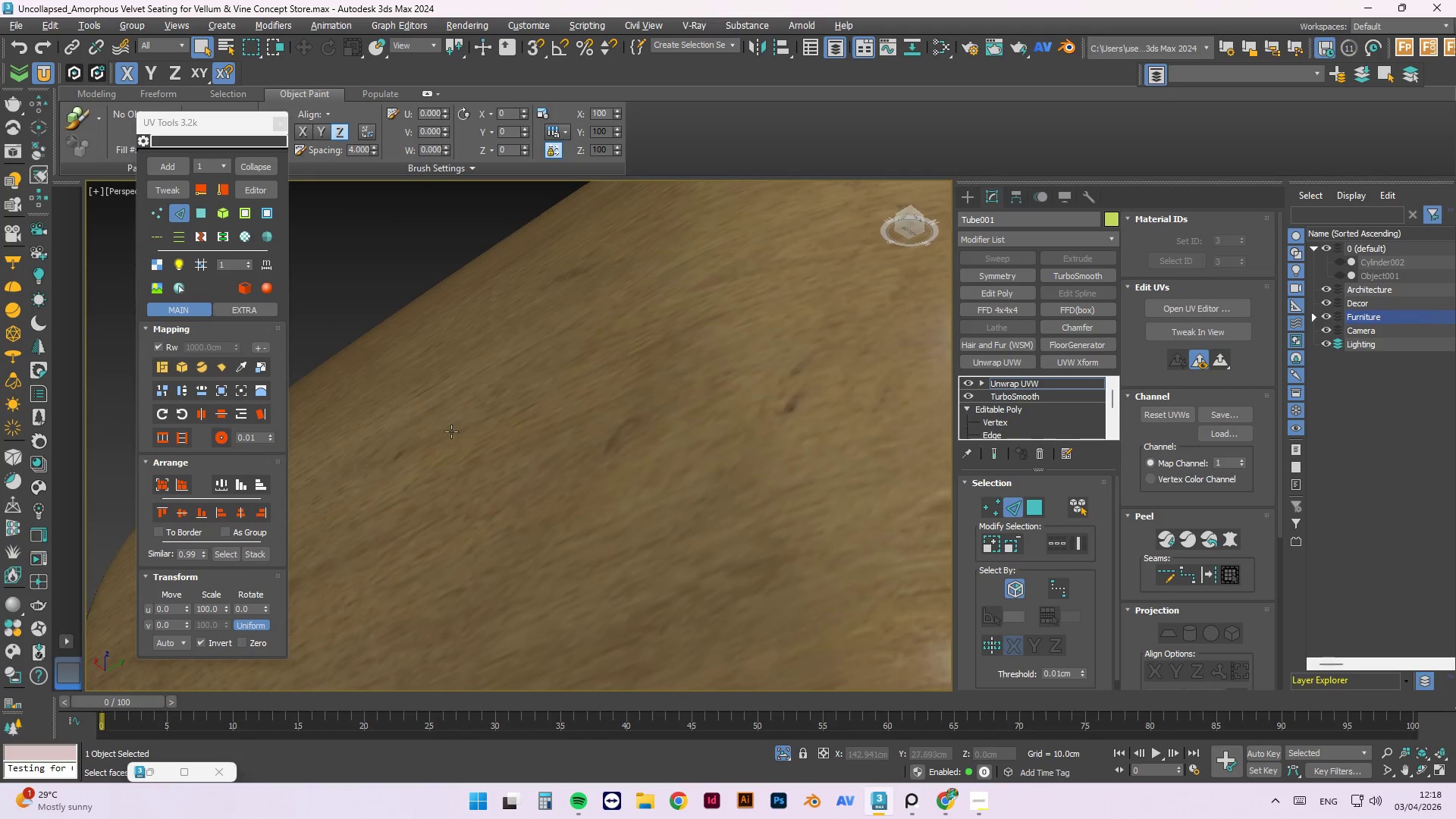 
hold_key(key=AltLeft, duration=0.47)
 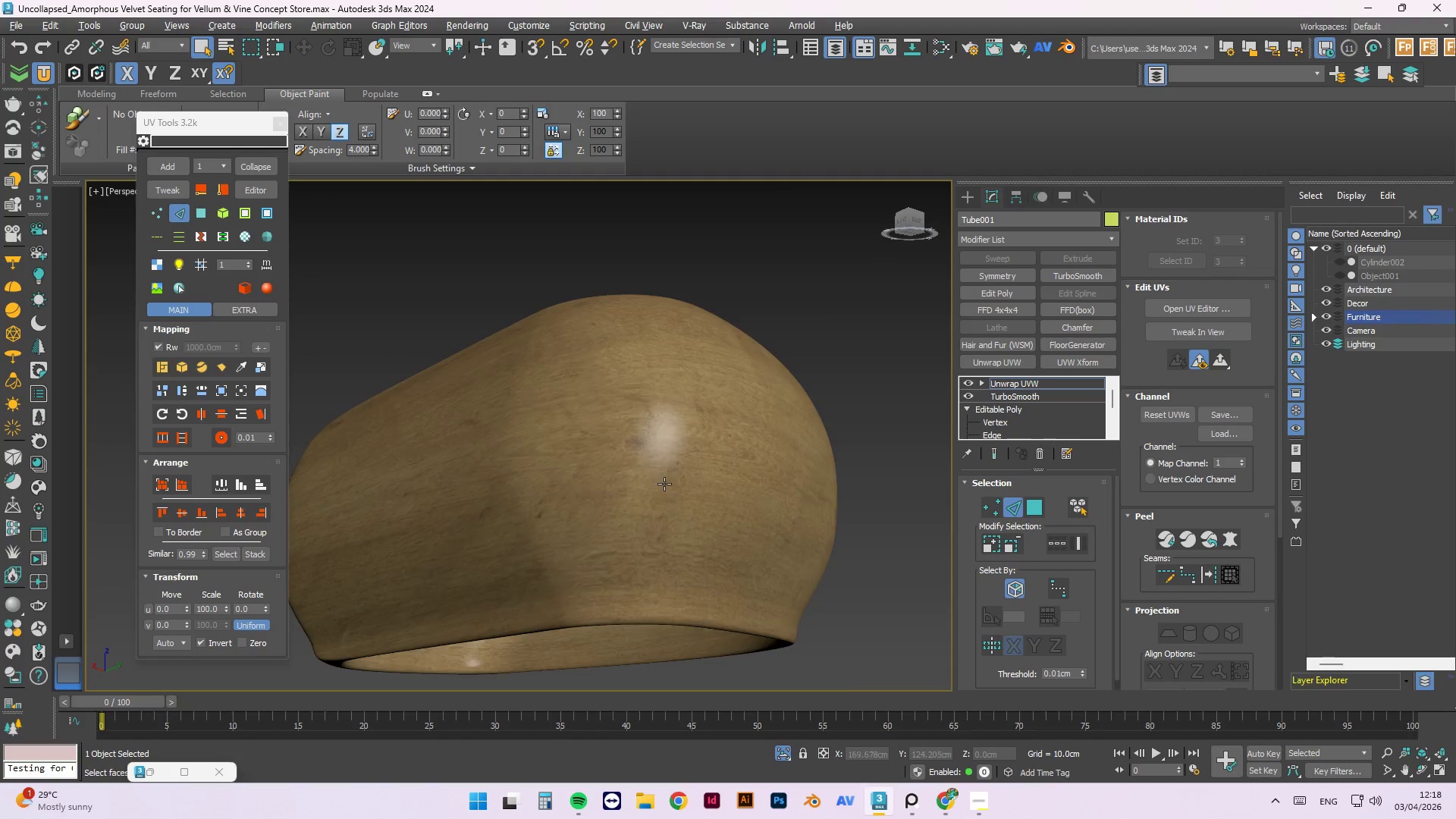 
scroll: coordinate [450, 431], scroll_direction: down, amount: 3.0
 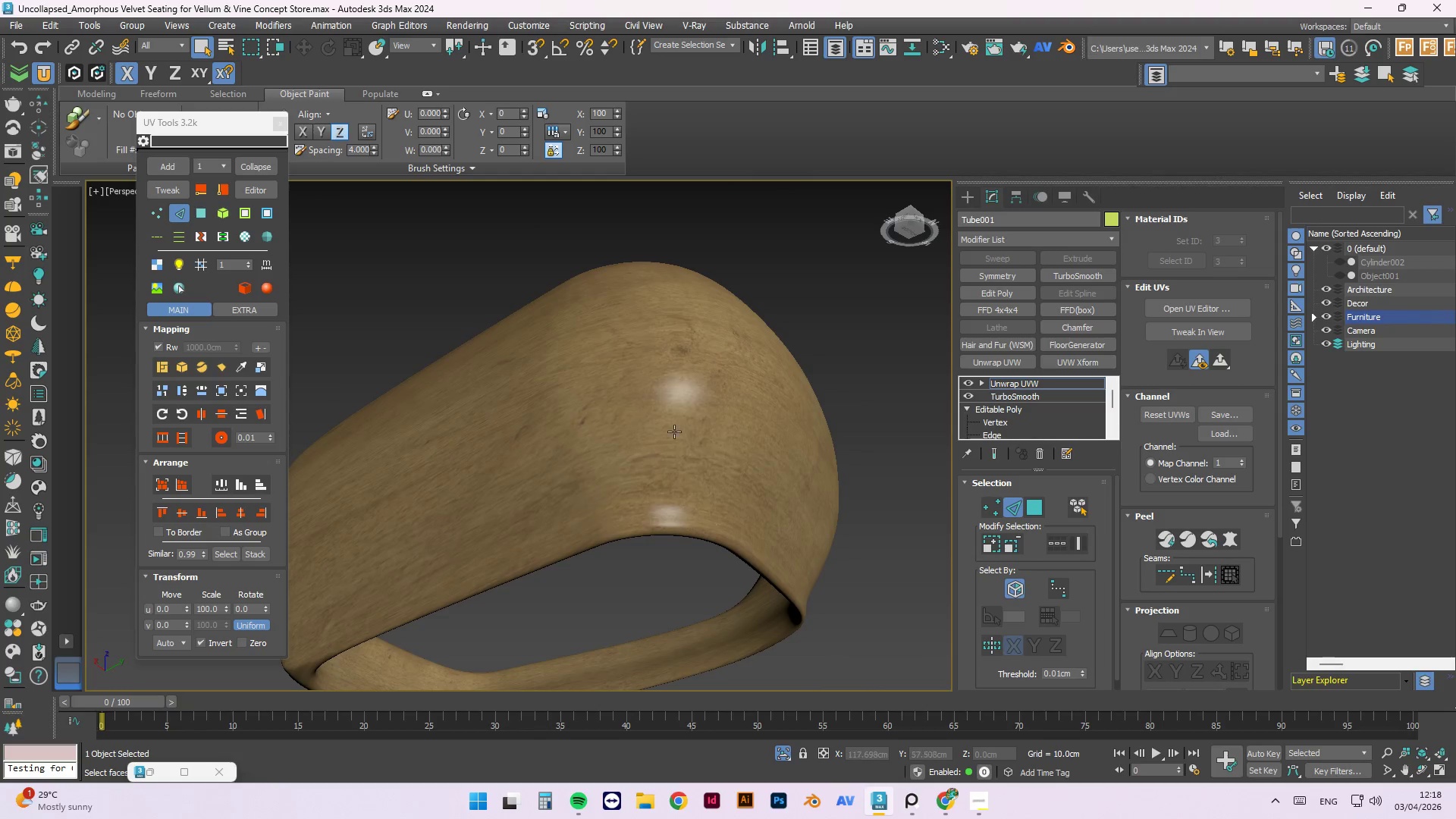 
hold_key(key=AltLeft, duration=1.5)
 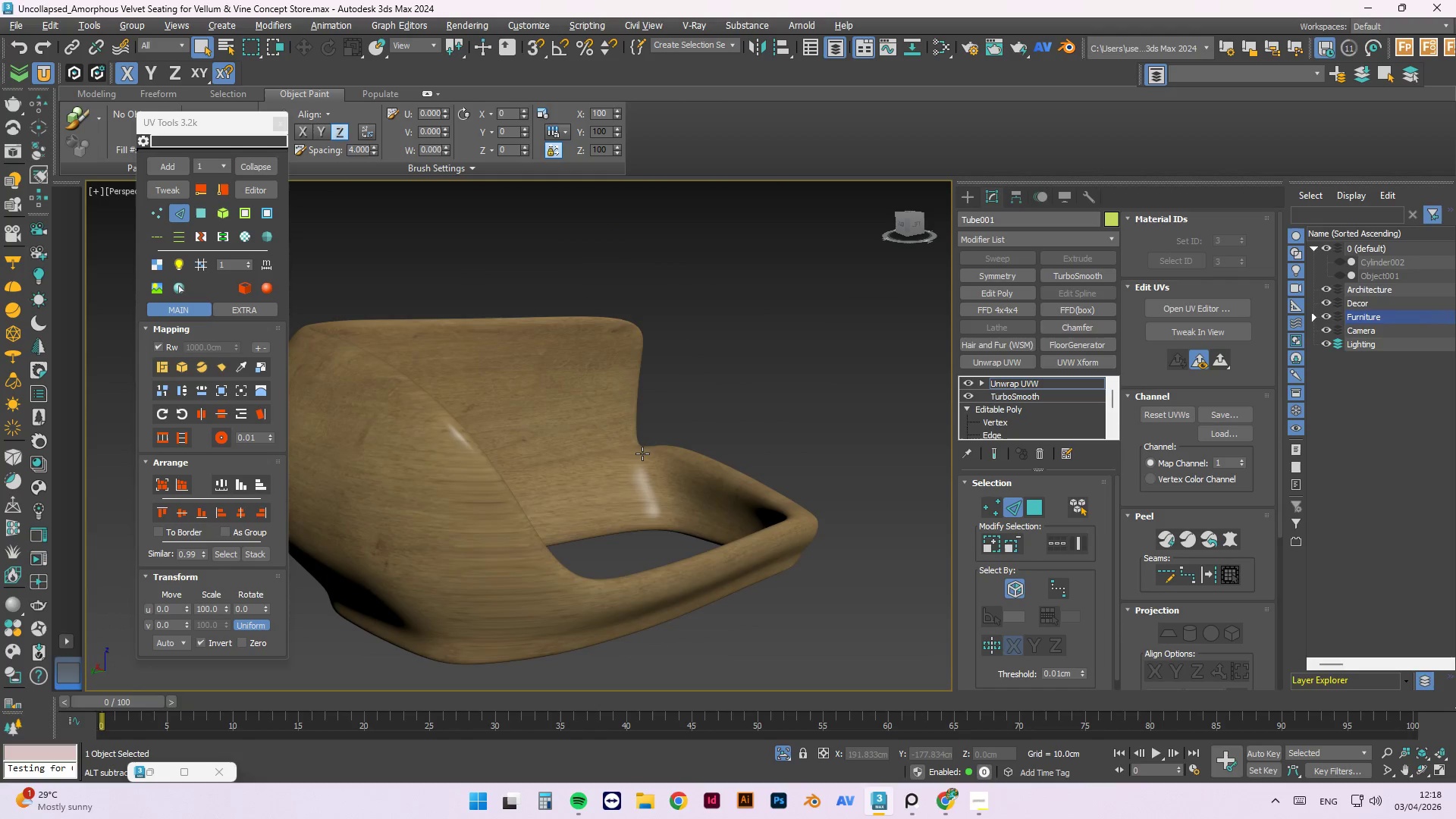 
scroll: coordinate [650, 370], scroll_direction: up, amount: 1.0
 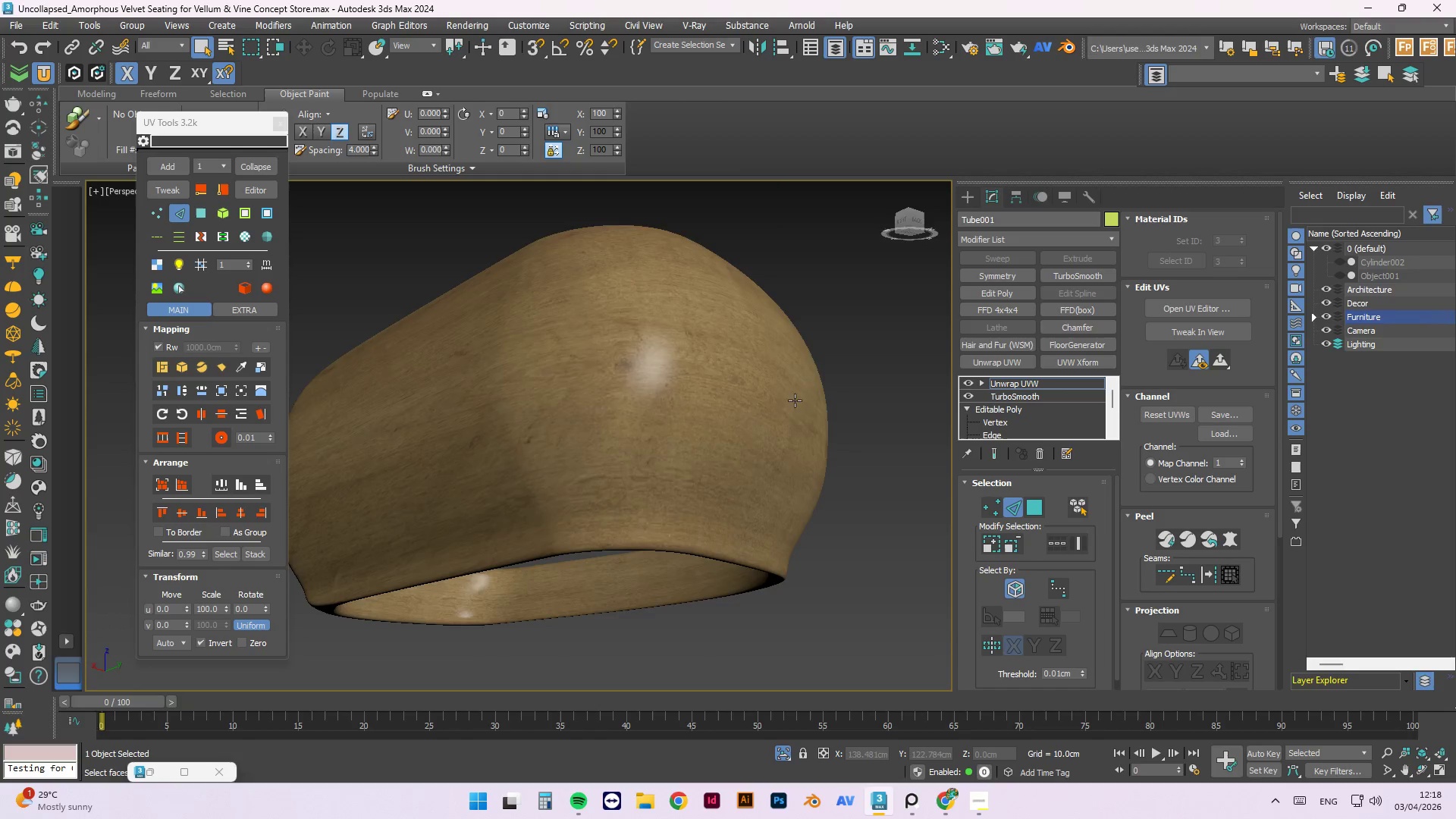 
hold_key(key=AltLeft, duration=1.52)
 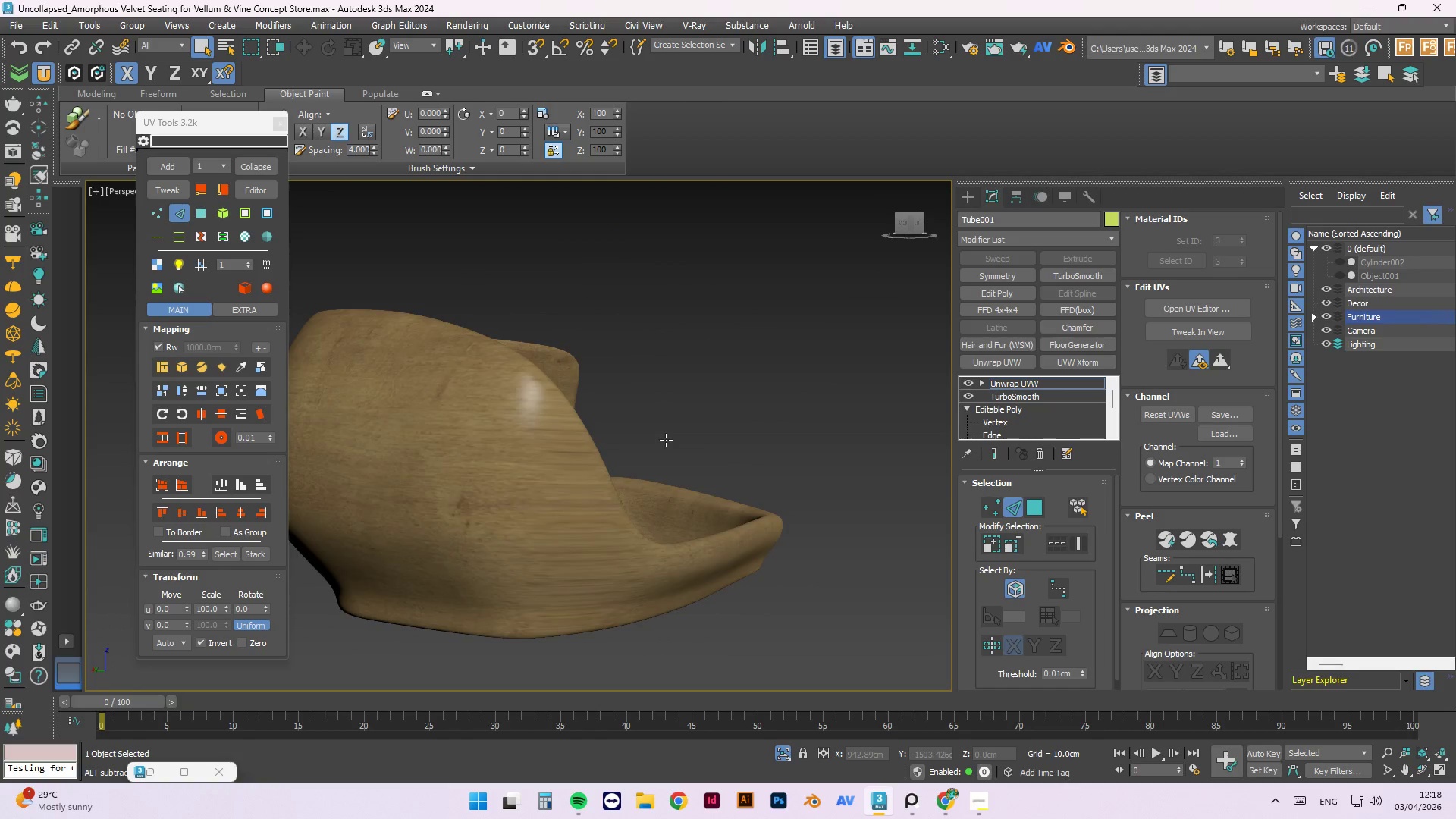 
hold_key(key=AltLeft, duration=1.51)
 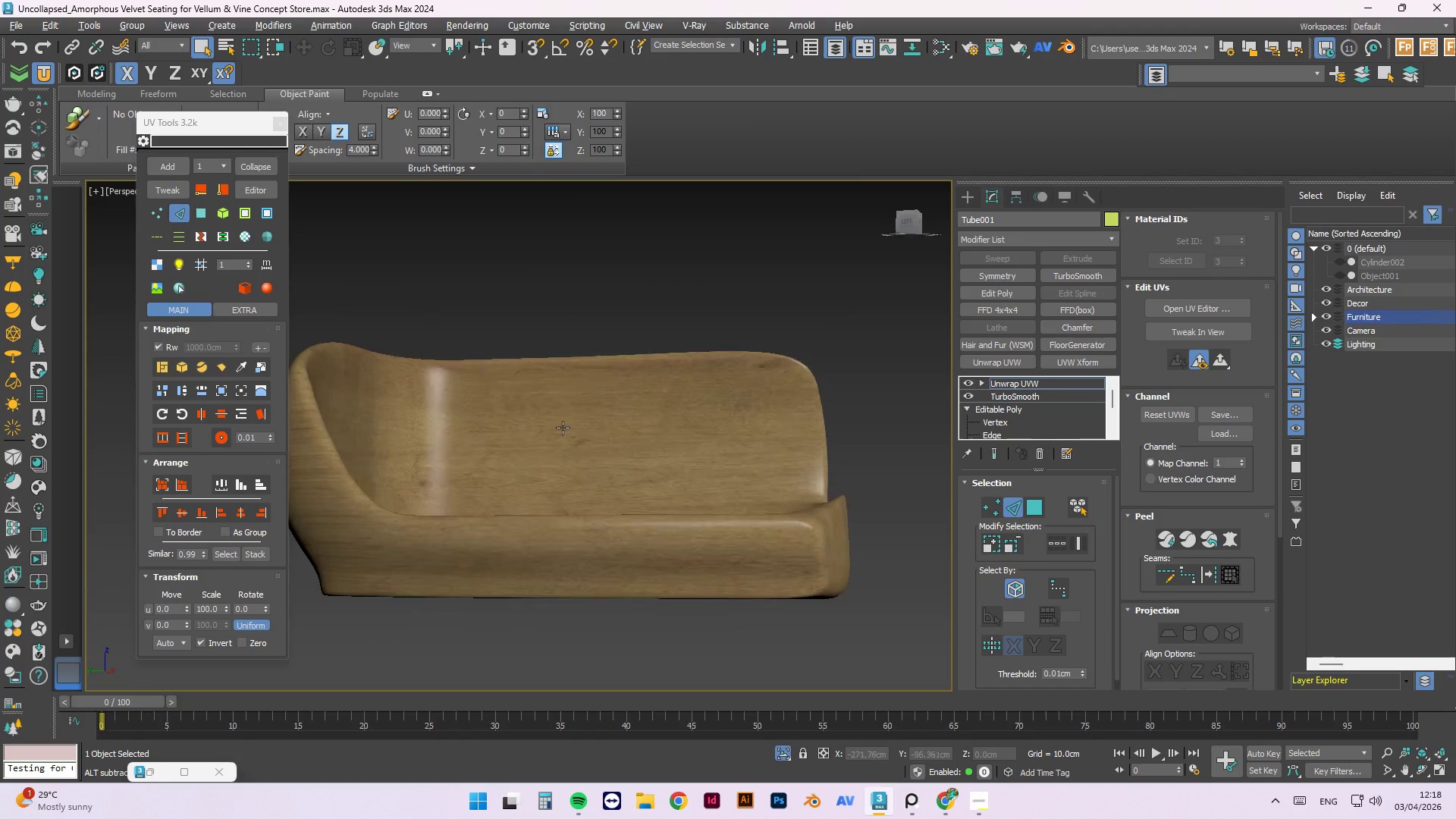 
hold_key(key=AltLeft, duration=1.52)
 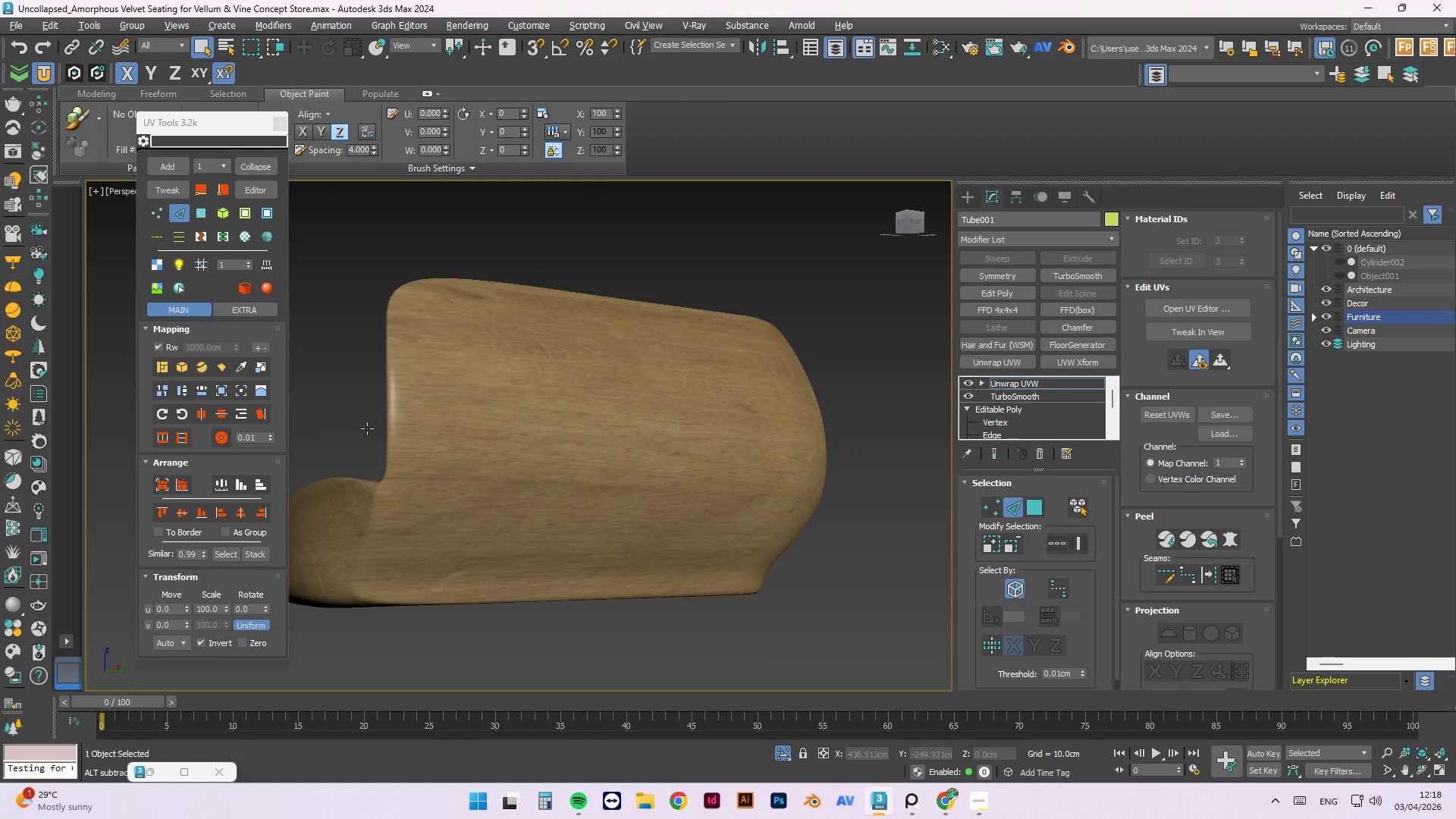 
hold_key(key=AltLeft, duration=1.53)
 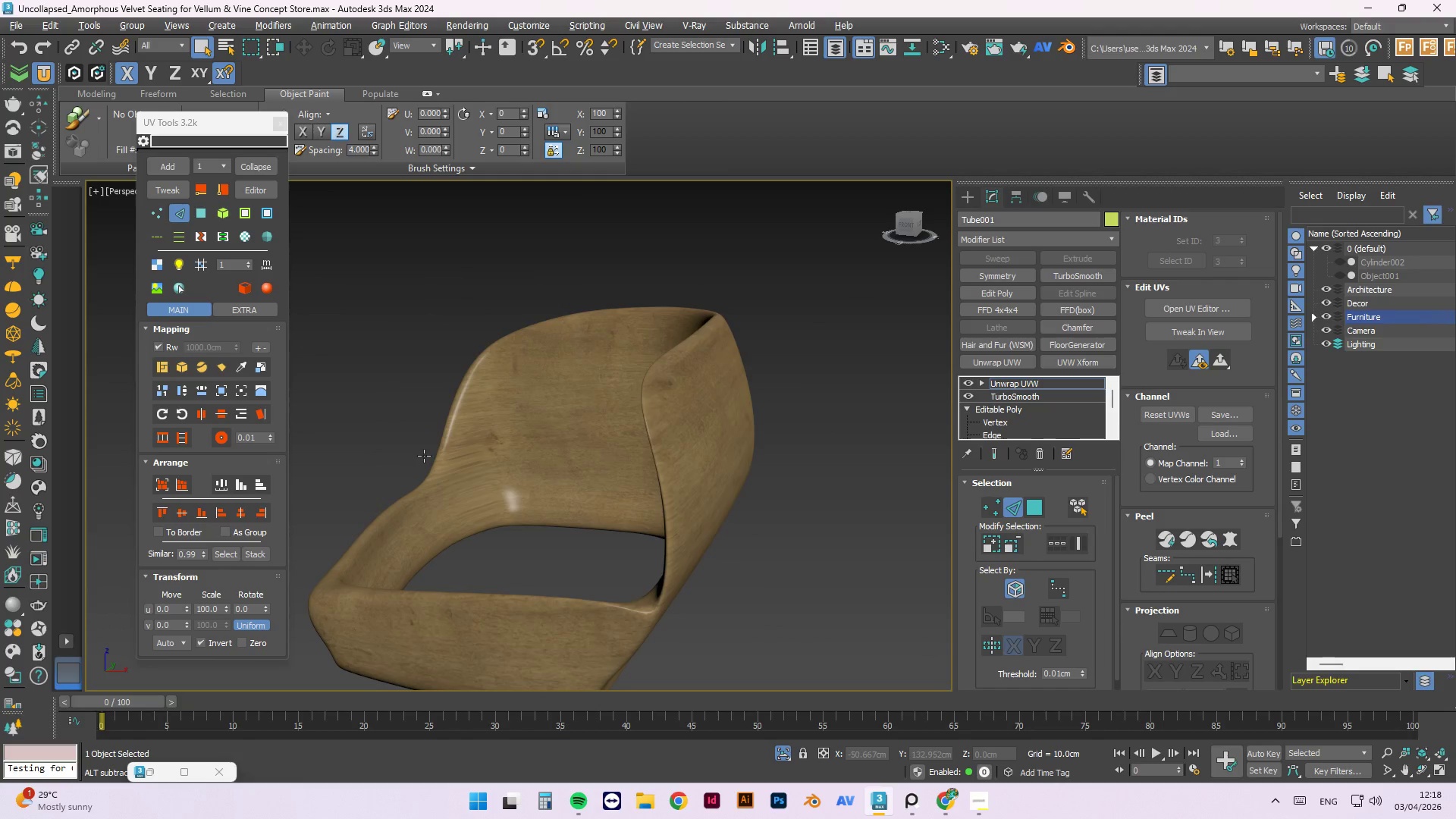 
hold_key(key=AltLeft, duration=1.52)
 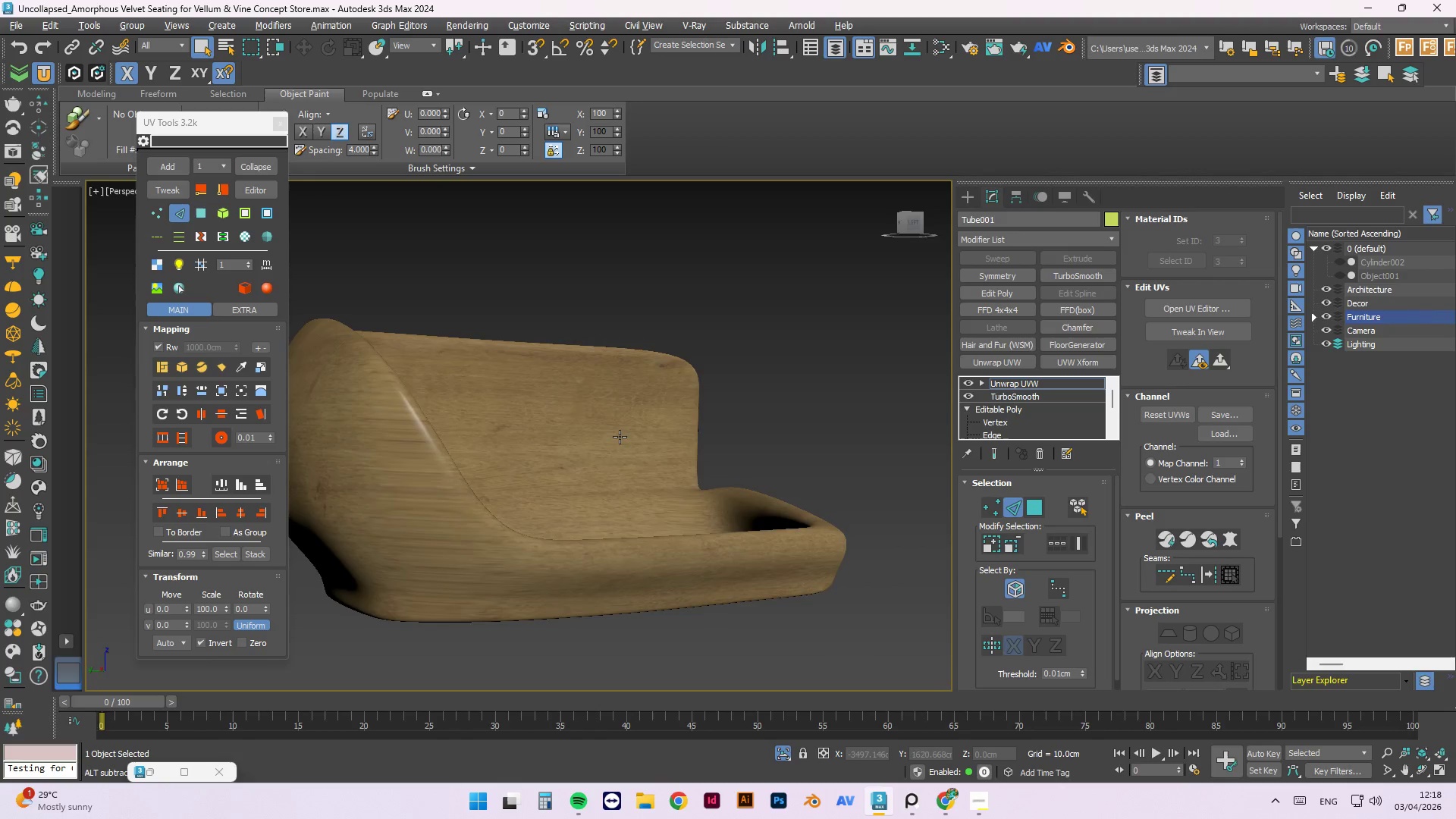 
hold_key(key=AltLeft, duration=1.5)
 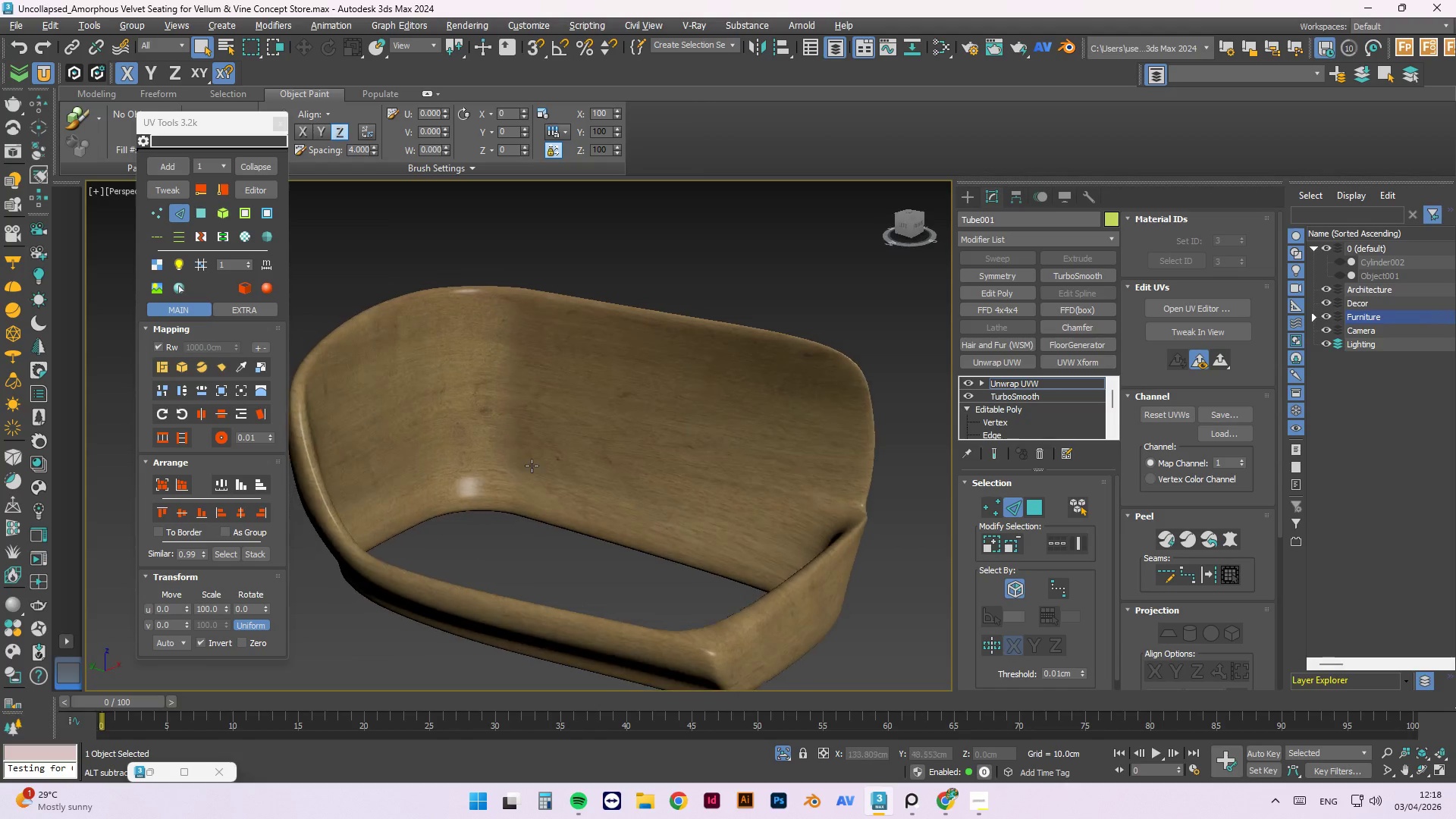 
hold_key(key=AltLeft, duration=1.3)
 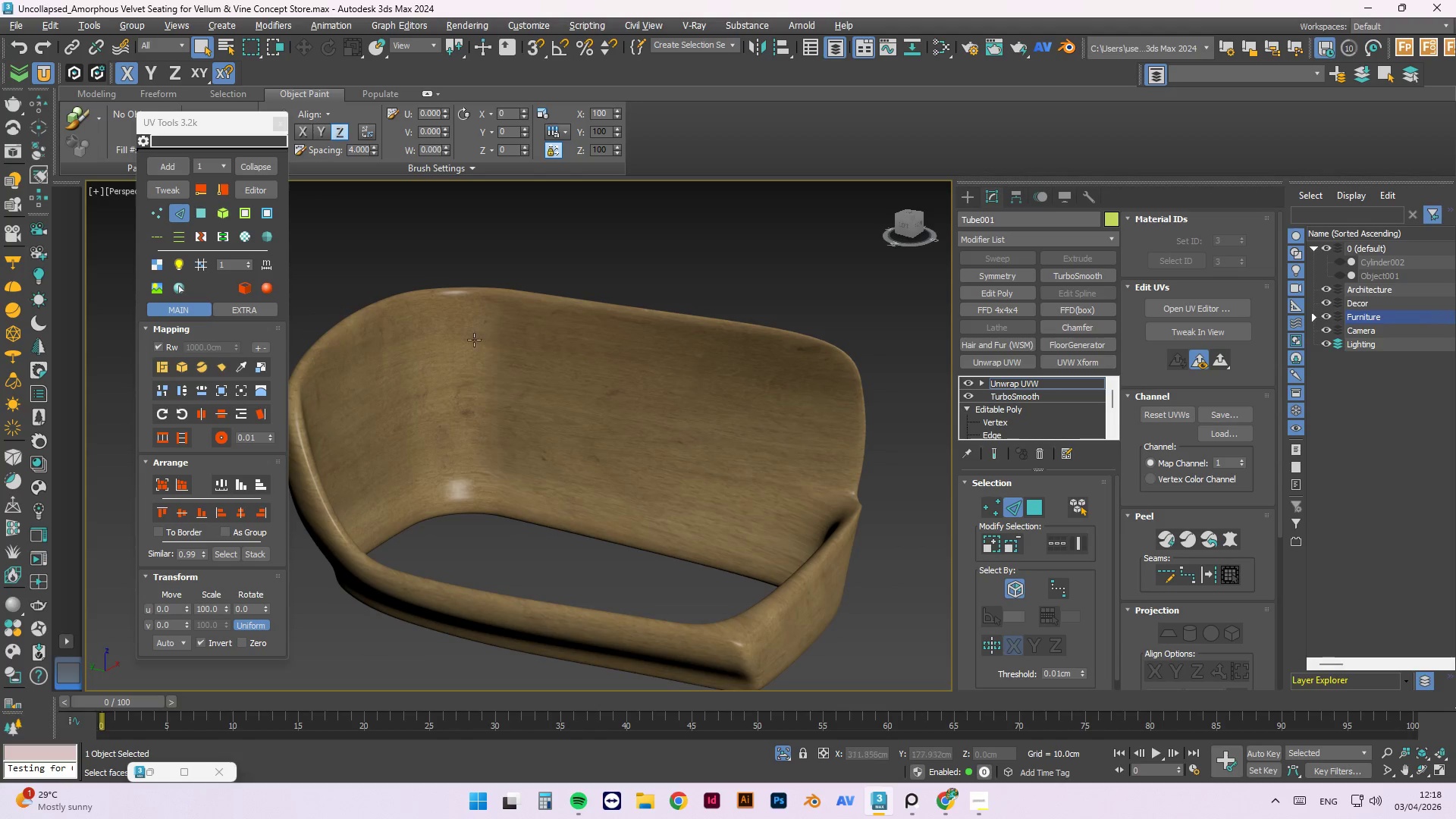 
scroll: coordinate [457, 349], scroll_direction: up, amount: 2.0
 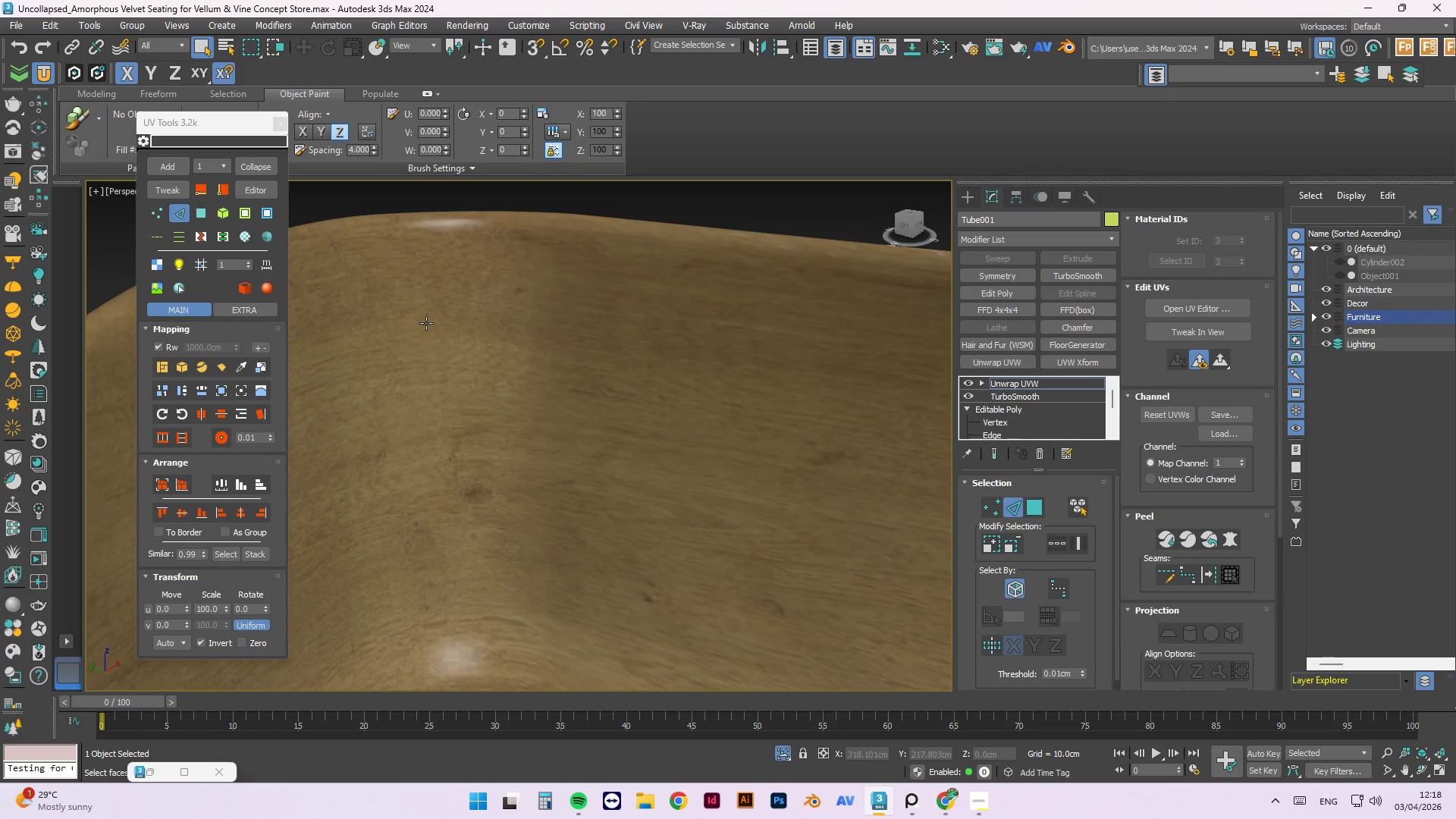 
double_click([426, 323])
 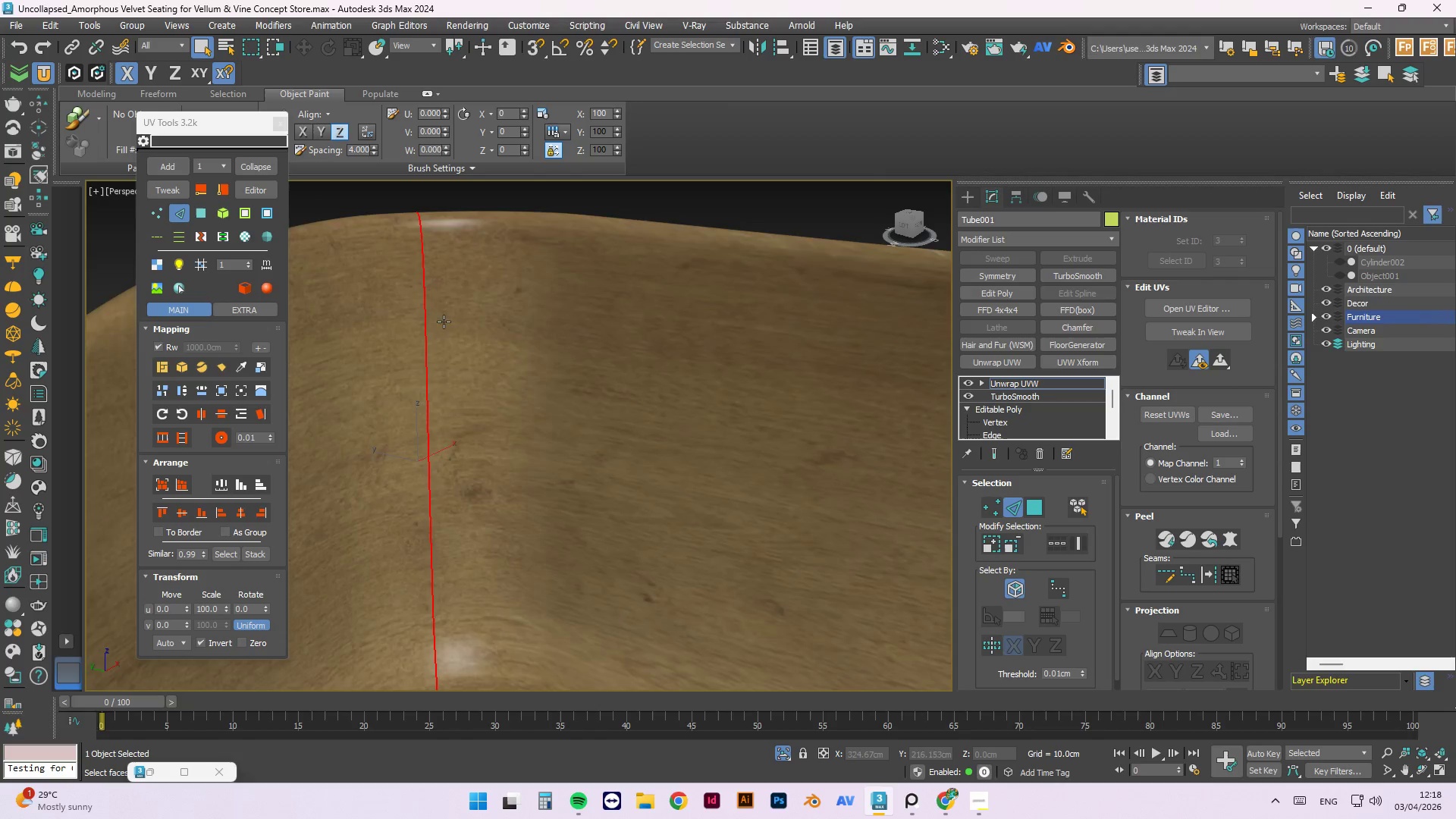 
hold_key(key=AltLeft, duration=1.5)
 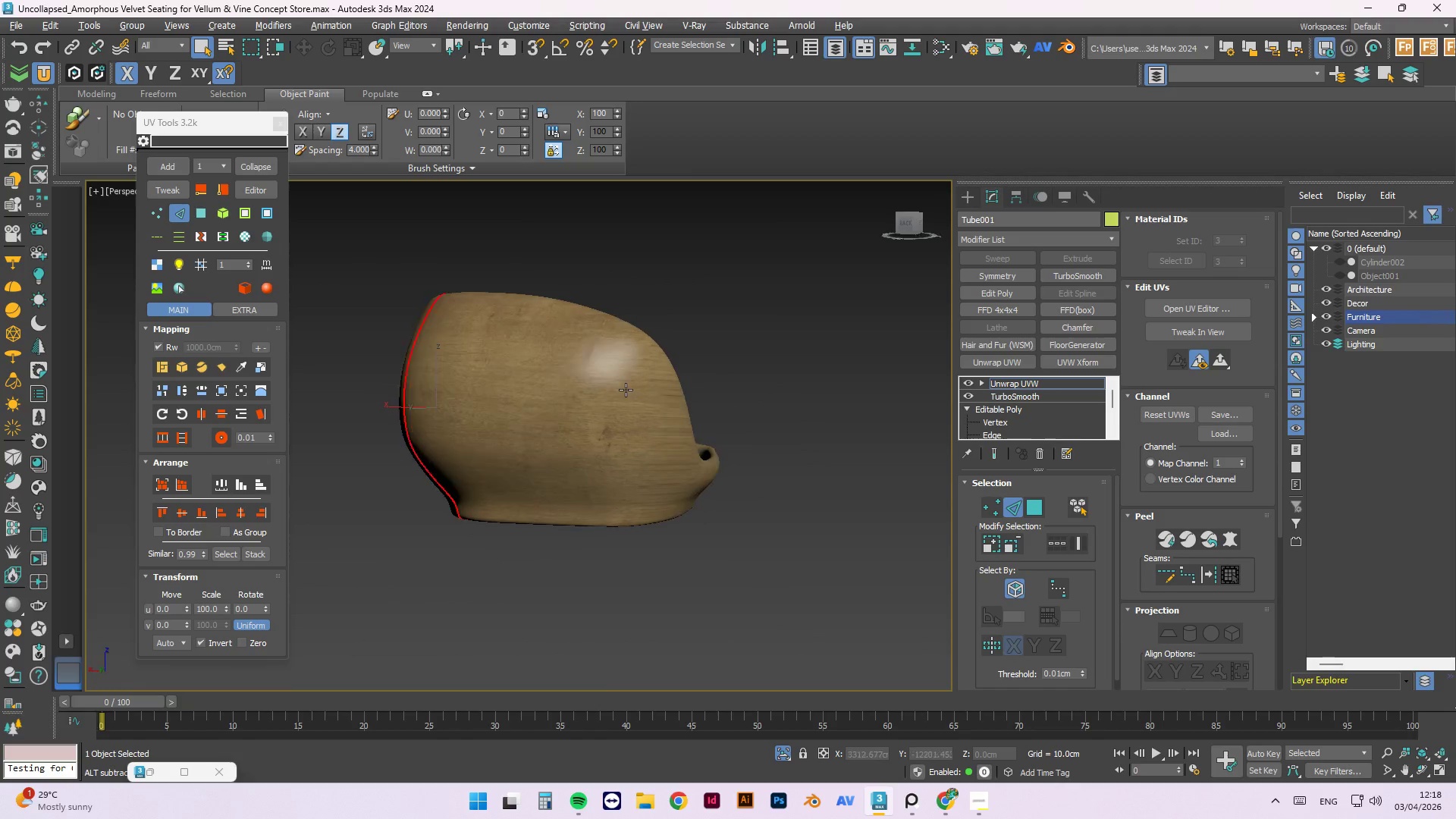 
scroll: coordinate [452, 362], scroll_direction: down, amount: 2.0
 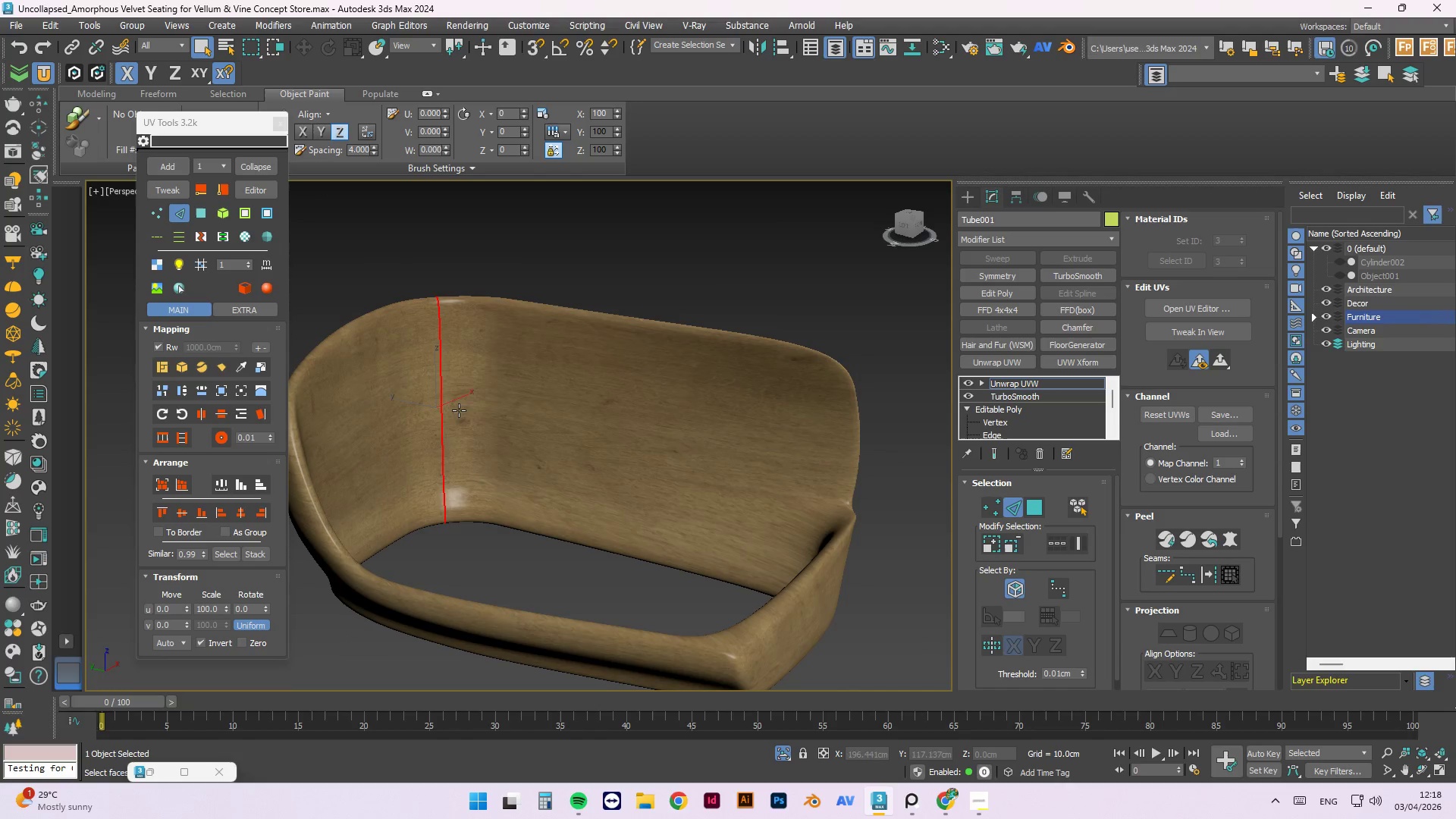 
hold_key(key=AltLeft, duration=1.52)
 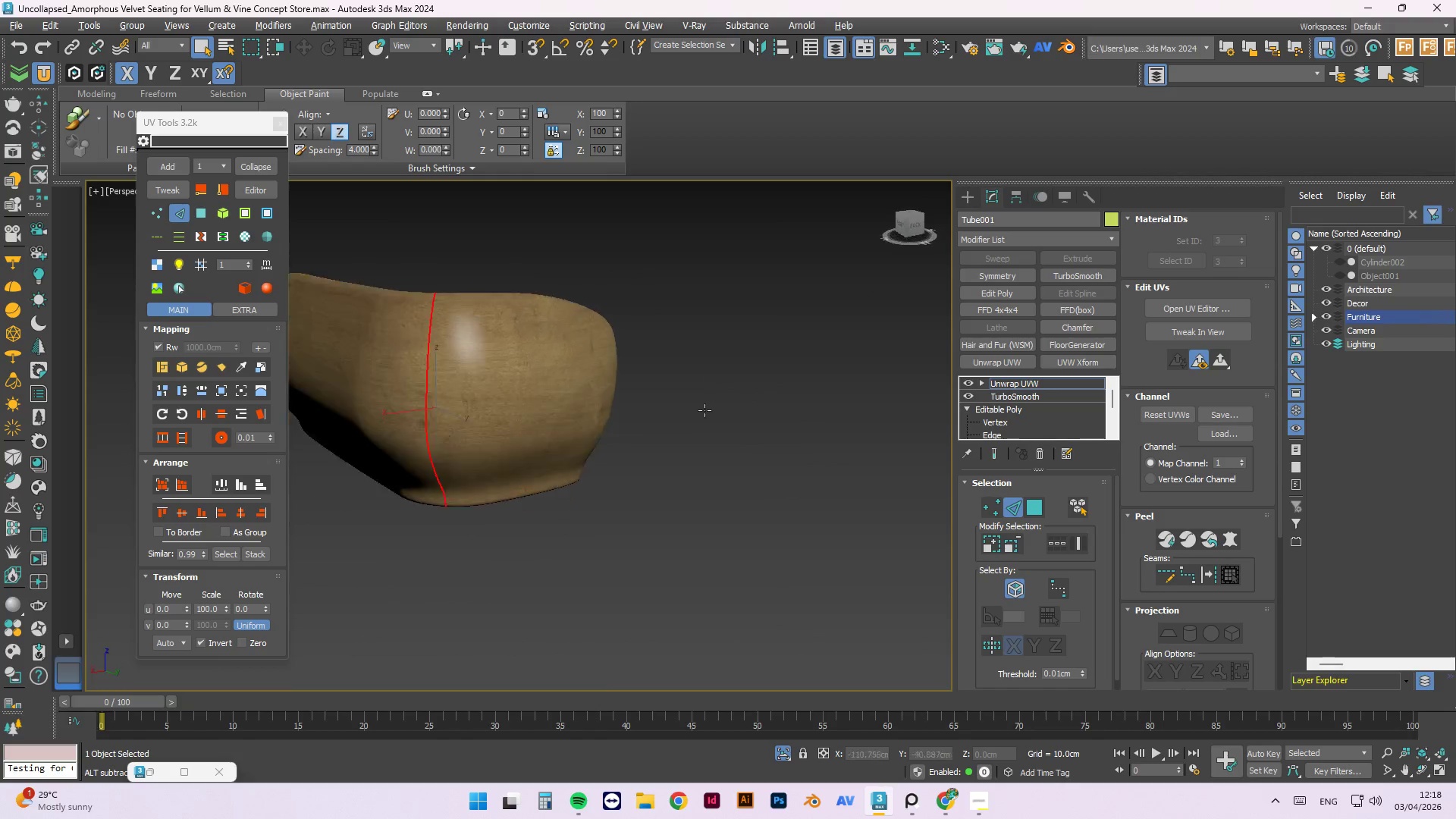 
hold_key(key=AltLeft, duration=1.25)
 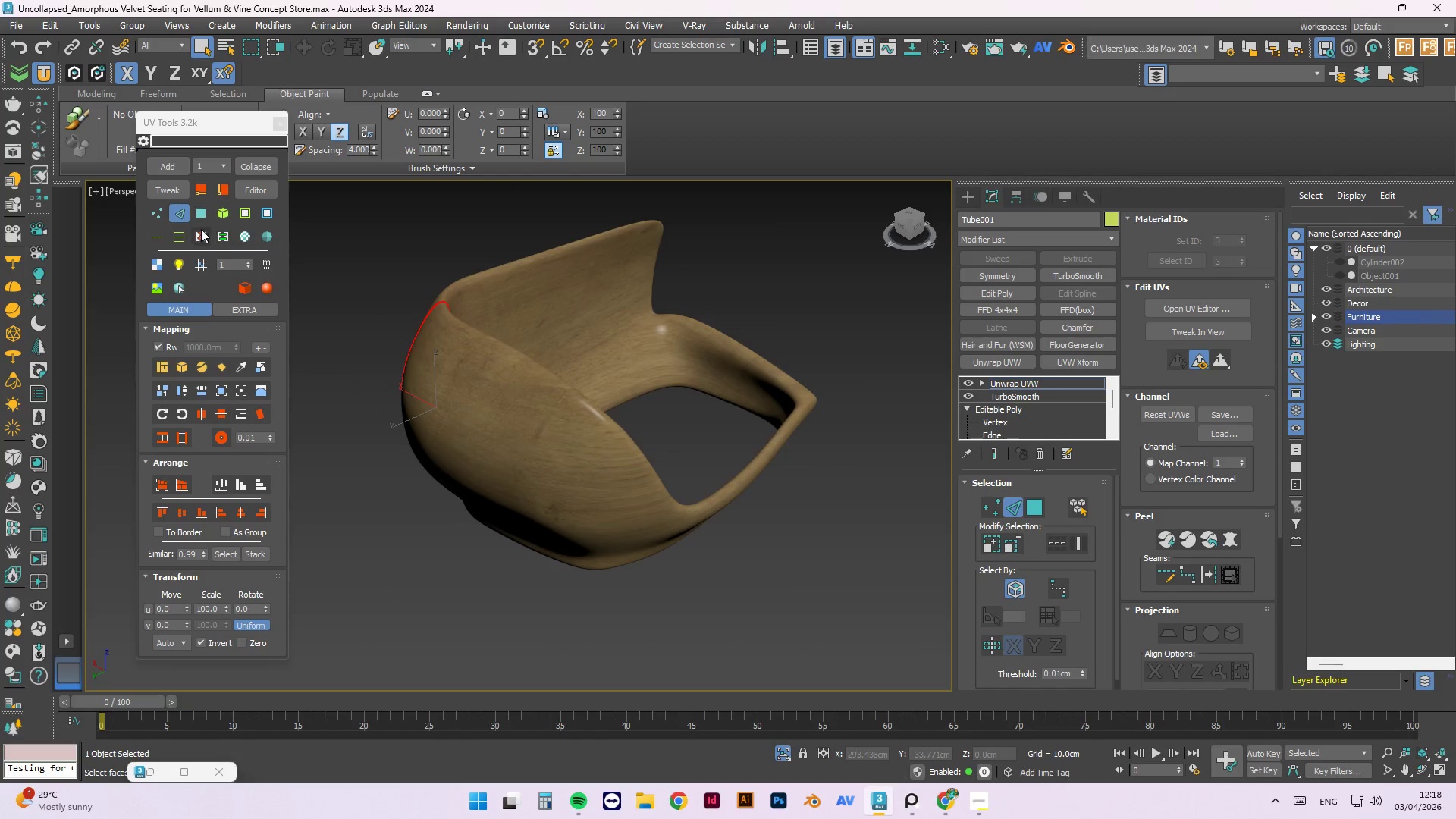 
left_click([196, 235])
 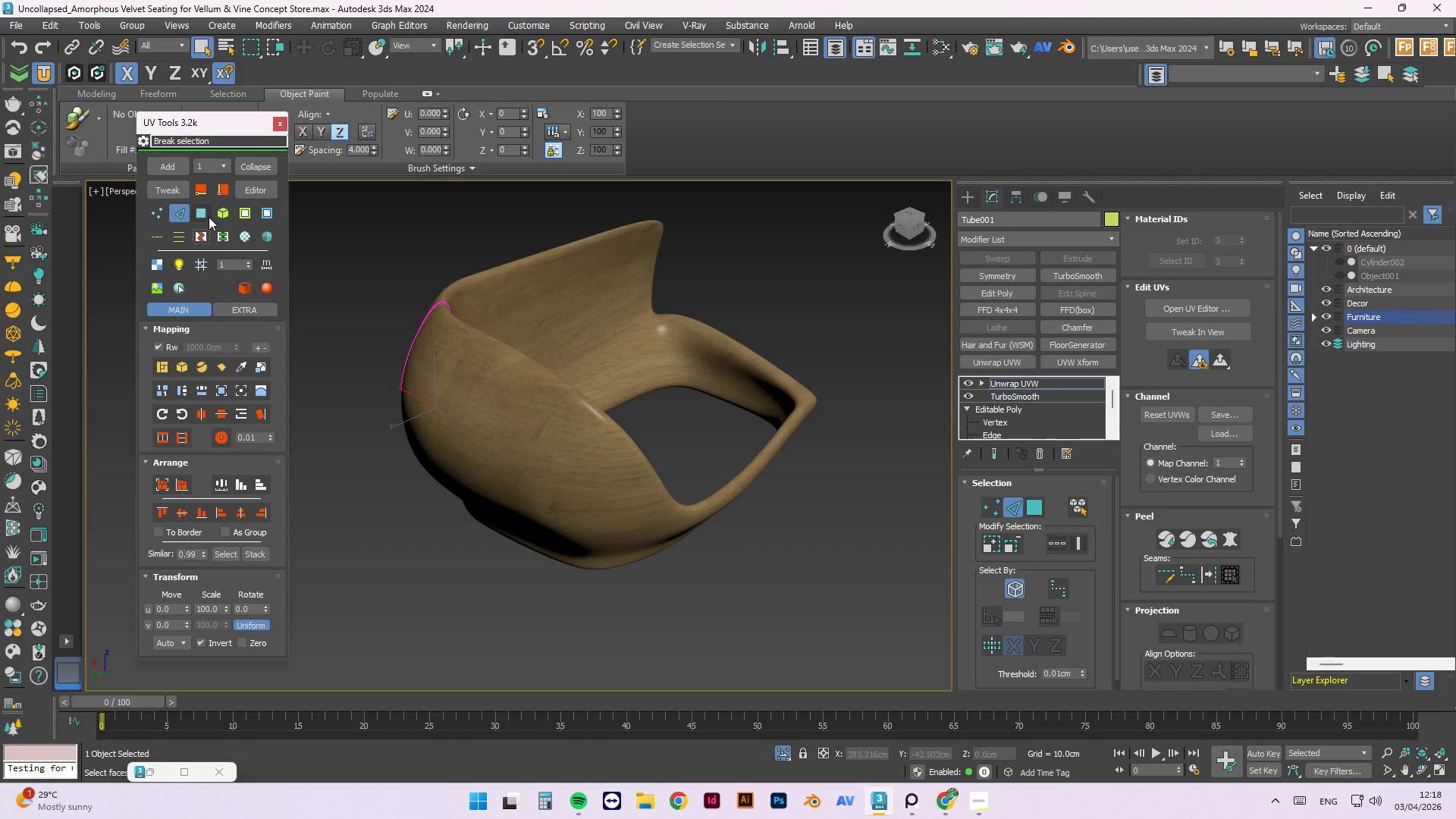 
left_click([201, 216])
 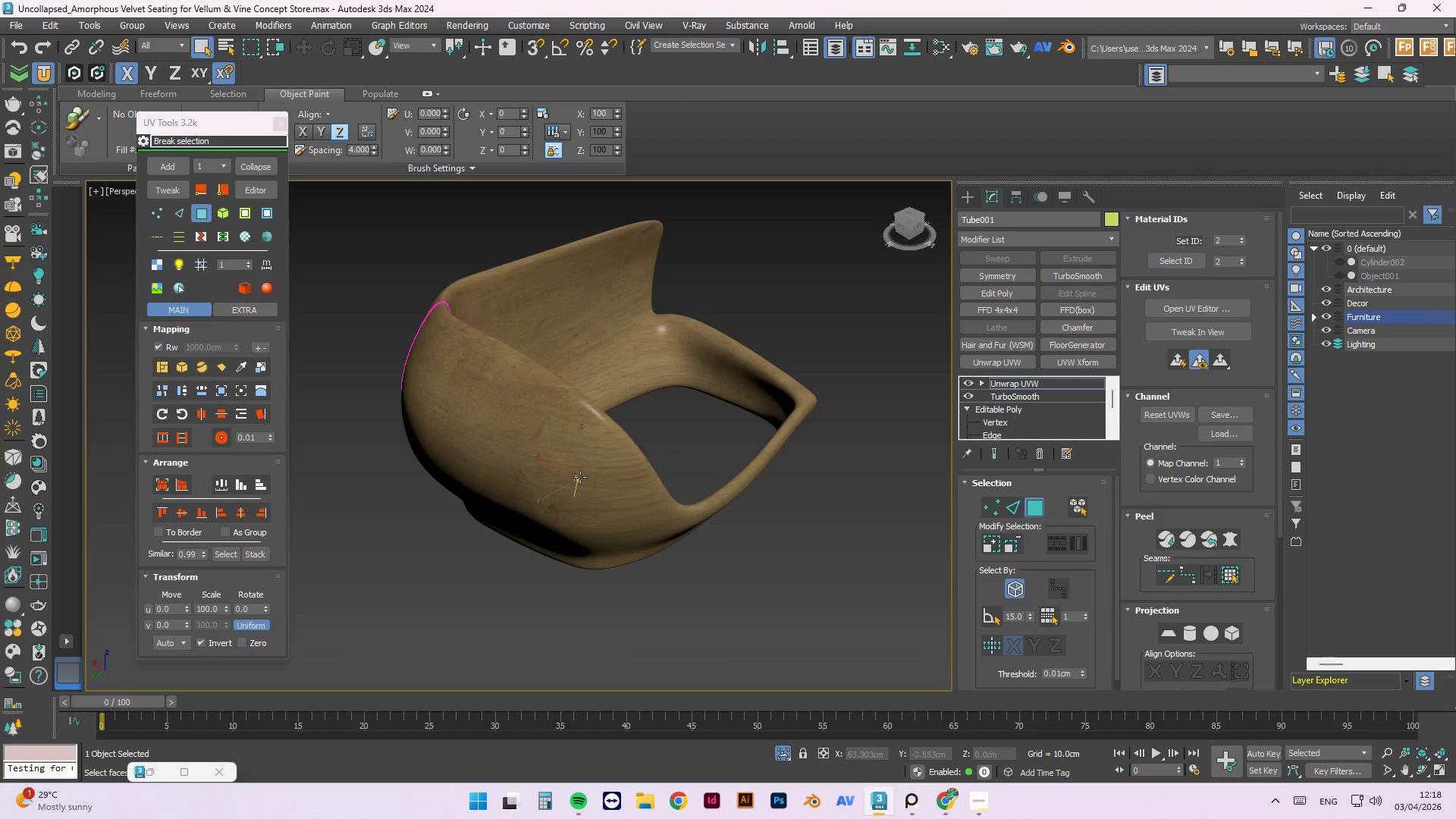 
double_click([580, 477])
 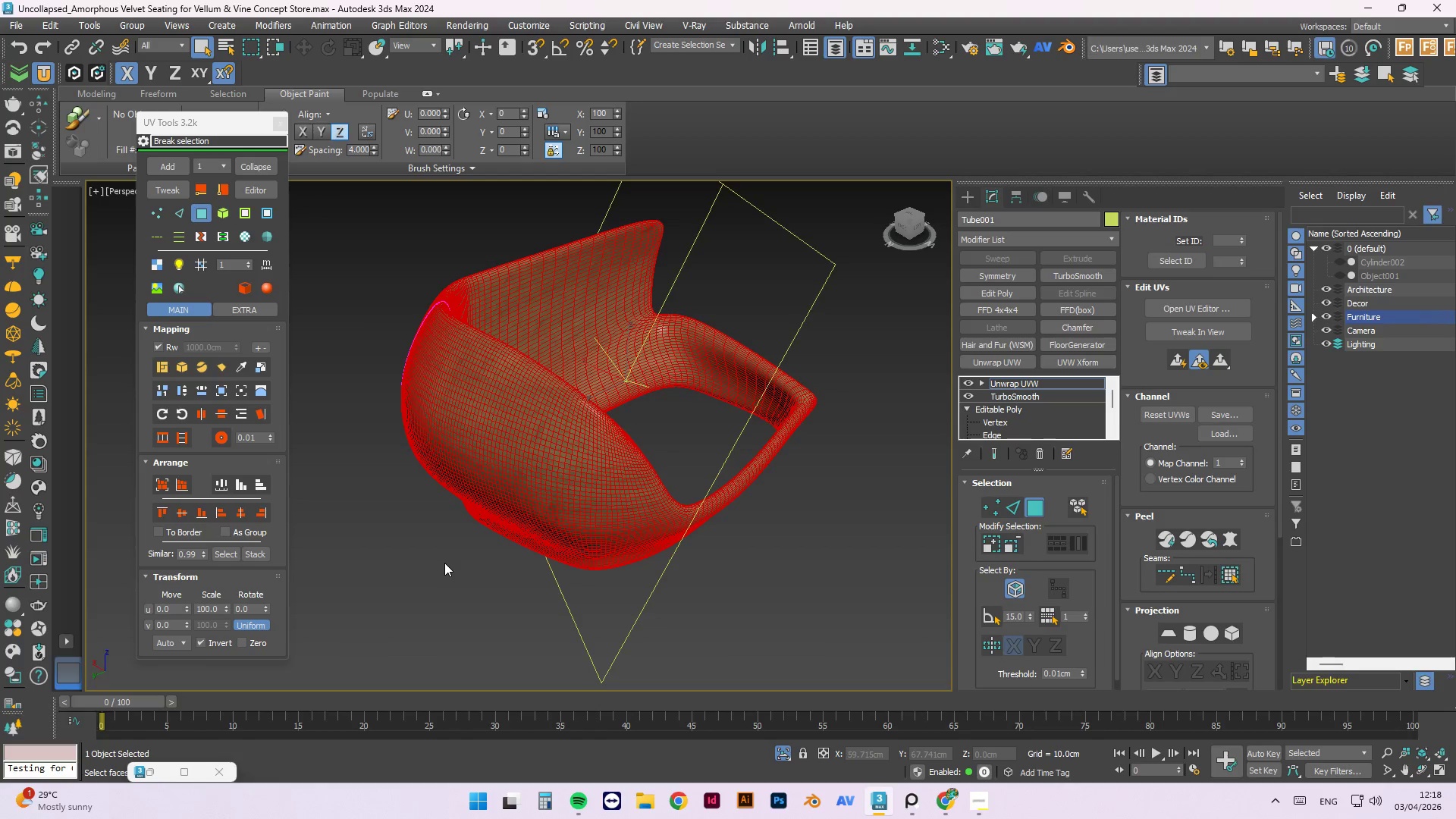 
left_click([219, 369])
 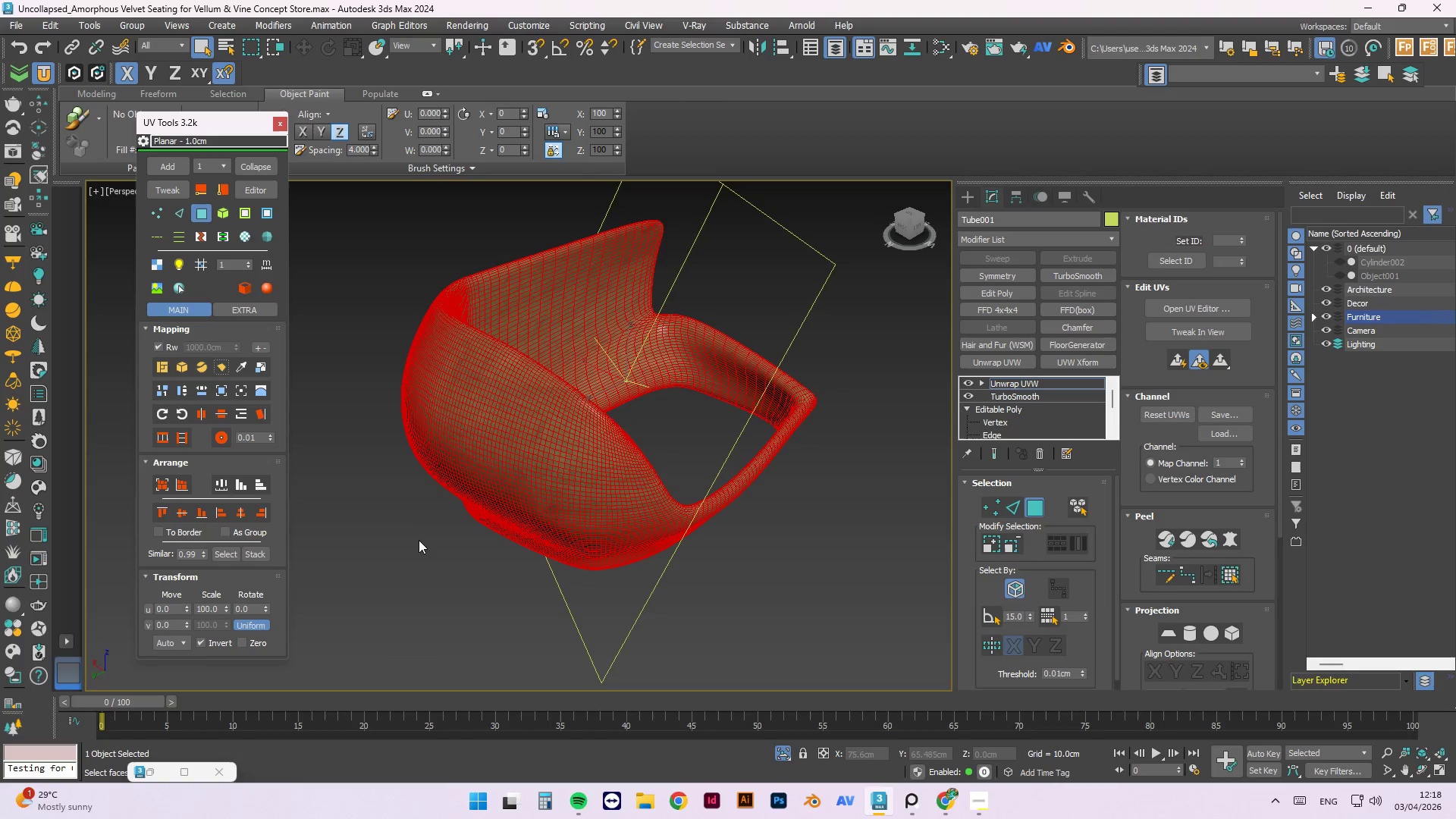 
hold_key(key=AltLeft, duration=0.88)
 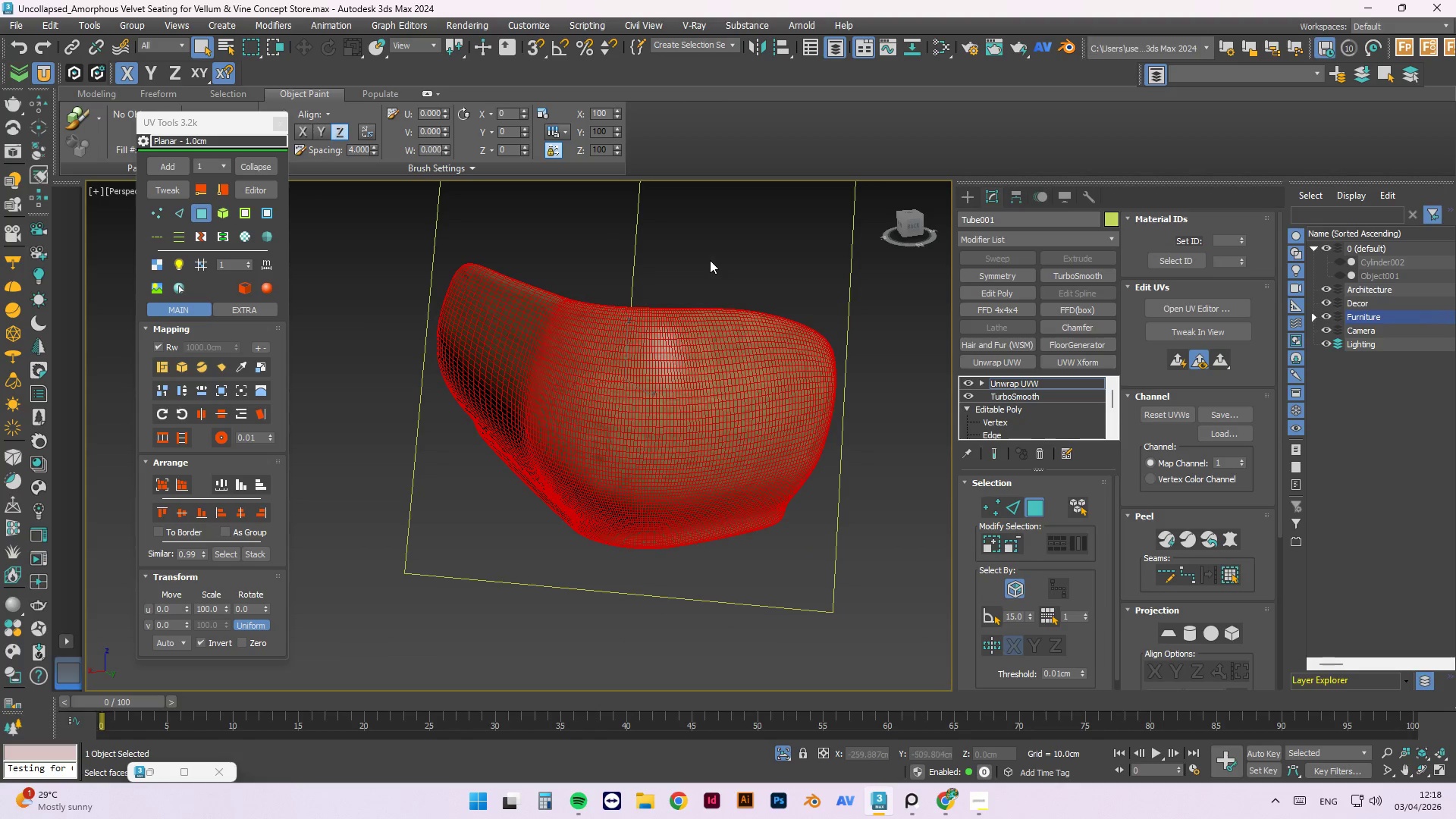 
left_click([710, 260])
 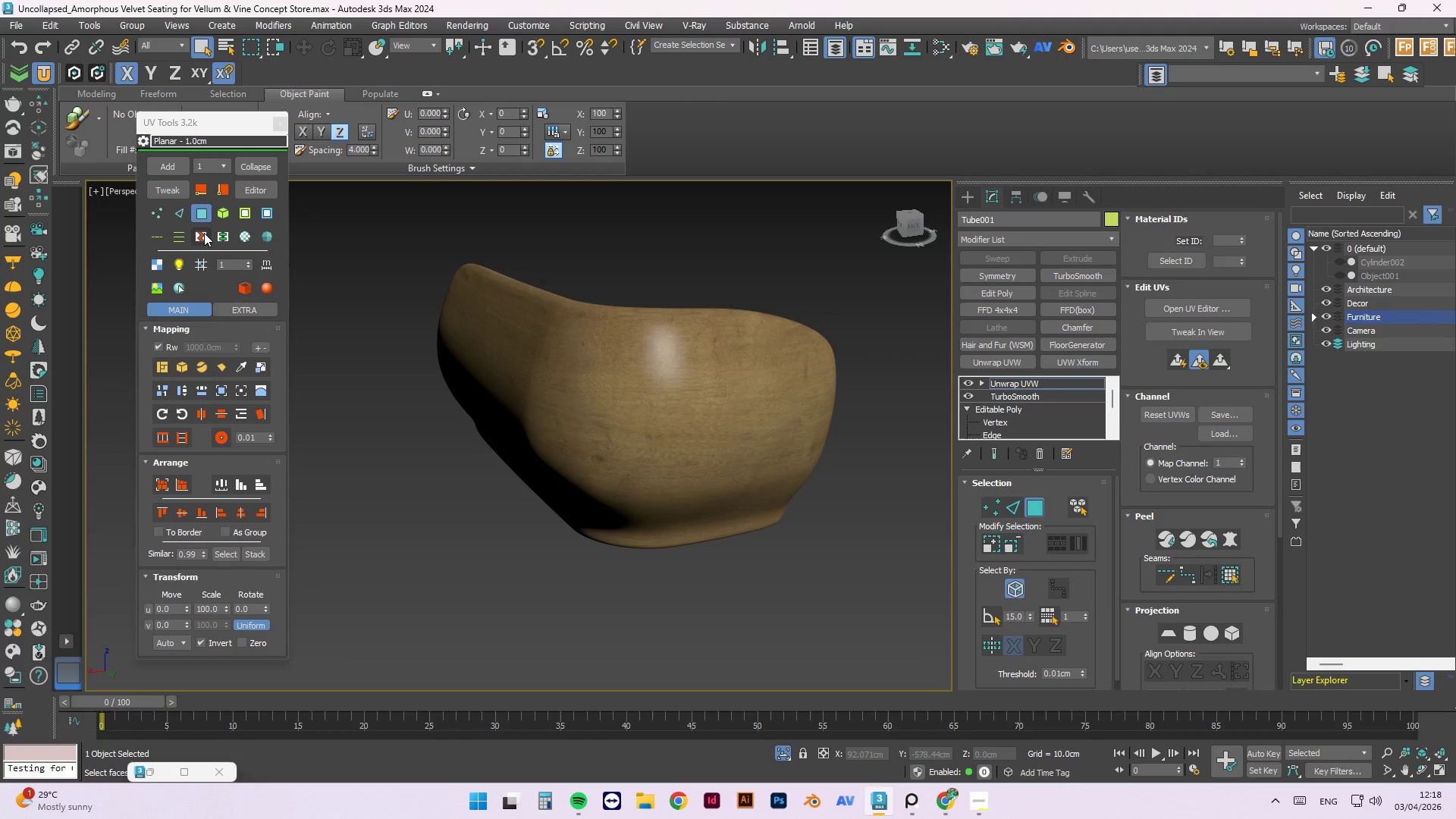 
left_click([198, 236])
 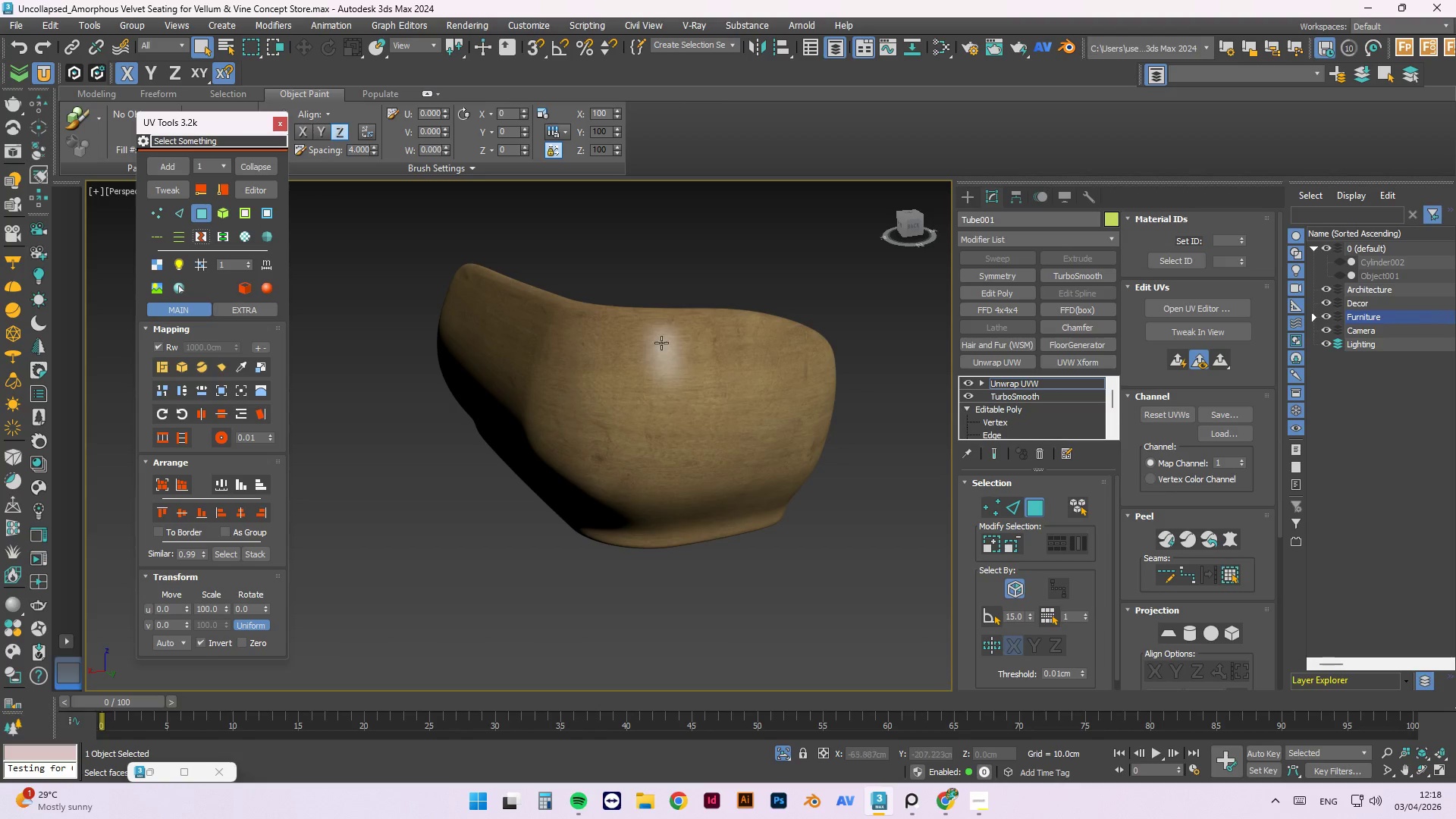 
hold_key(key=AltLeft, duration=1.28)
 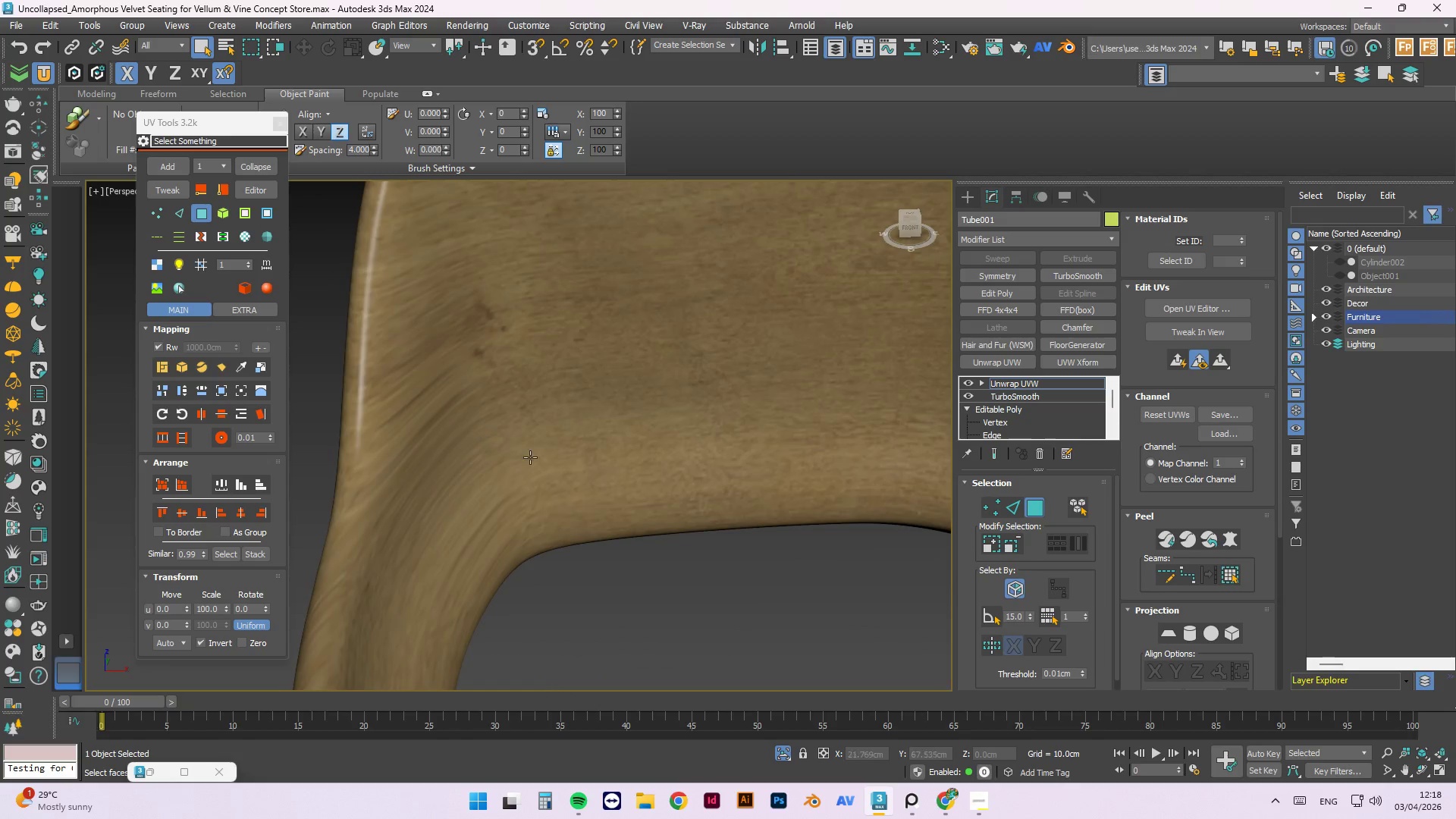 
scroll: coordinate [598, 350], scroll_direction: up, amount: 2.0
 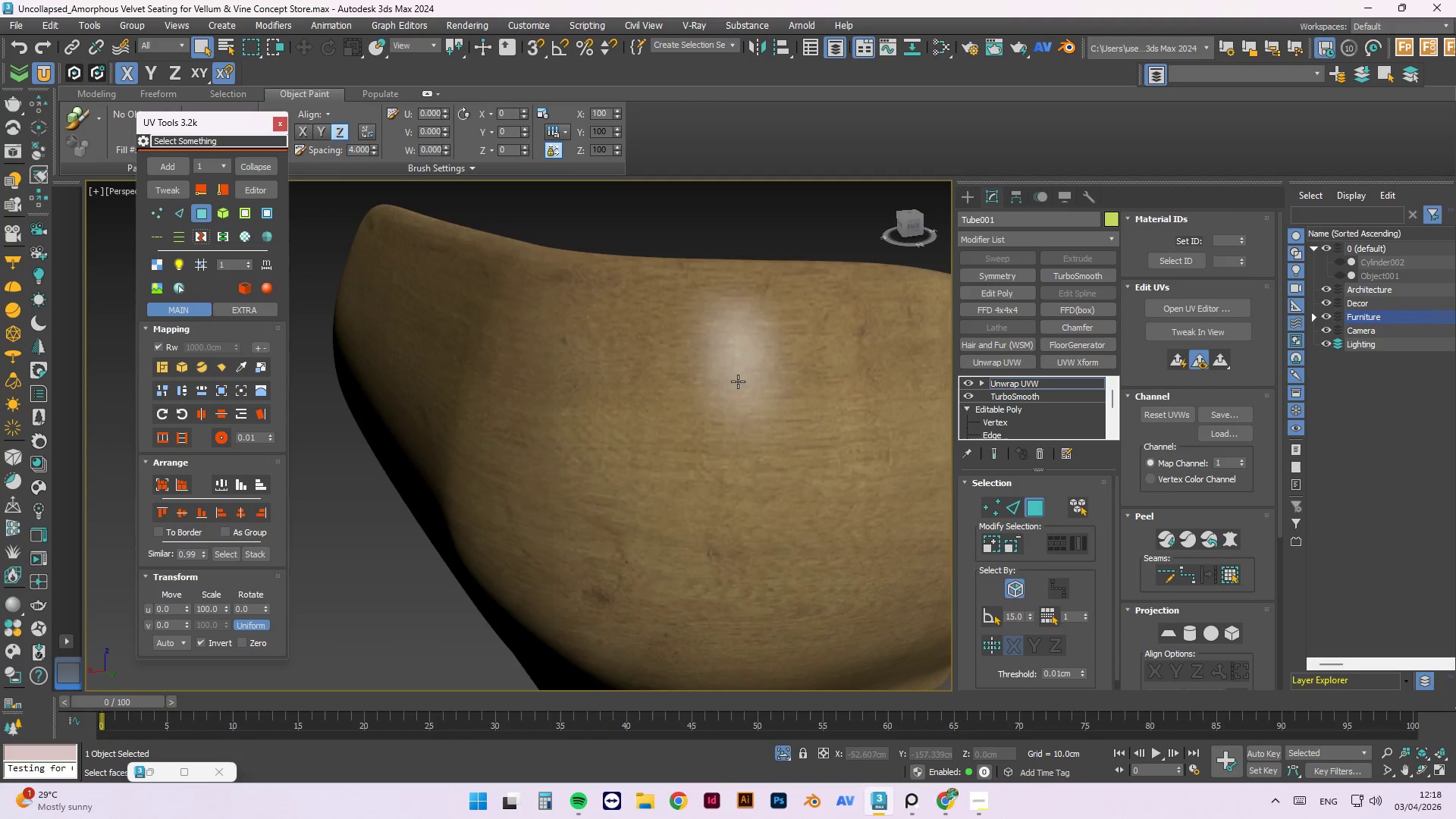 
hold_key(key=AltLeft, duration=1.08)
scroll: coordinate [443, 373], scroll_direction: up, amount: 2.0
 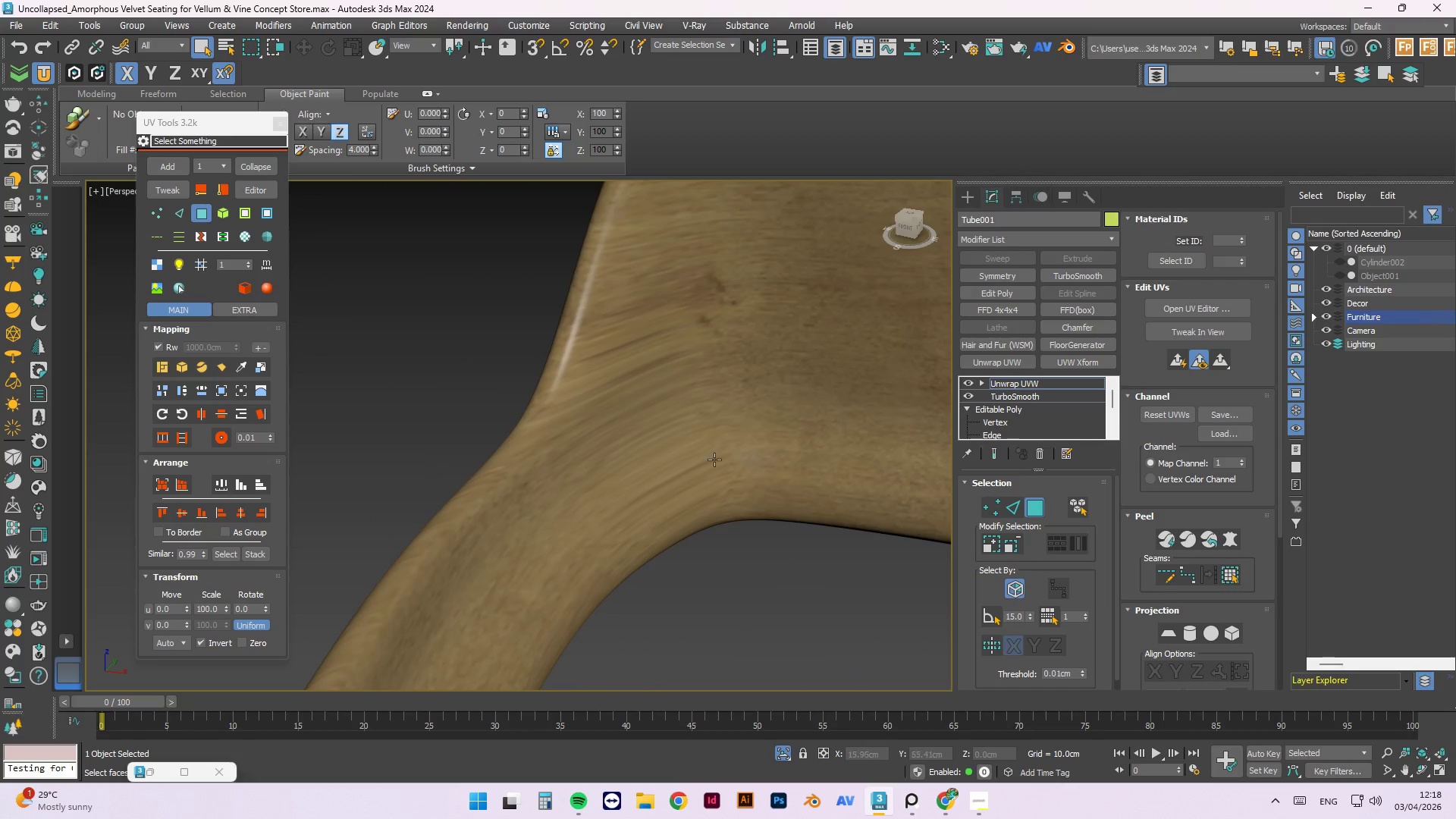 
double_click([671, 453])
 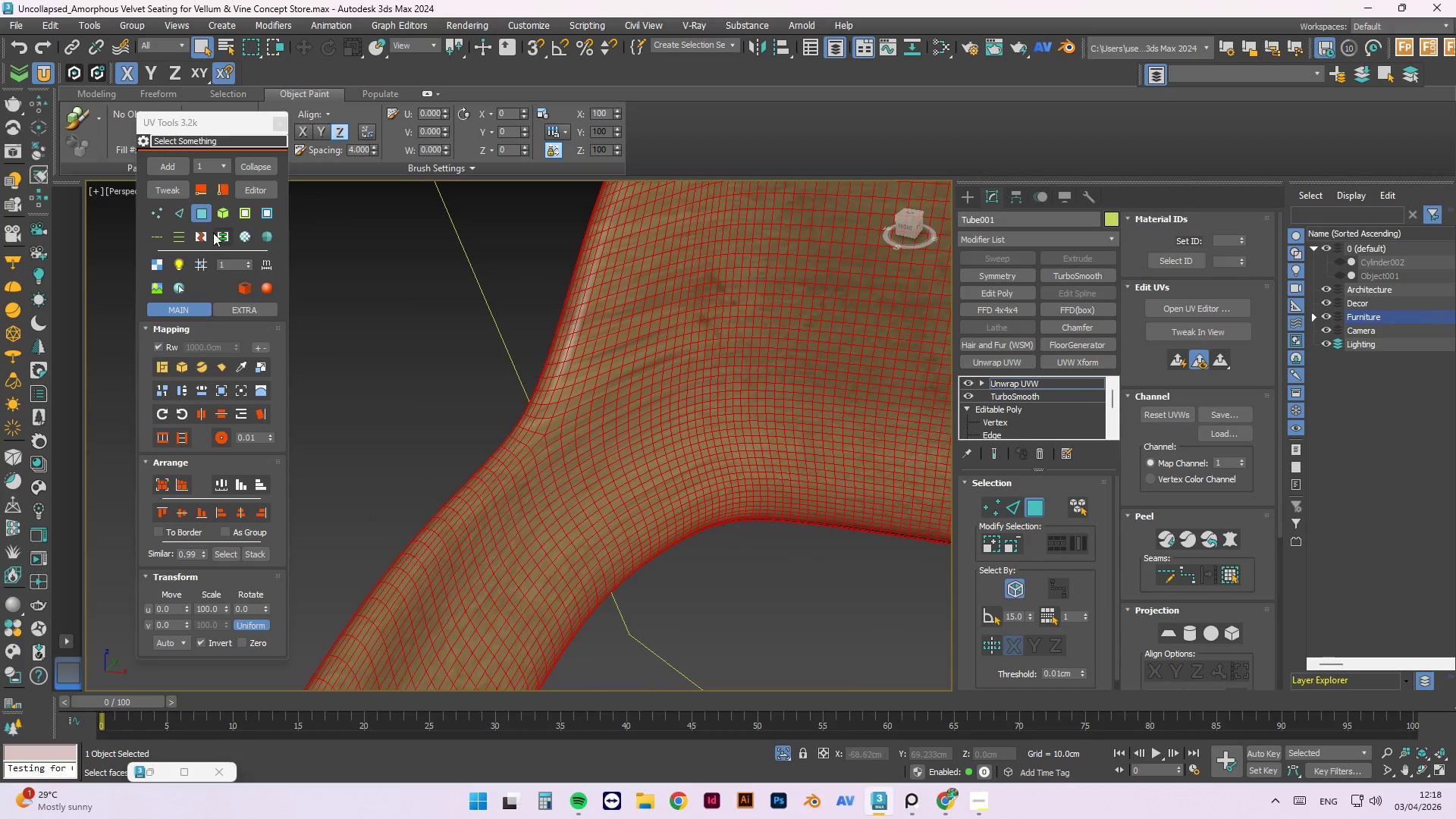 
left_click([202, 232])
 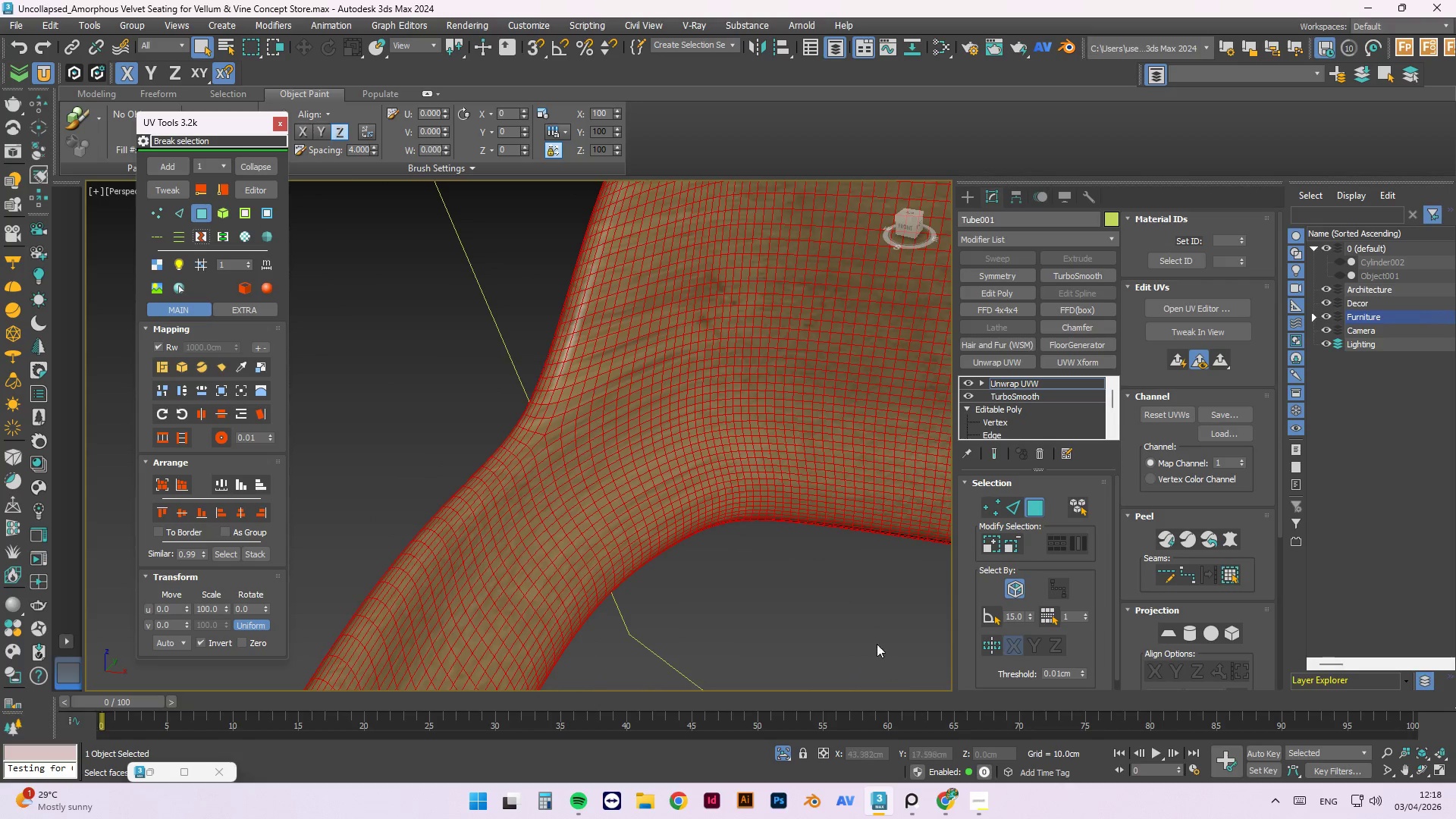 
double_click([673, 486])
 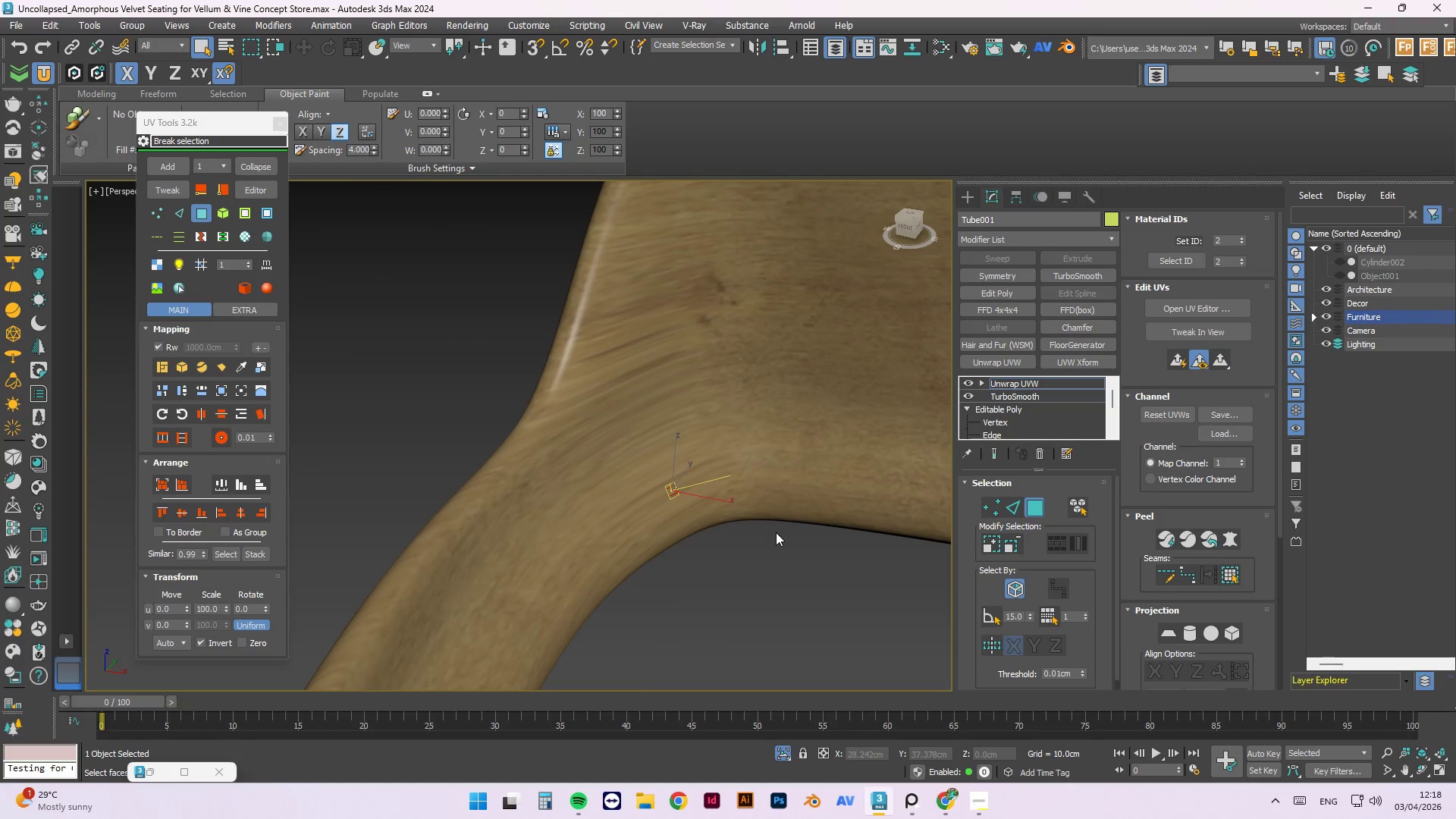 
key(Control+Z)
 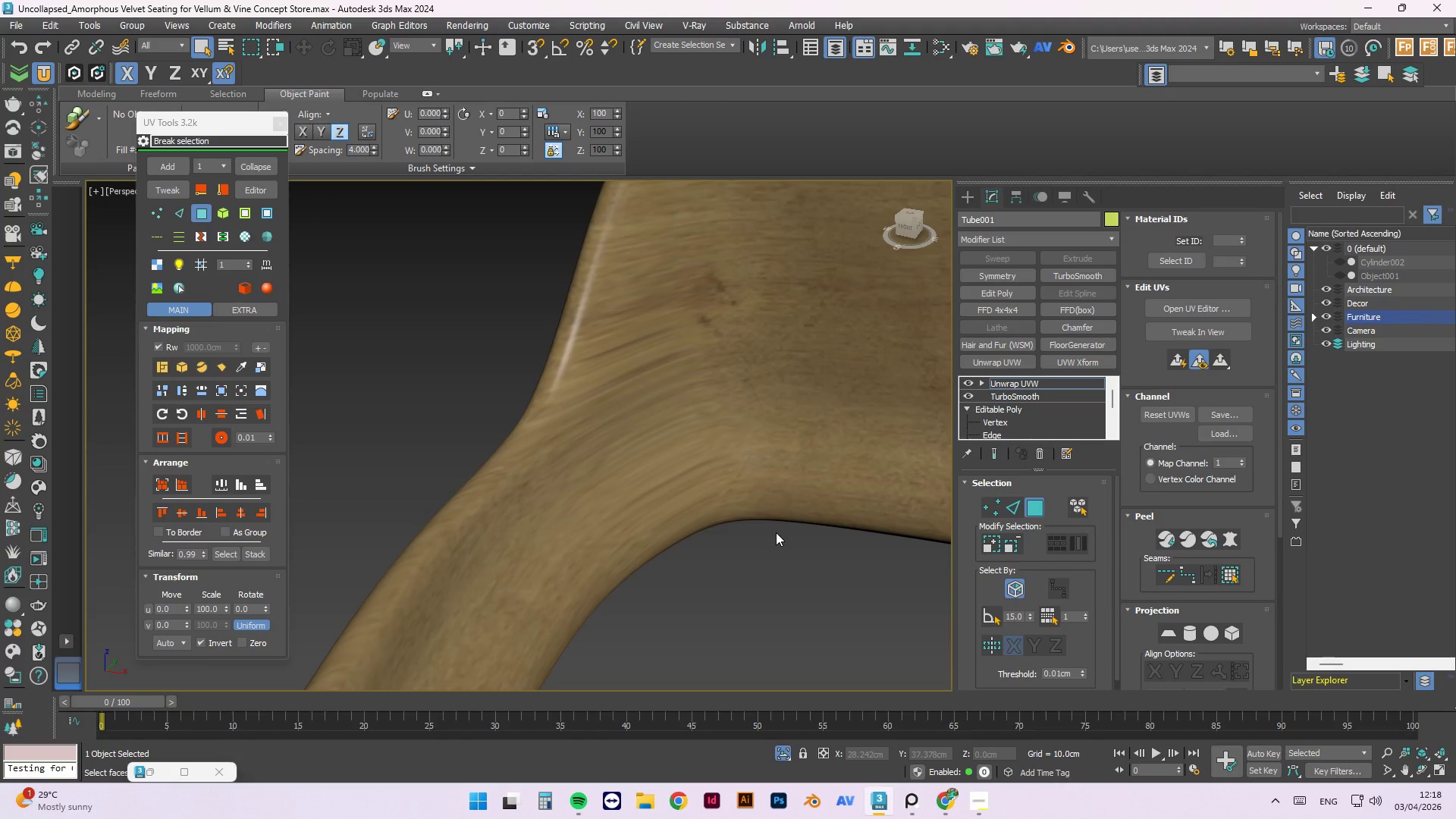 
key(Control+Z)
 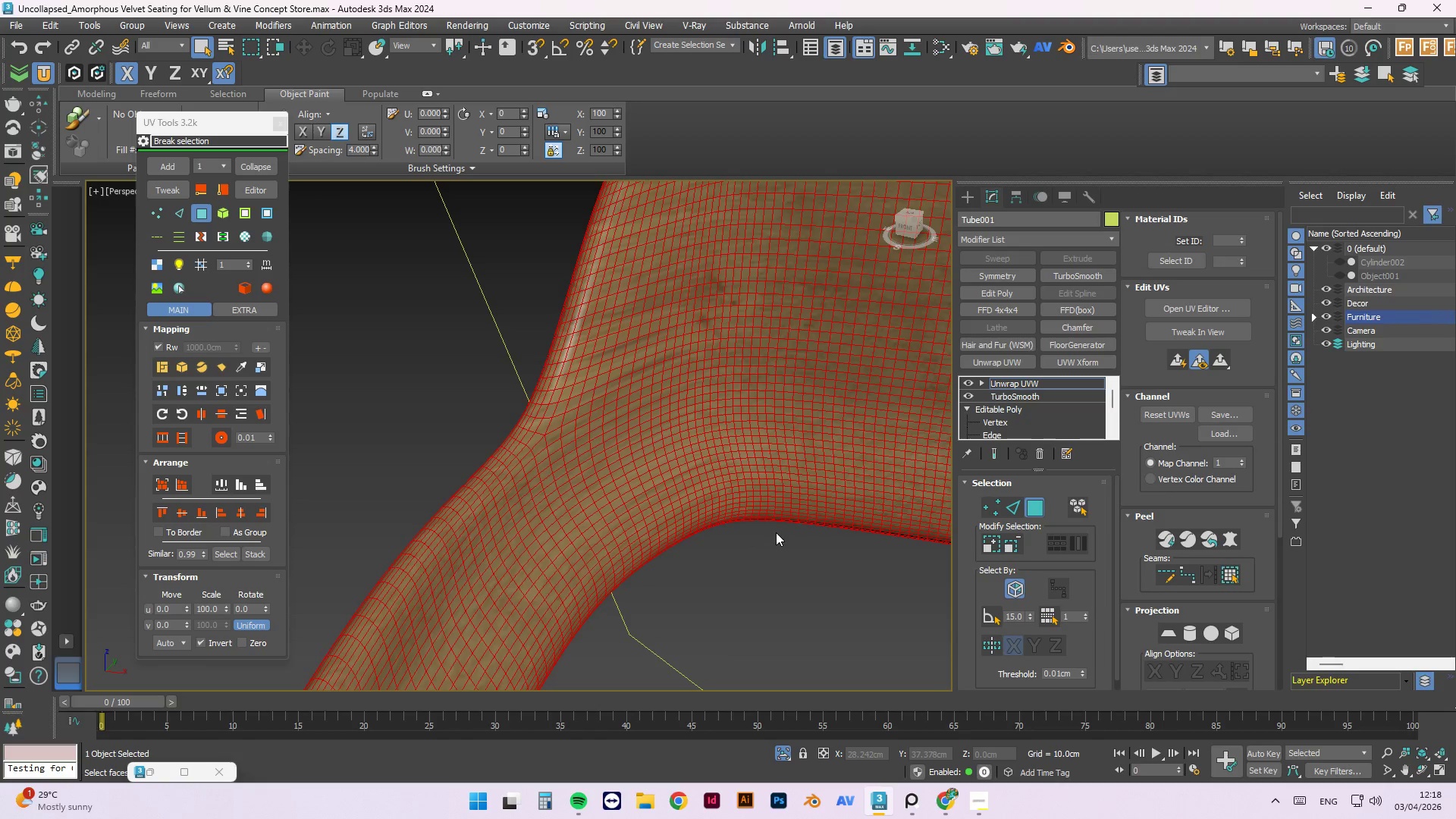 
key(Control+Z)
 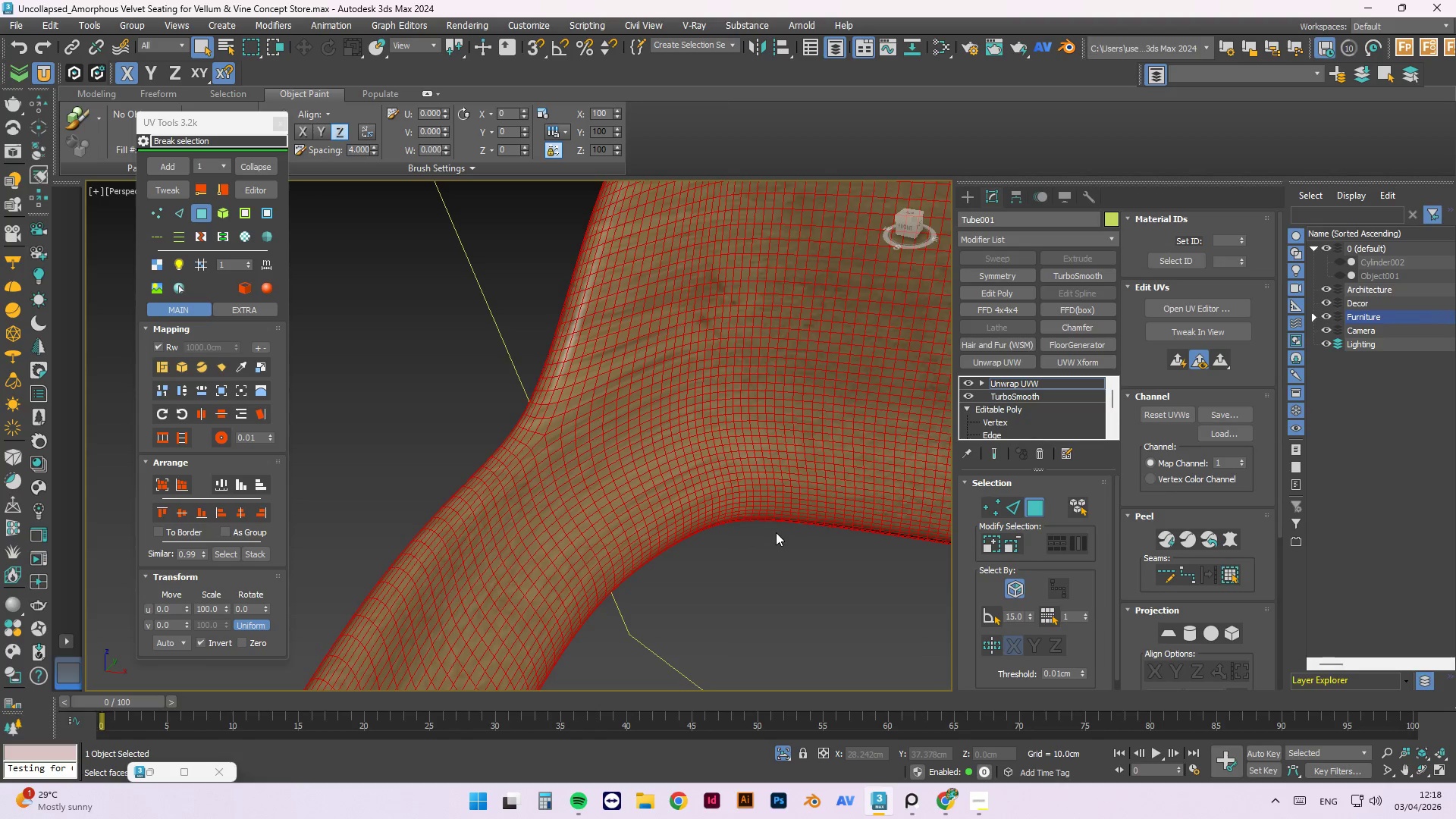 
key(Control+Z)
 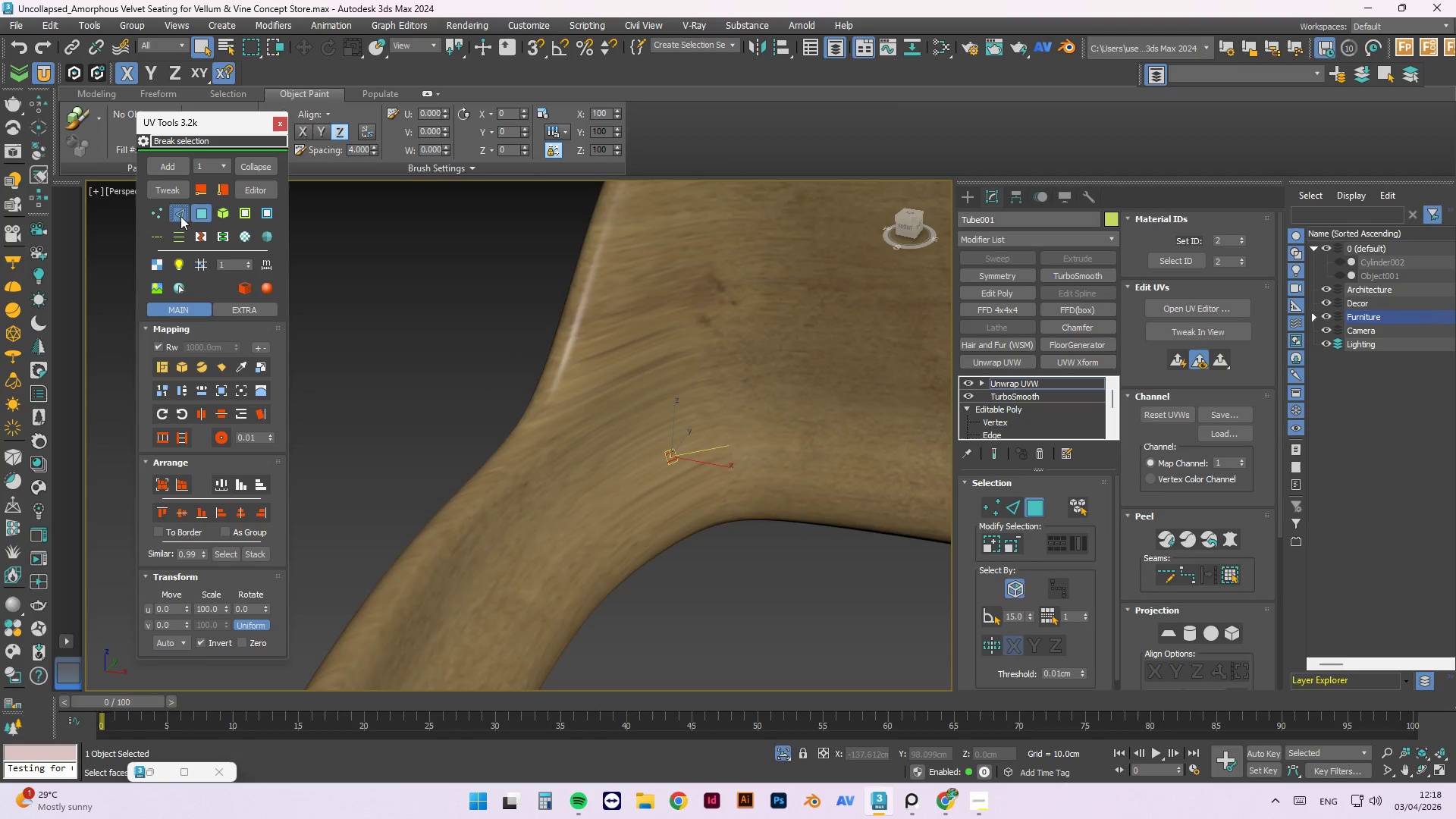 
double_click([655, 472])
 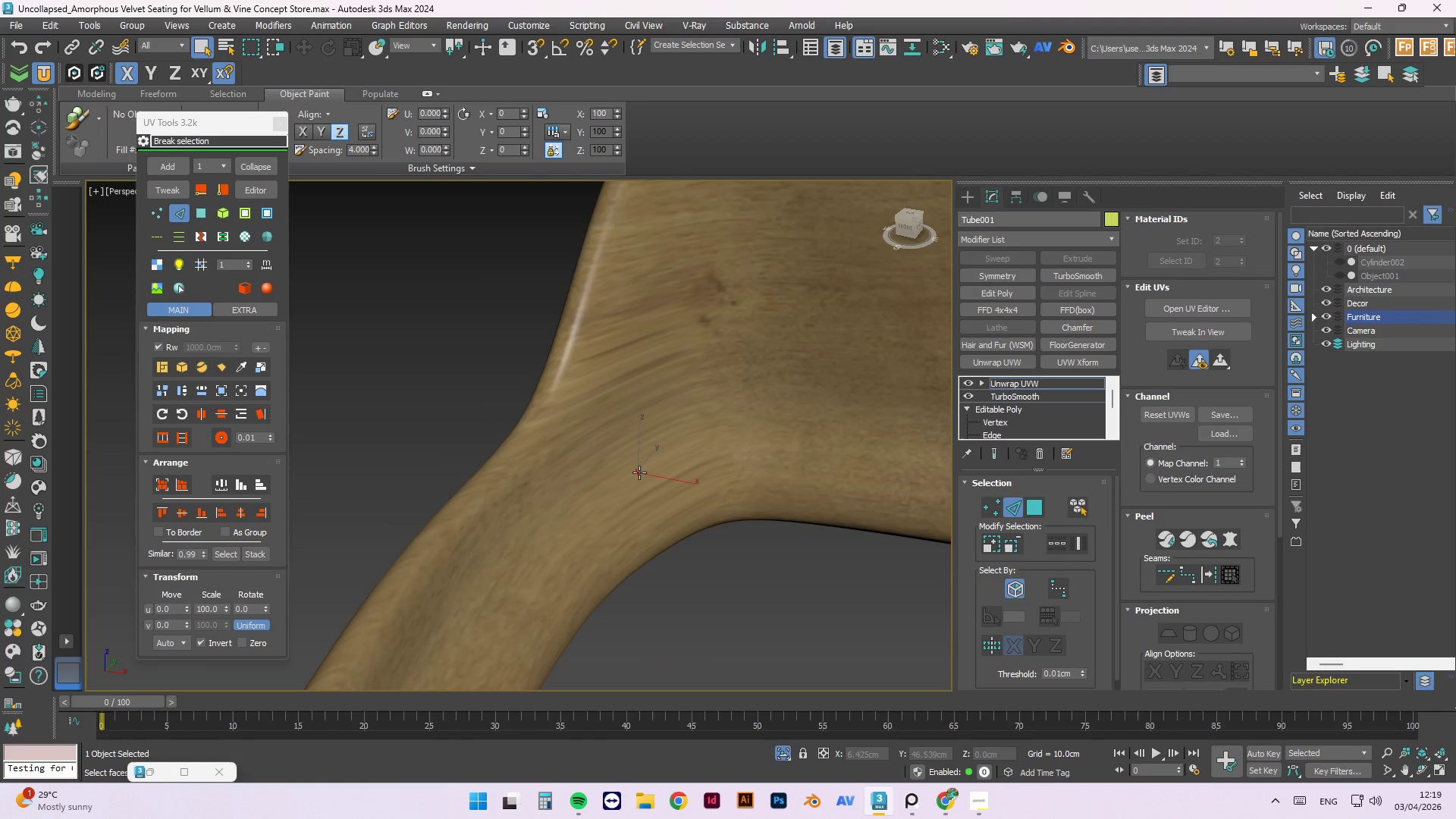 
double_click([639, 472])
 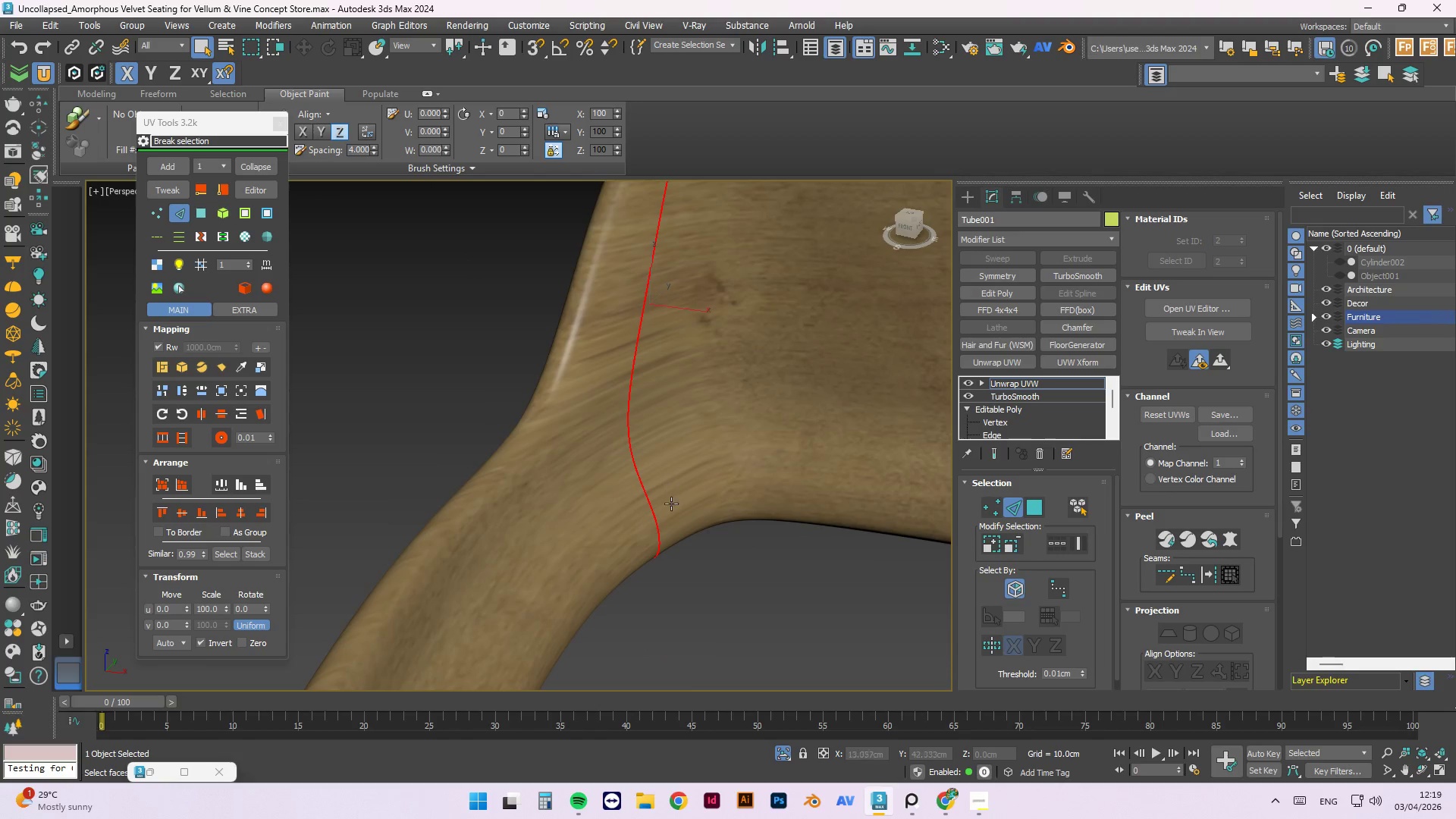 
hold_key(key=AltLeft, duration=1.51)
 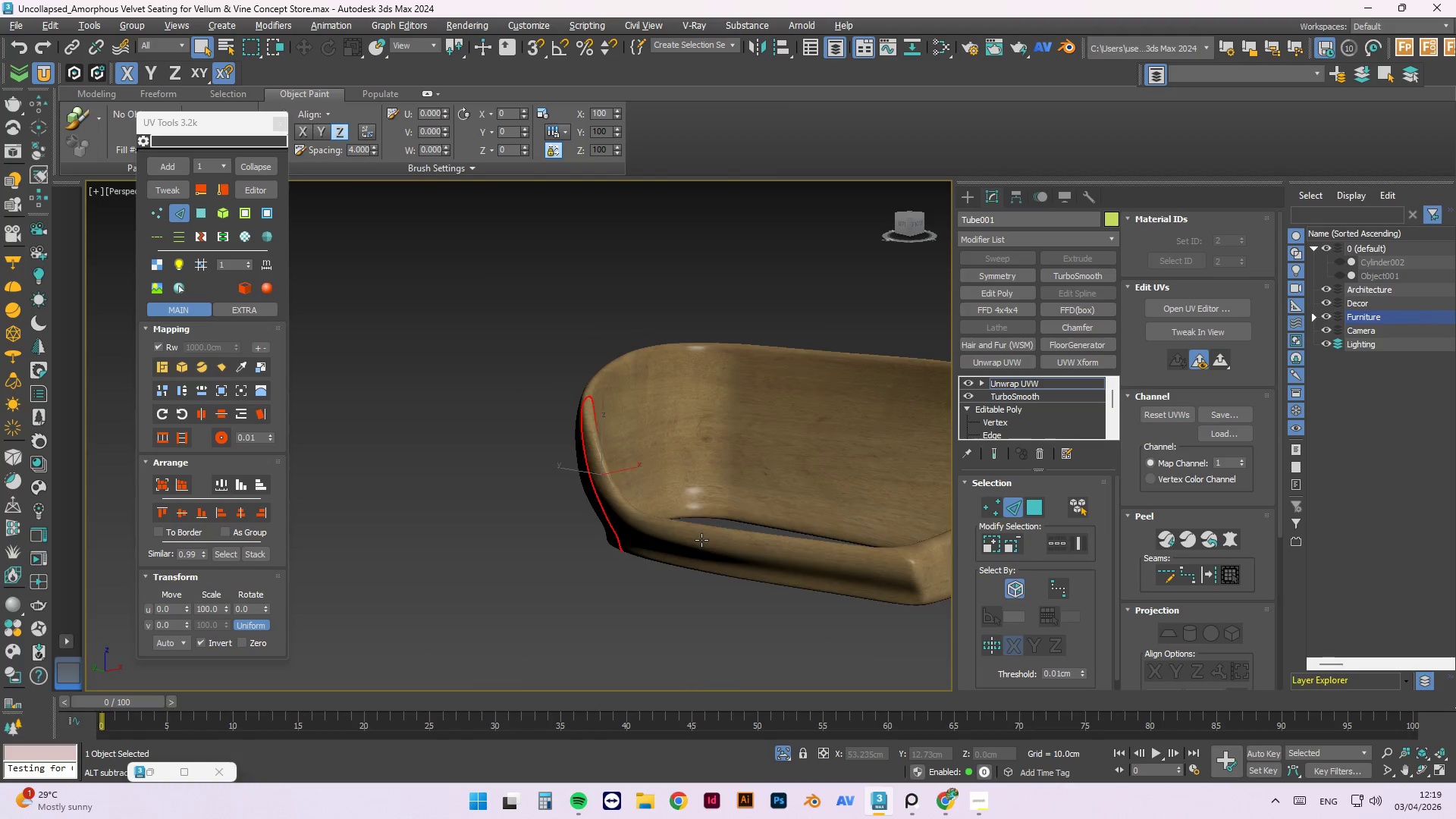 
scroll: coordinate [581, 549], scroll_direction: down, amount: 3.0
 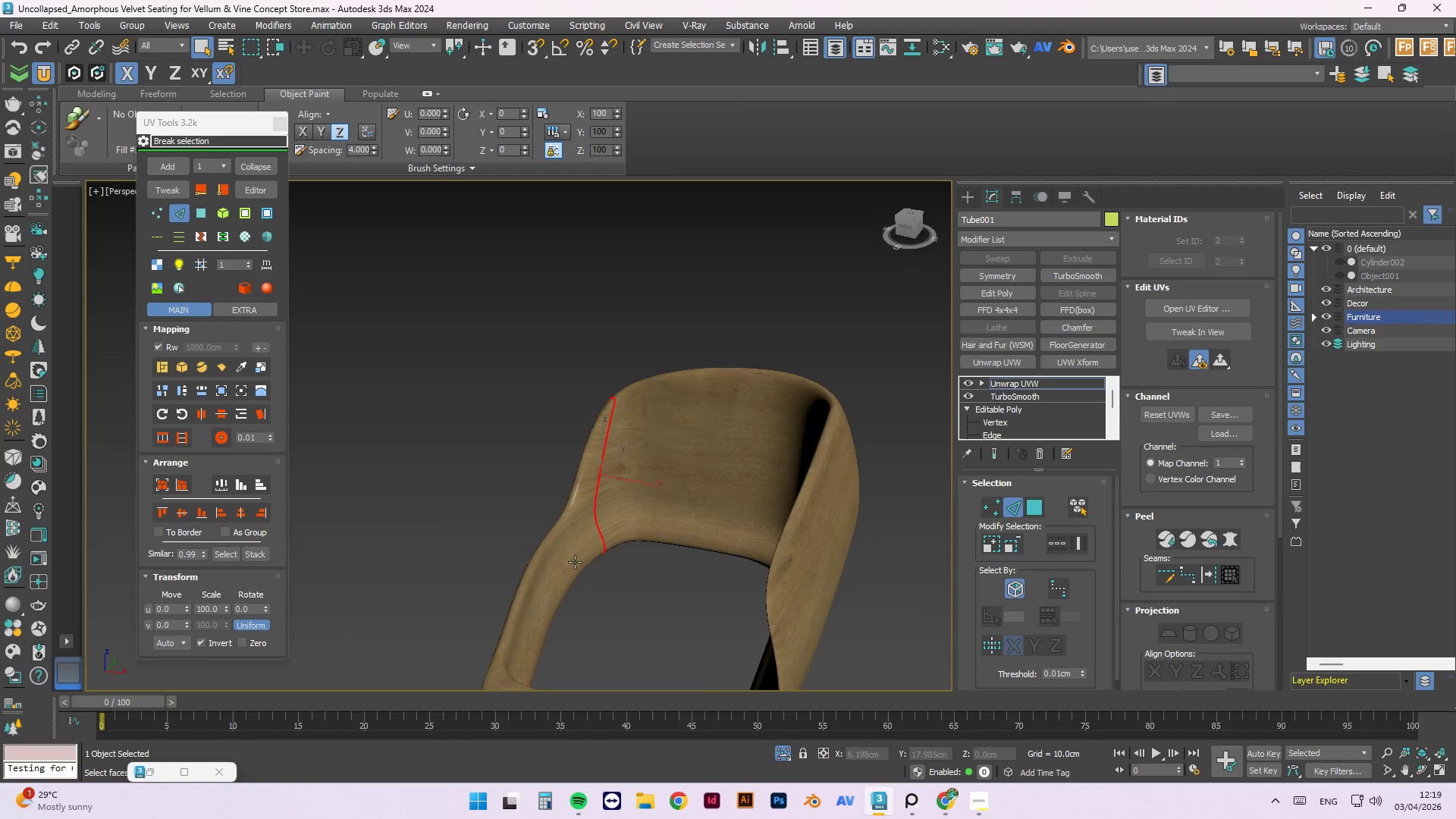 
hold_key(key=AltLeft, duration=1.52)
 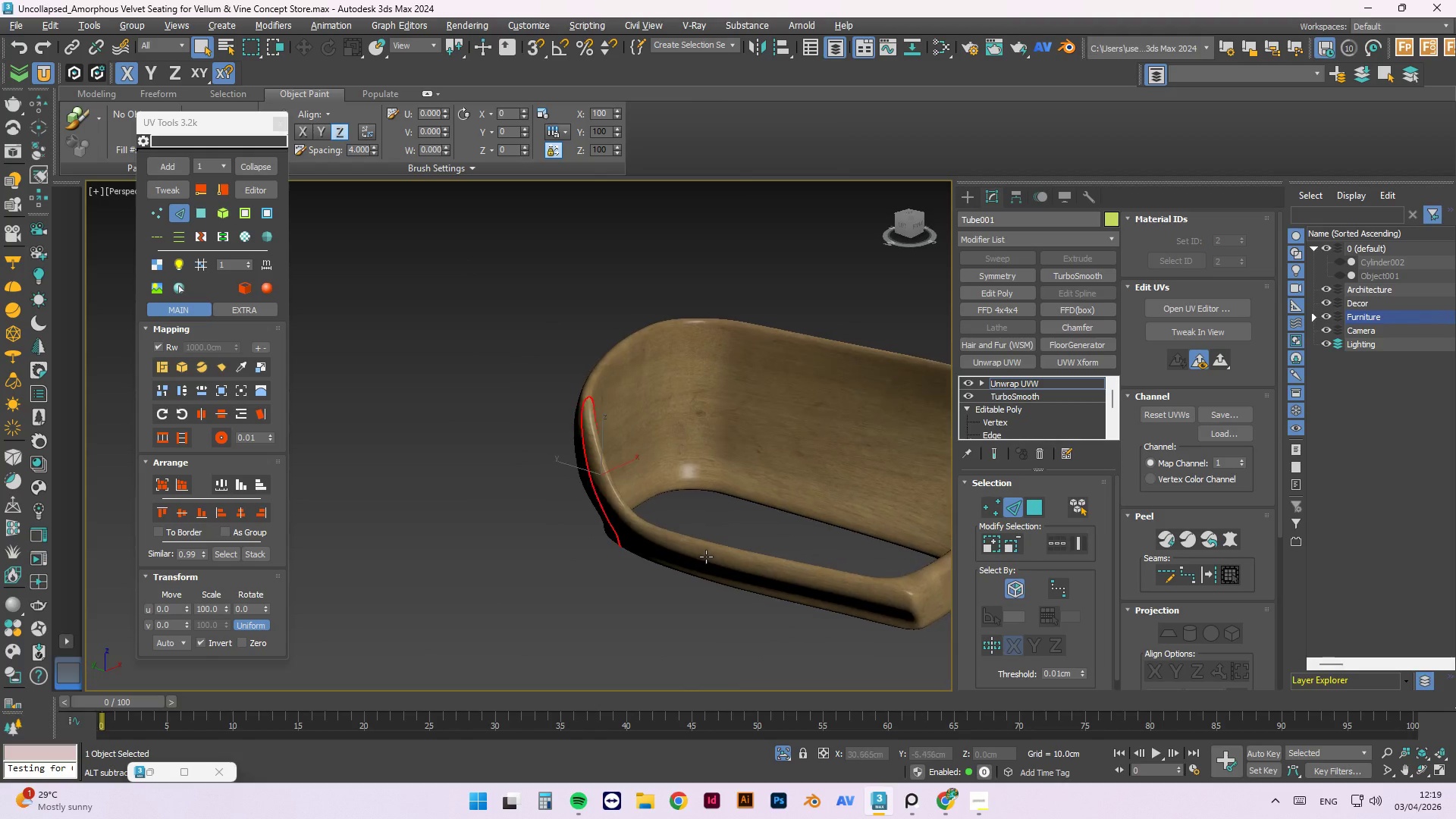 
hold_key(key=AltLeft, duration=0.64)
 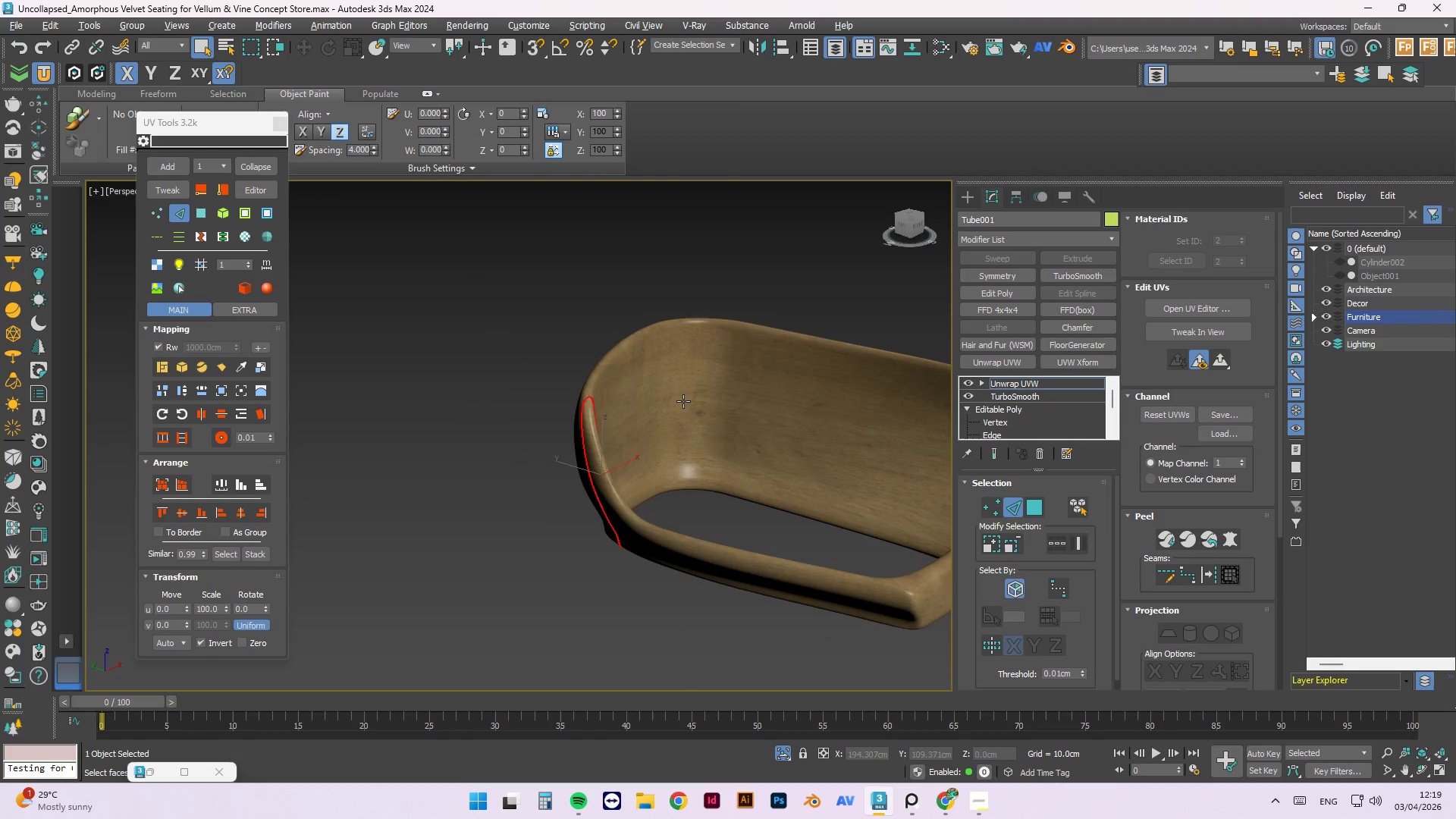 
double_click([683, 401])
 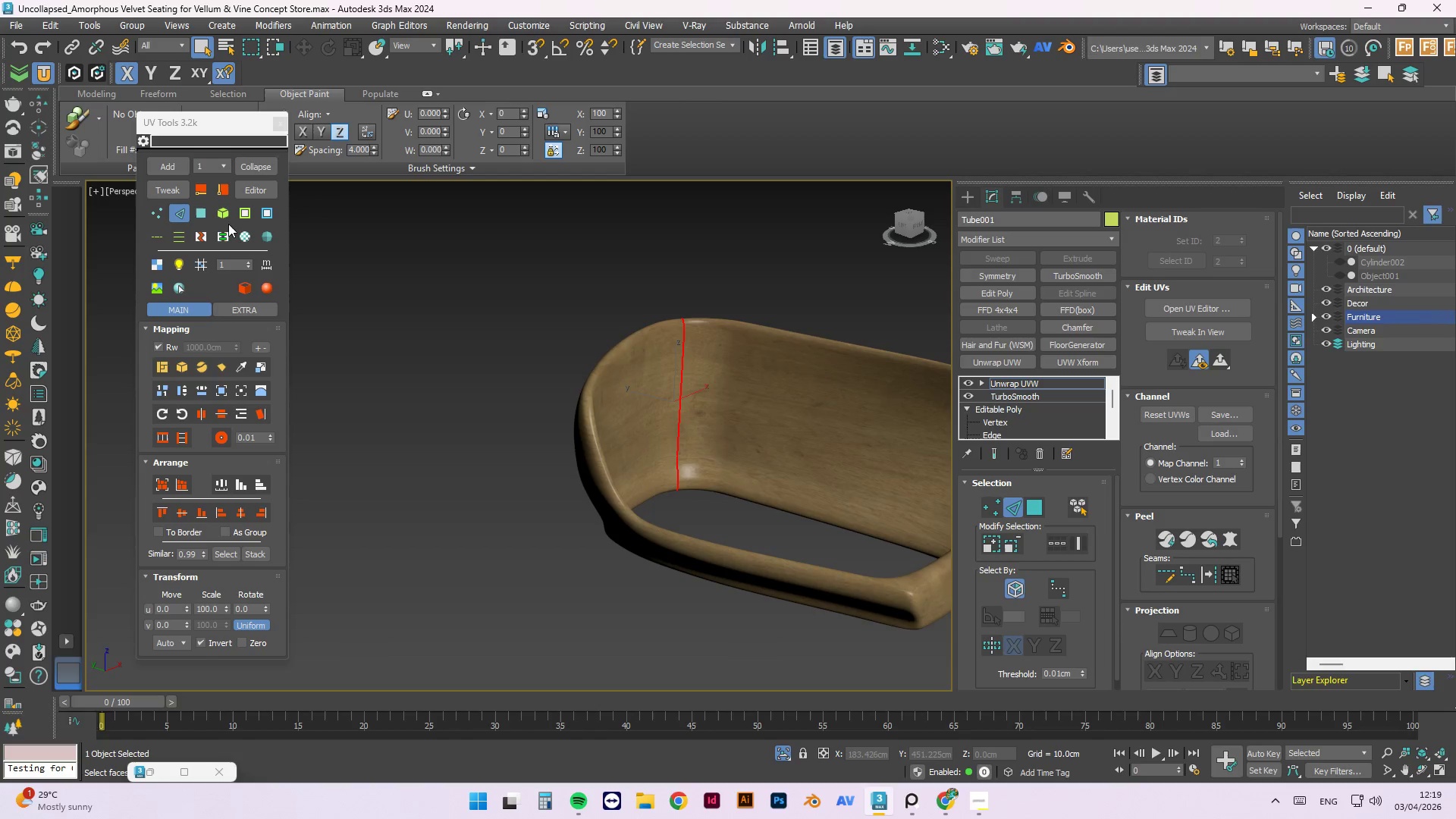 
left_click([204, 236])
 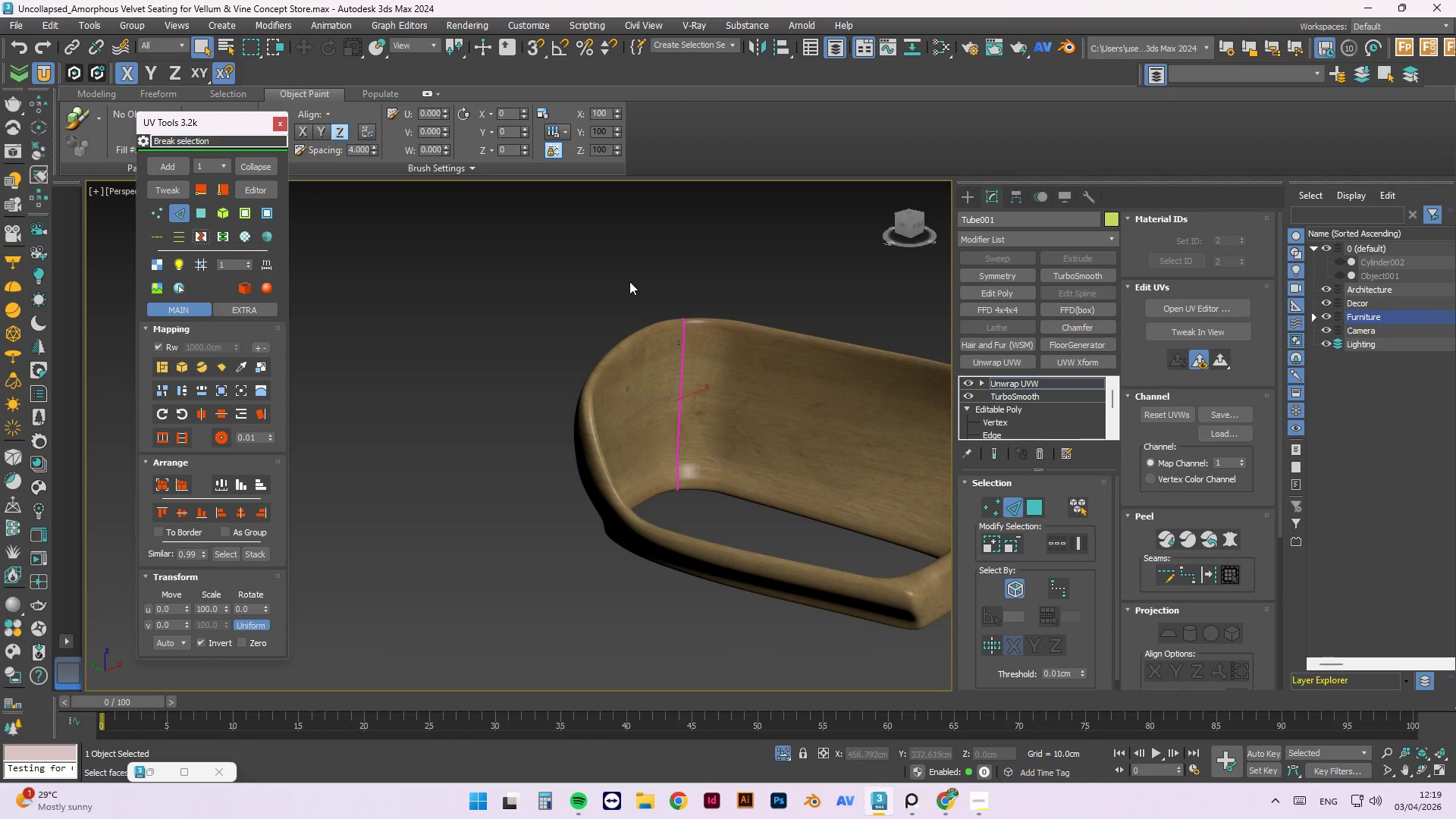 
left_click([629, 281])
 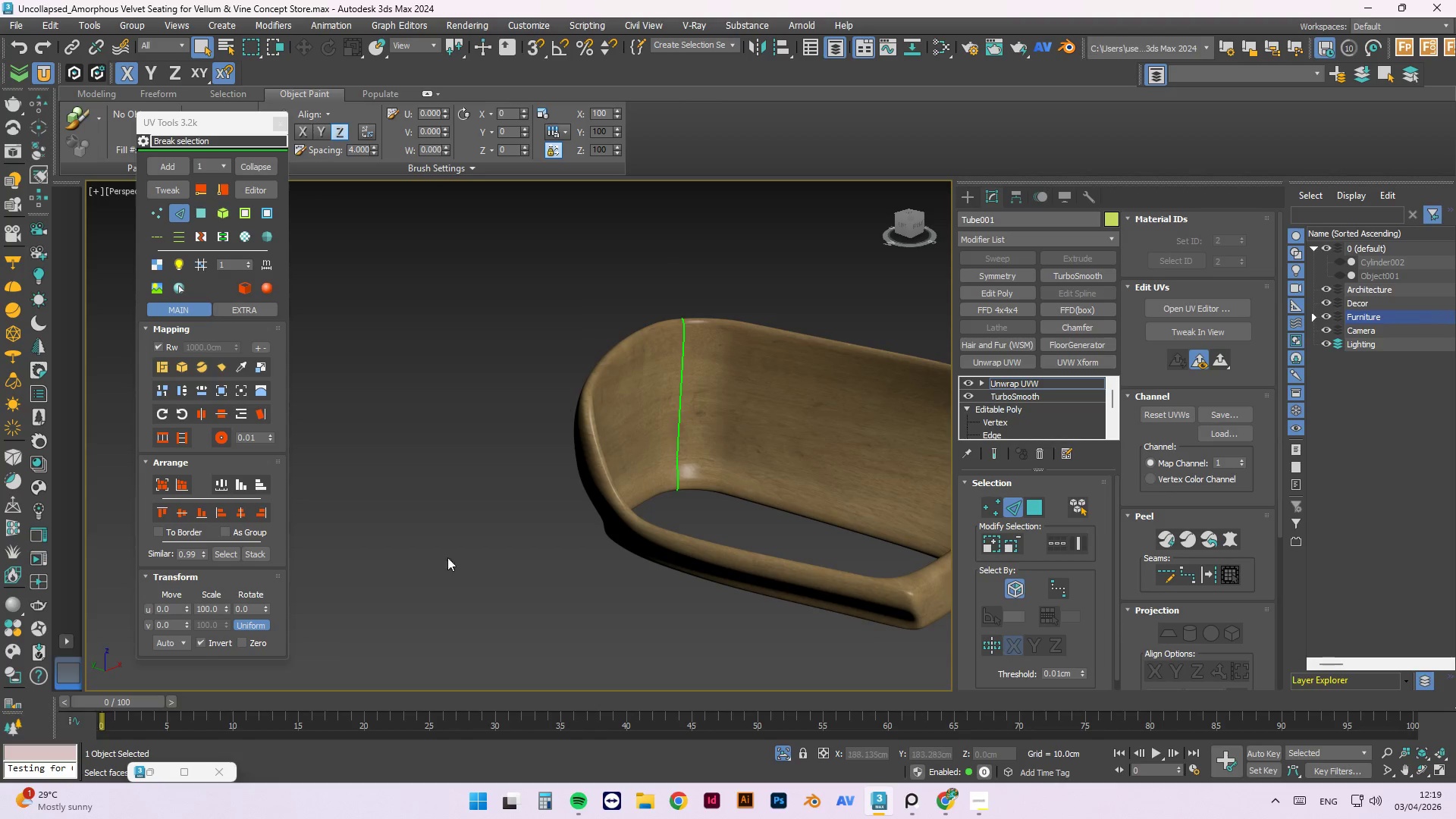 
wait(9.44)
 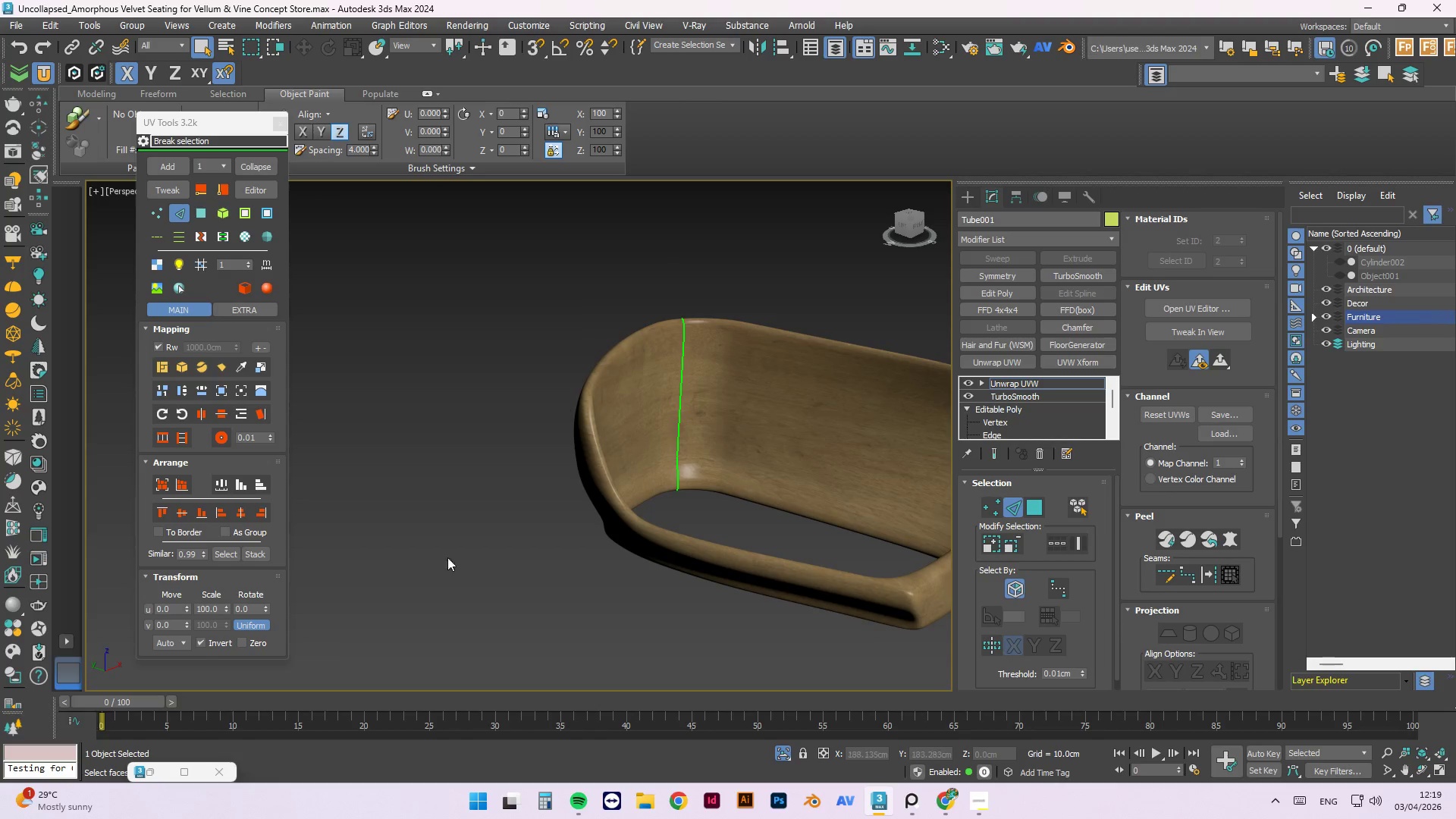 
left_click([221, 375])
 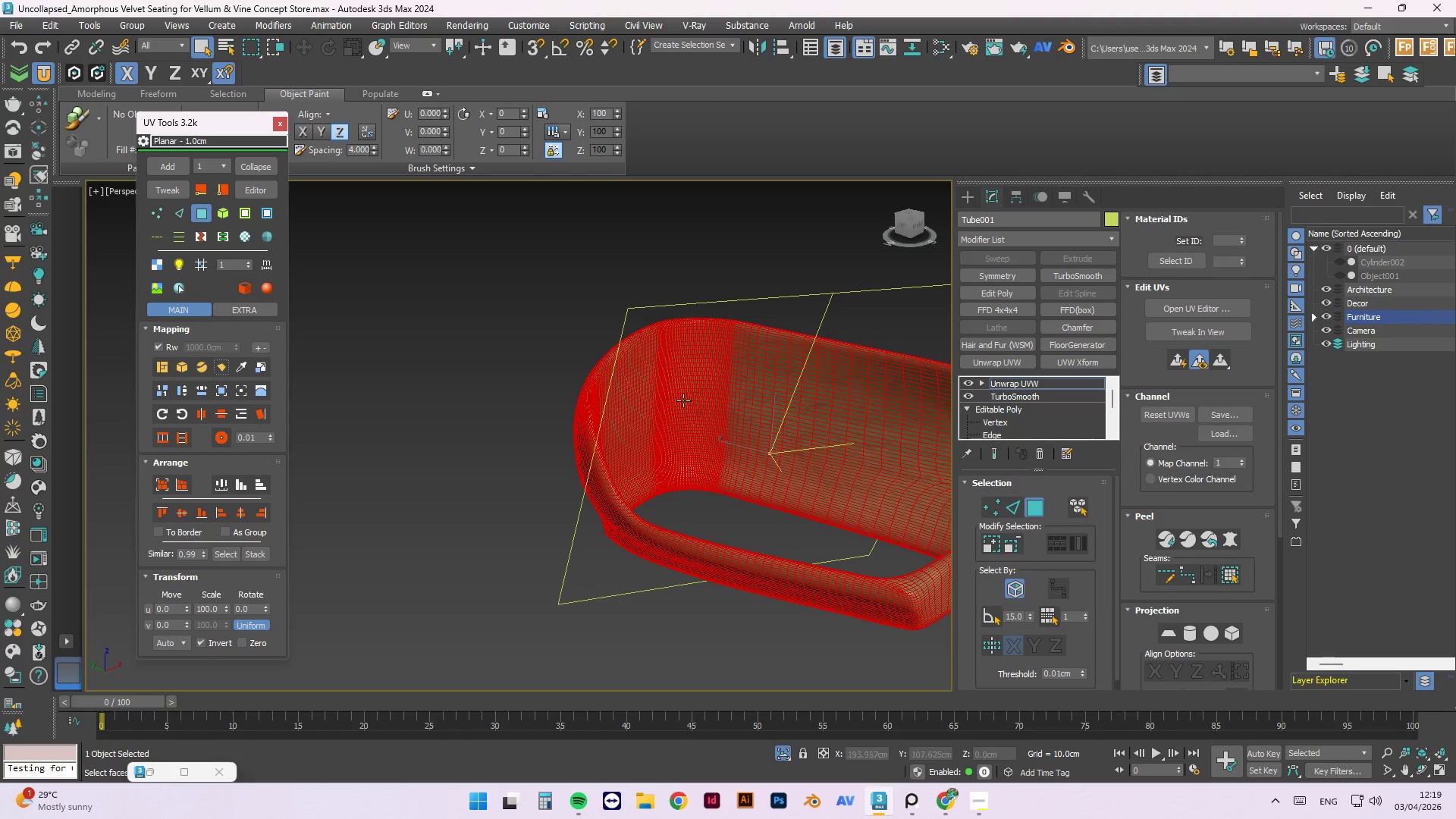 
left_click([724, 236])
 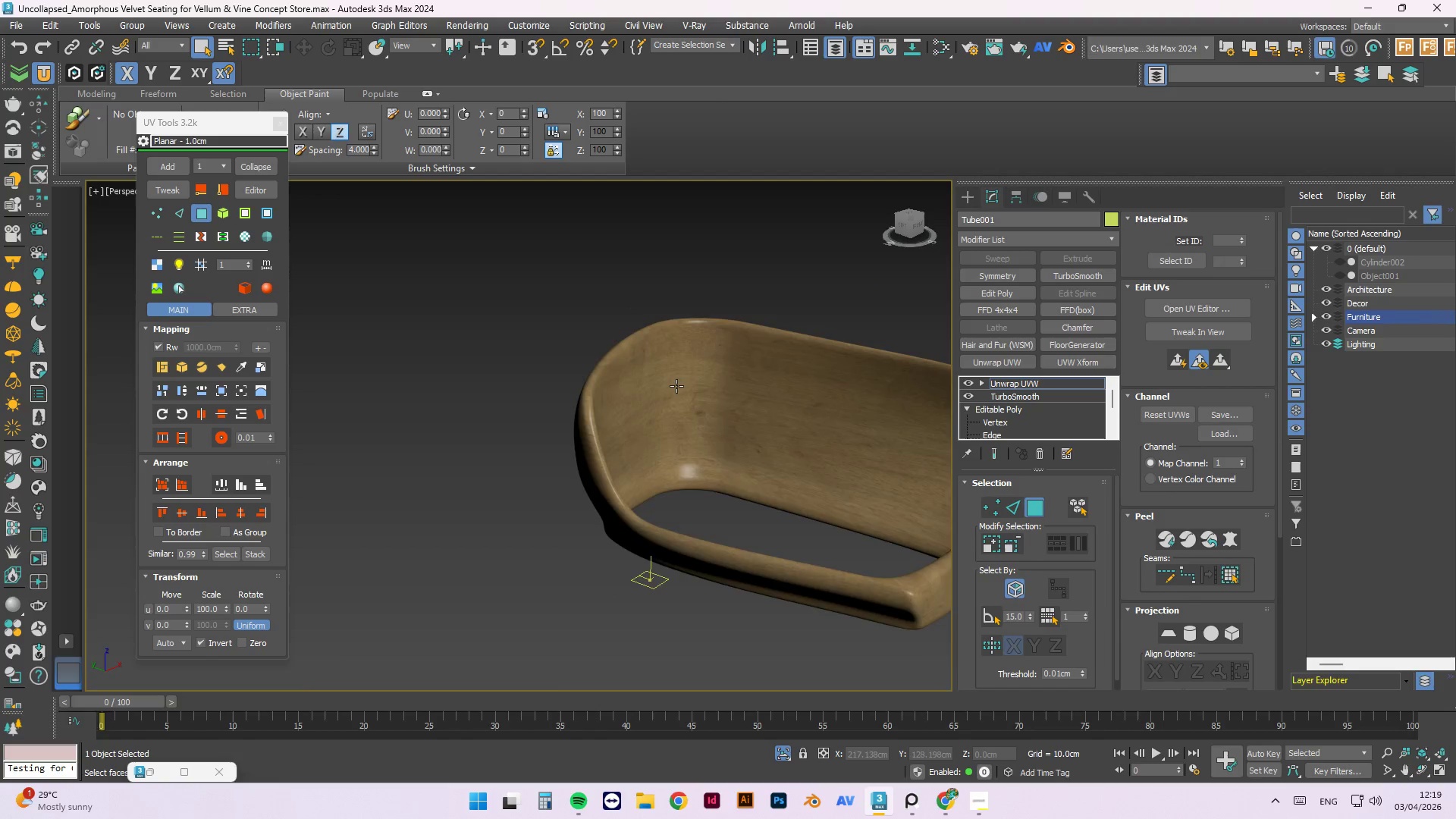 
left_click([691, 366])
 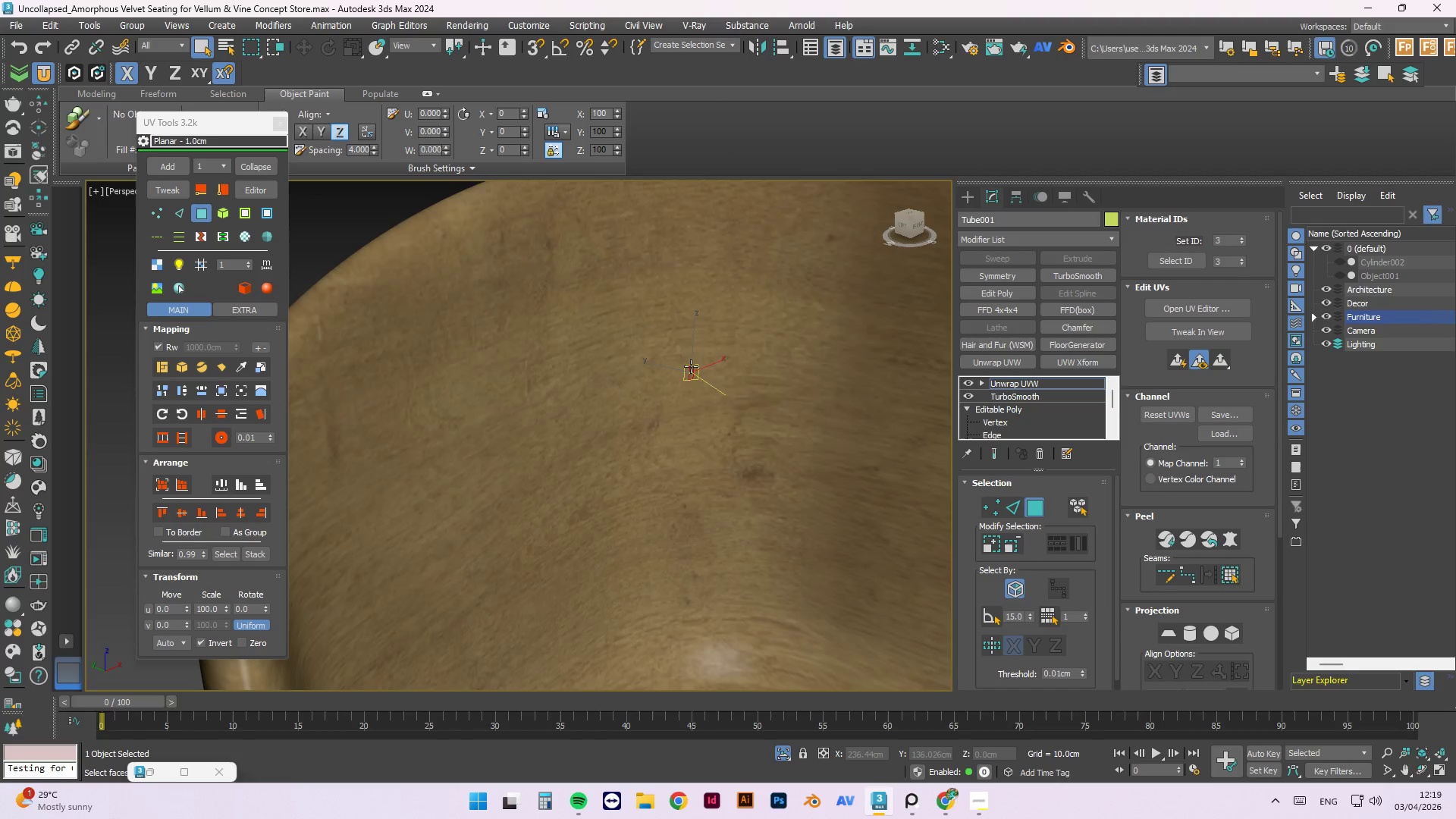 
scroll: coordinate [676, 387], scroll_direction: up, amount: 3.0
 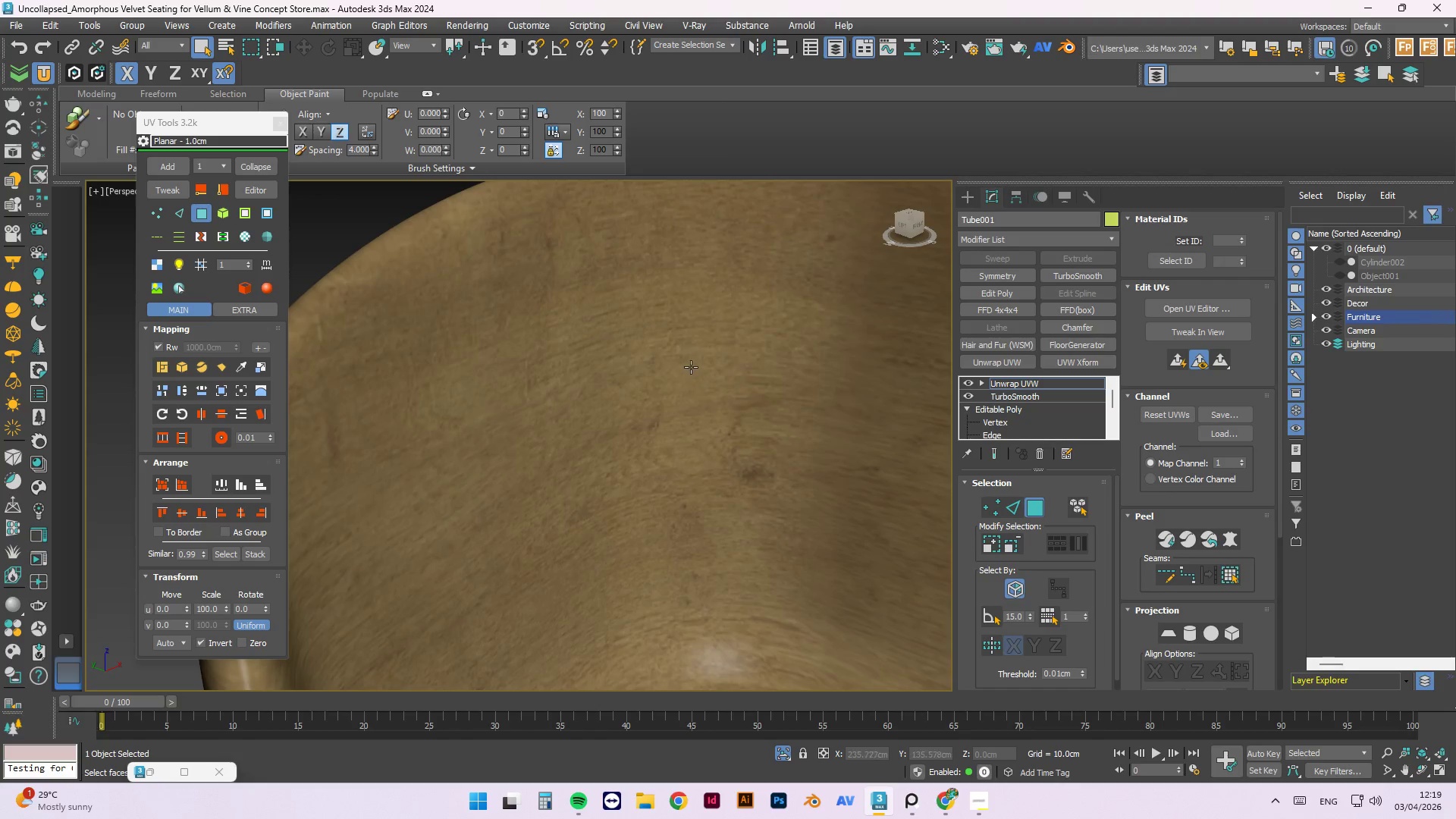 
double_click([691, 366])
 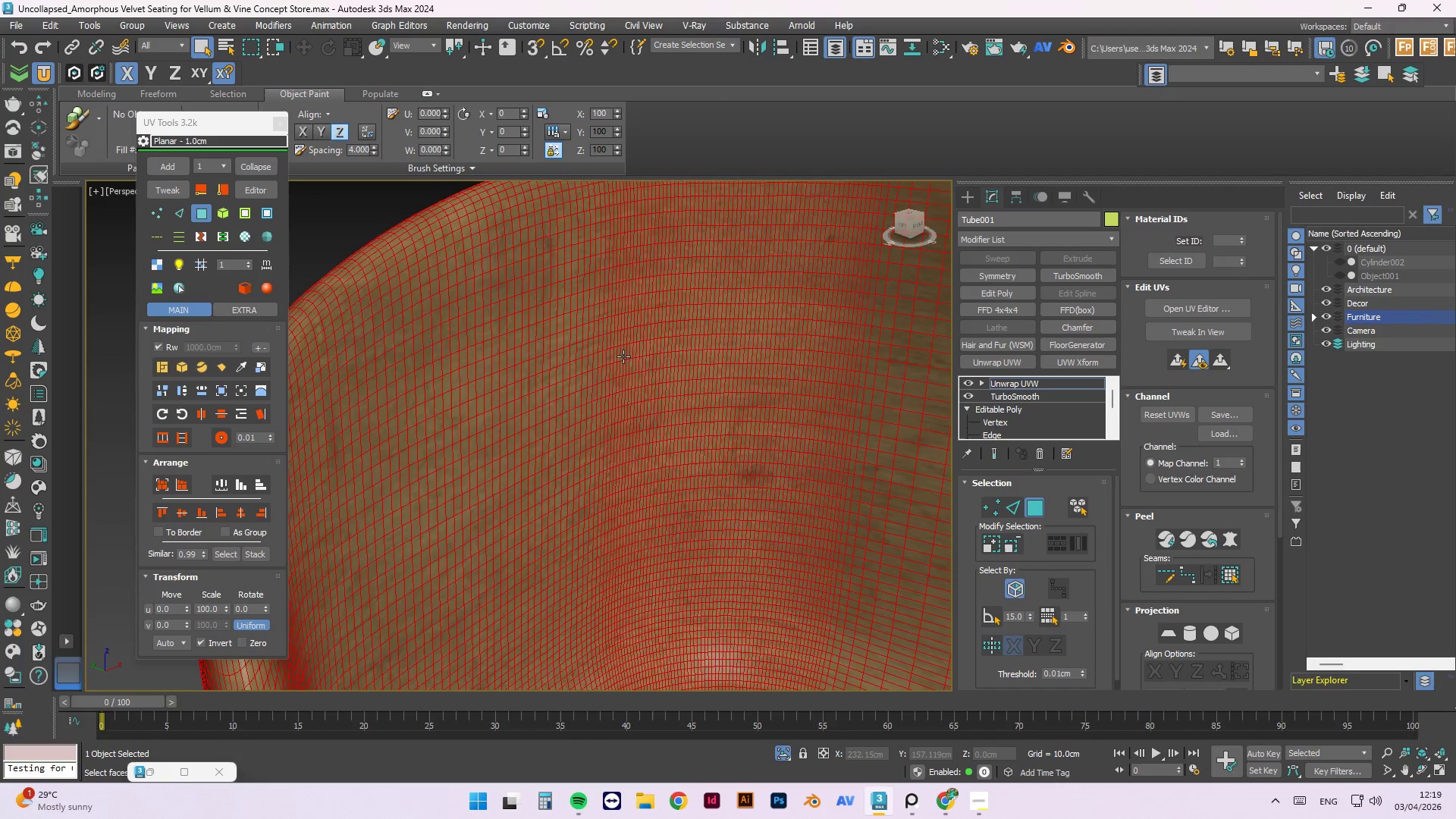 
scroll: coordinate [481, 453], scroll_direction: down, amount: 4.0
 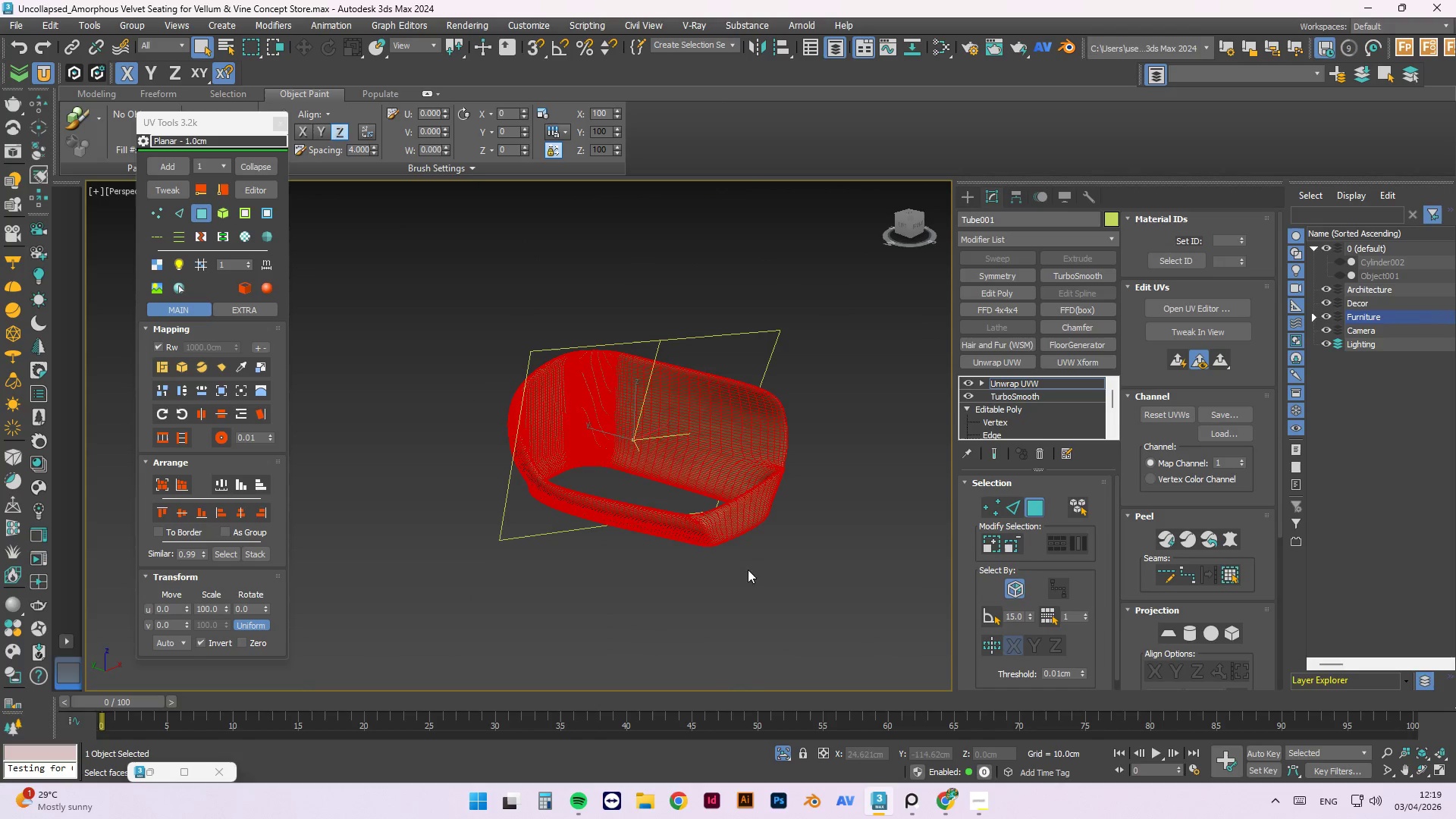 
left_click([748, 585])
 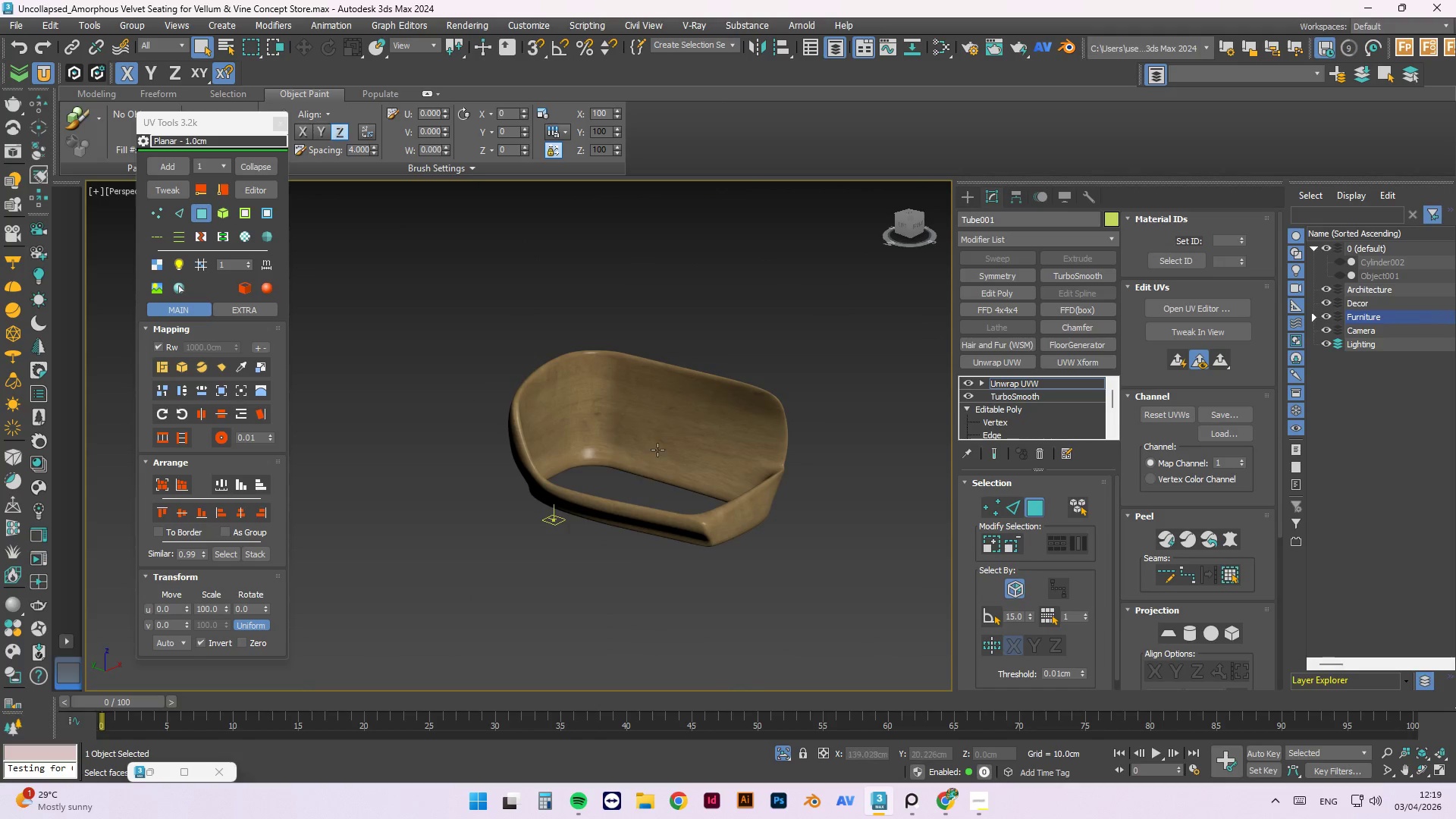 
hold_key(key=AltLeft, duration=1.5)
 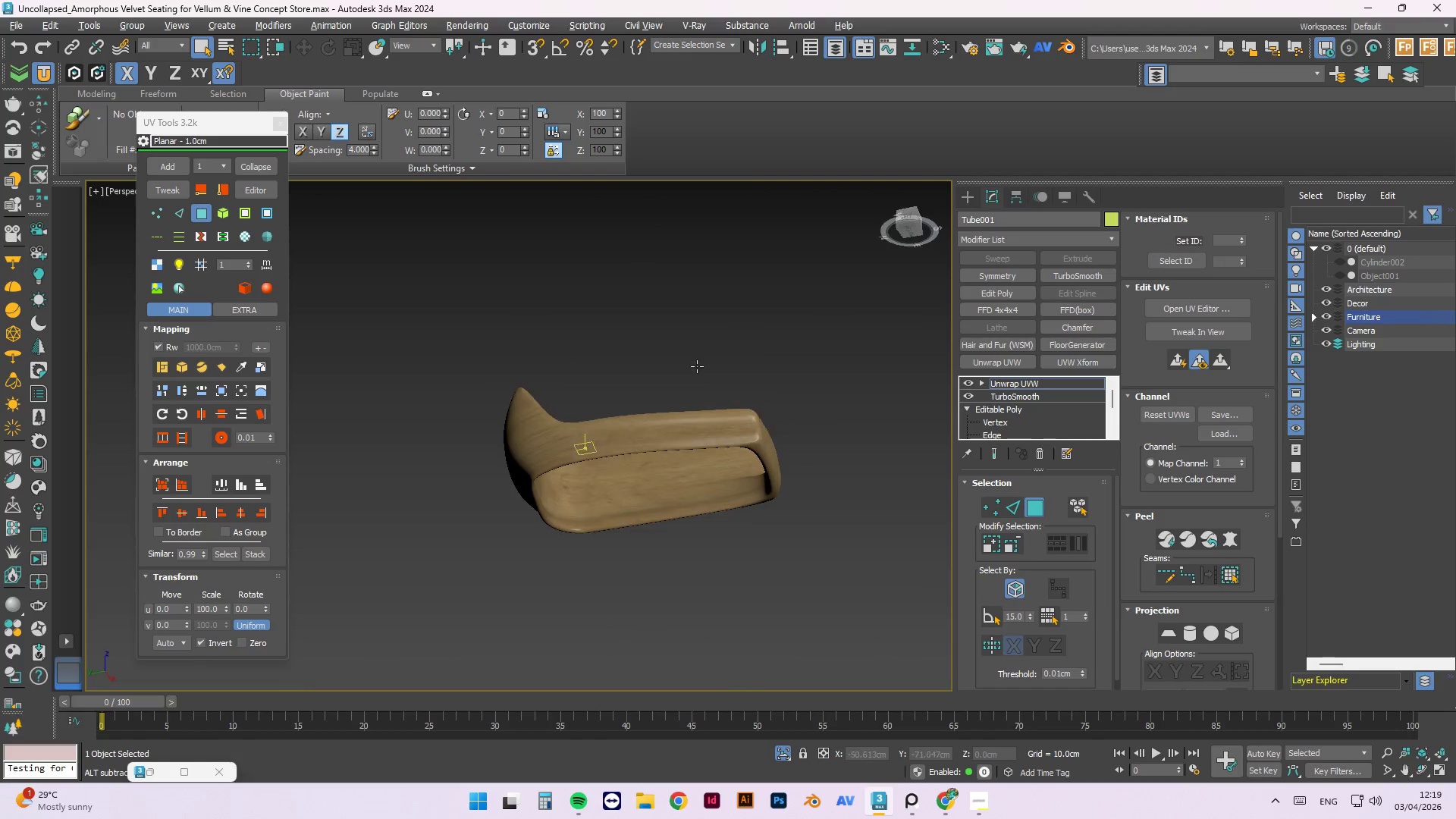 
hold_key(key=AltLeft, duration=1.52)
 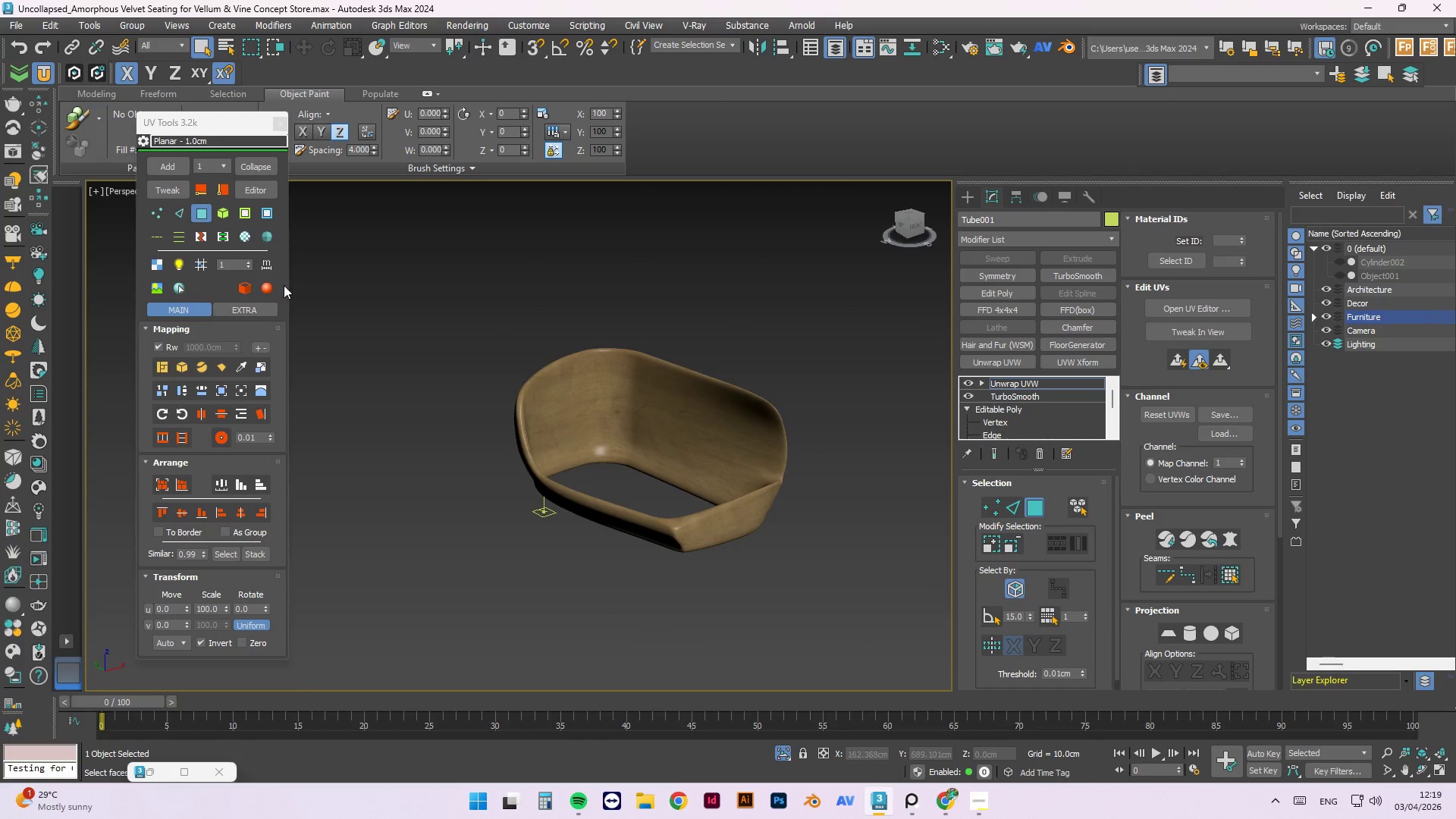 
hold_key(key=AltLeft, duration=0.31)
 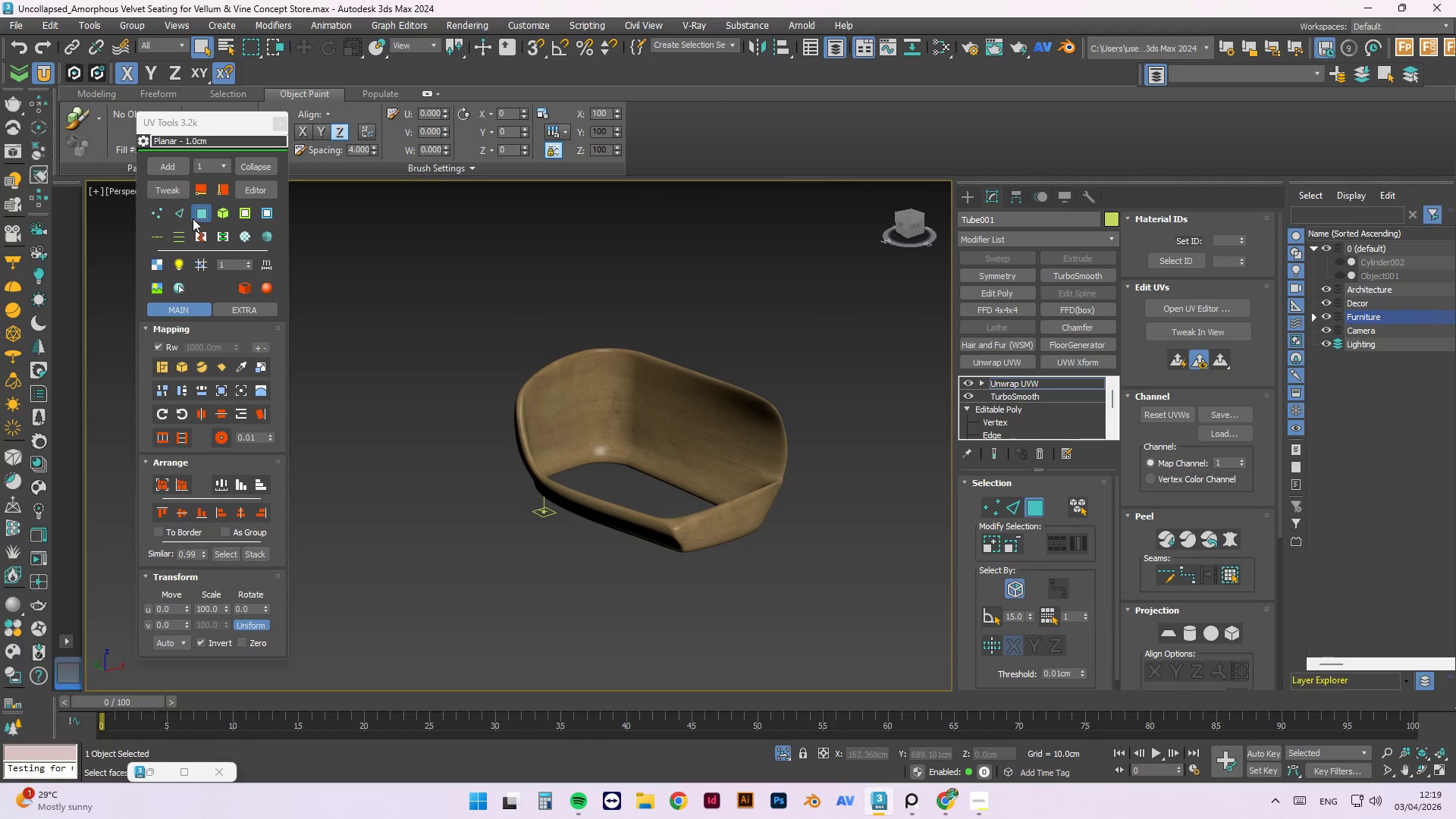 
left_click([182, 214])
 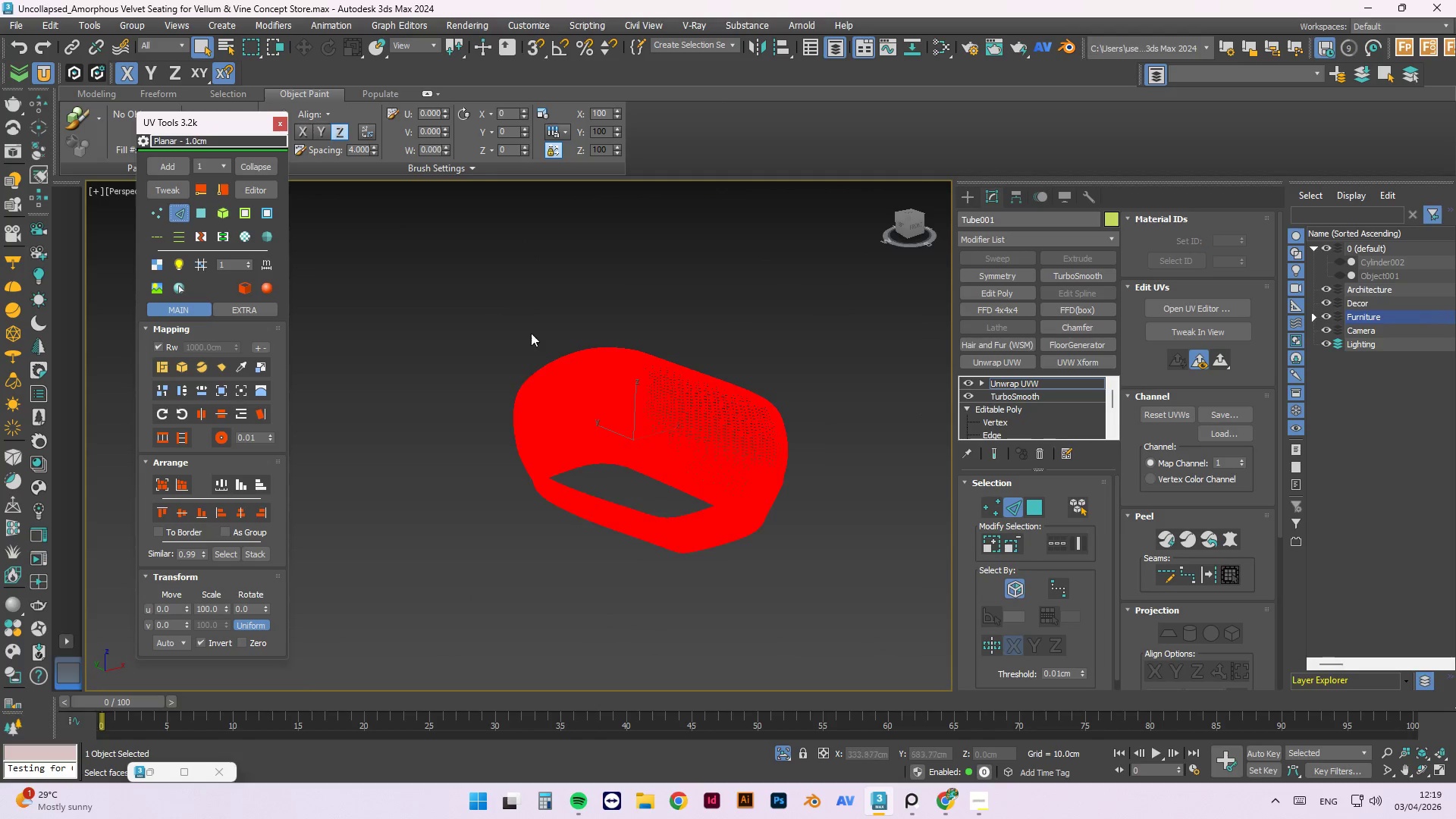 
scroll: coordinate [538, 348], scroll_direction: up, amount: 3.0
 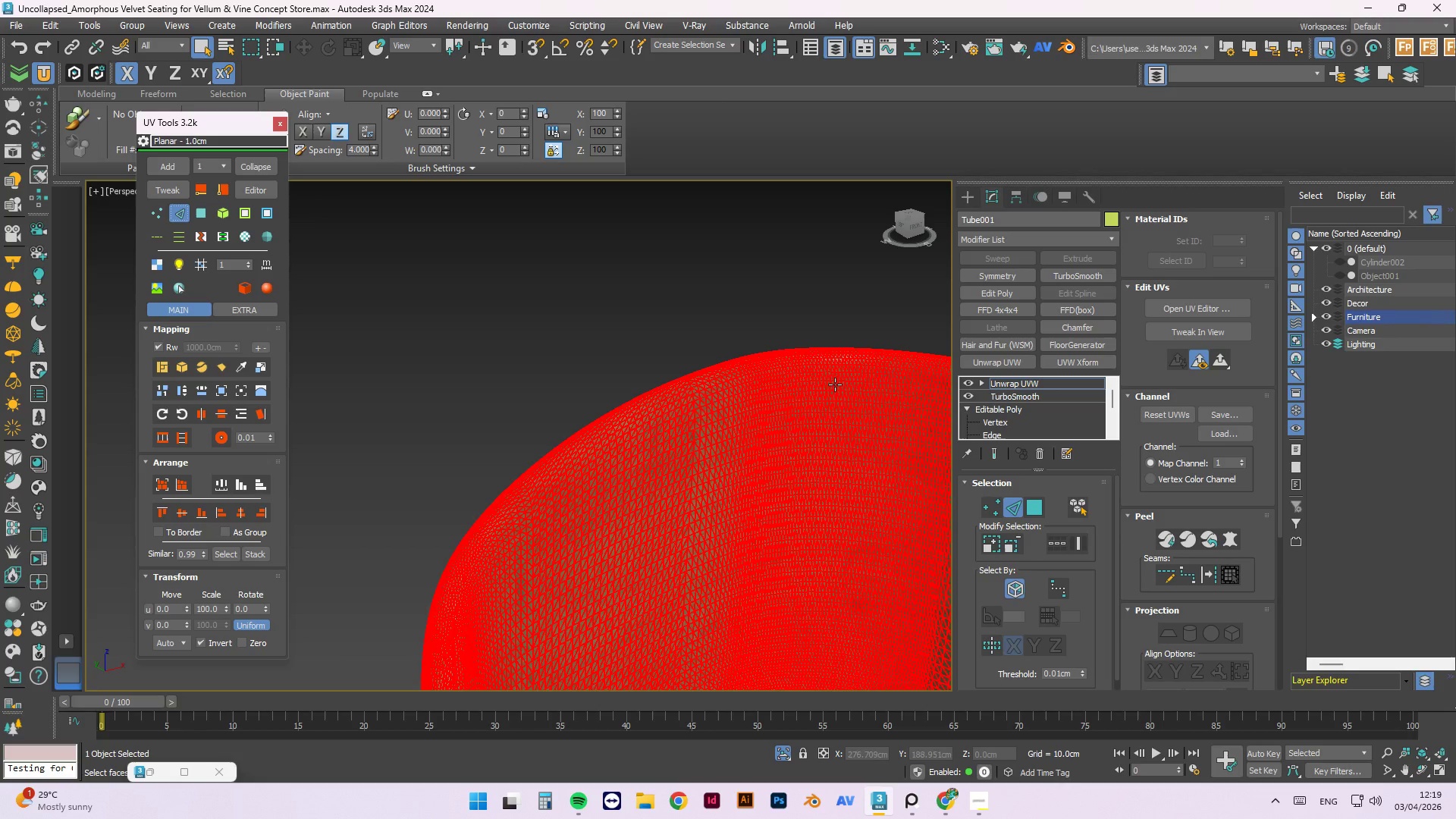 
left_click([844, 384])
 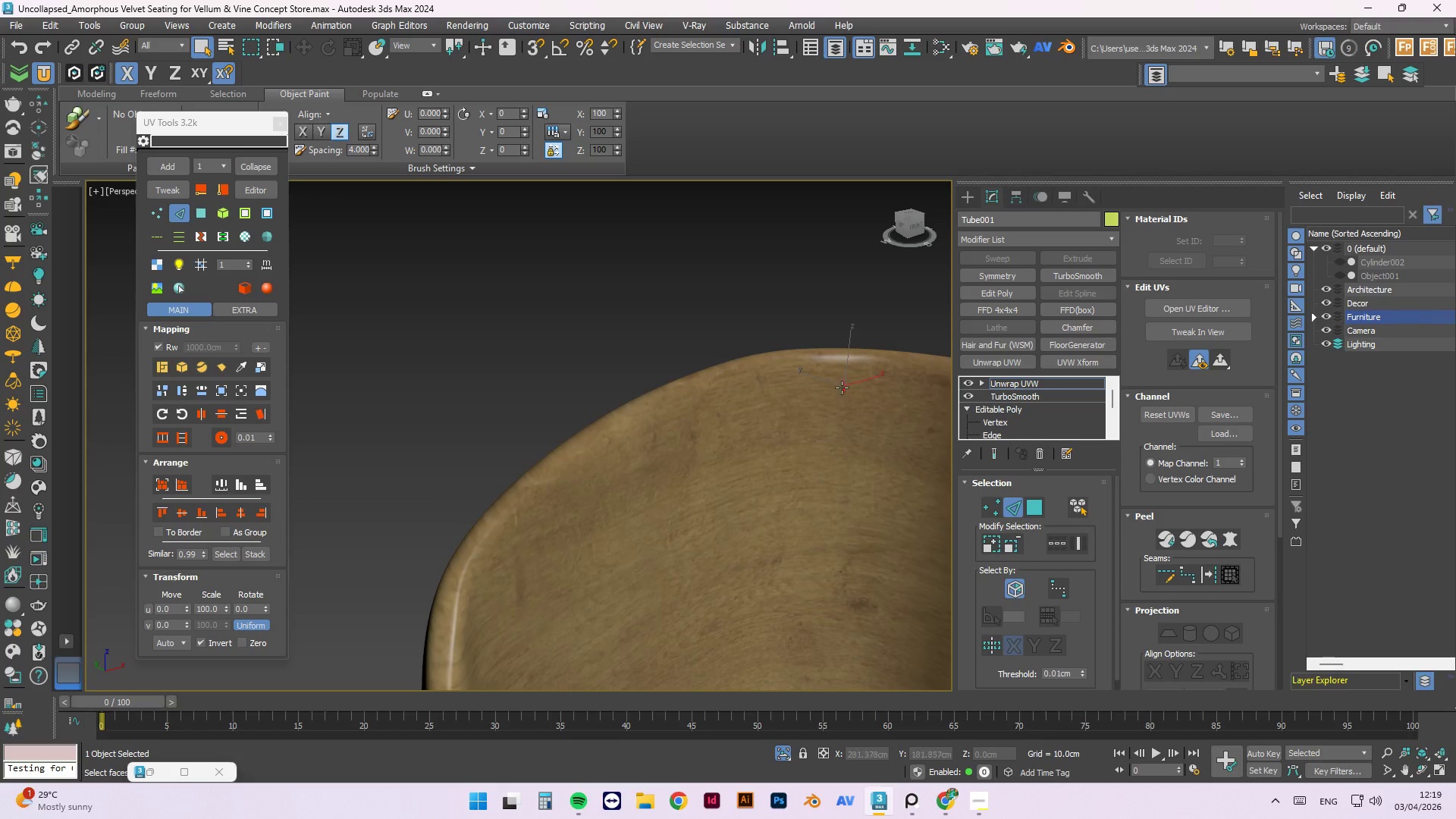 
scroll: coordinate [477, 358], scroll_direction: none, amount: 0.0
 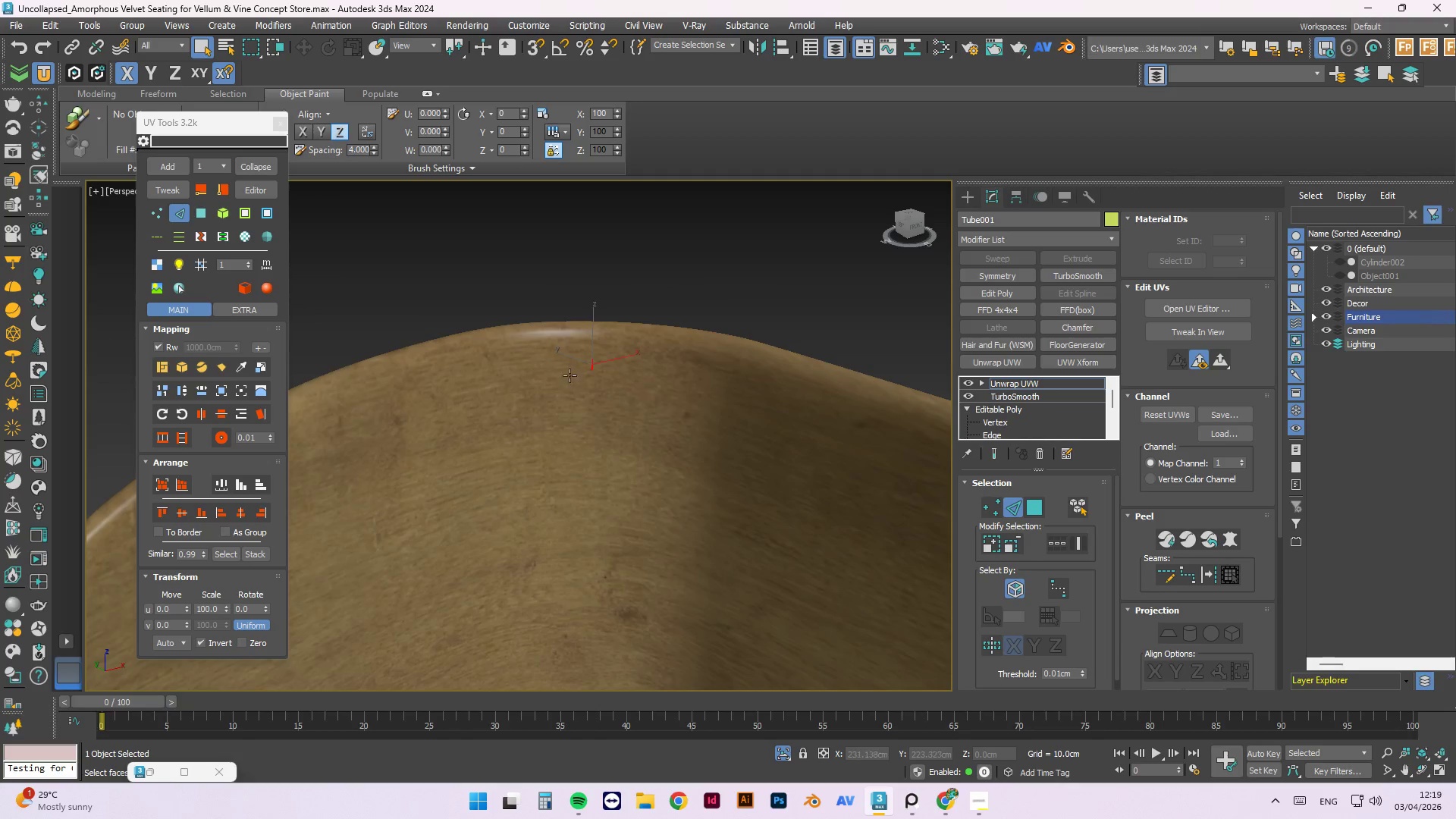 
double_click([570, 375])
 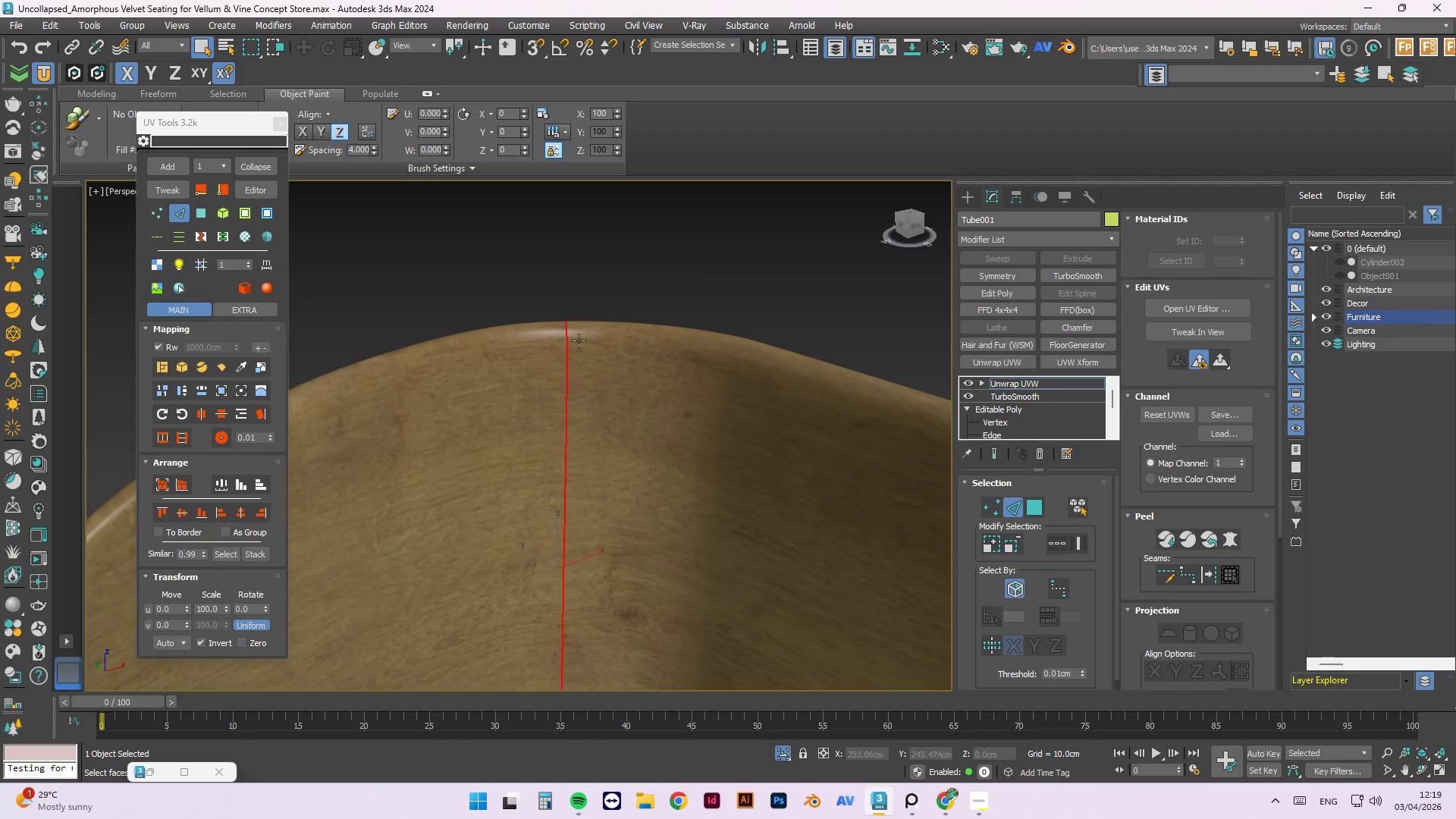 
scroll: coordinate [579, 340], scroll_direction: down, amount: 2.0
 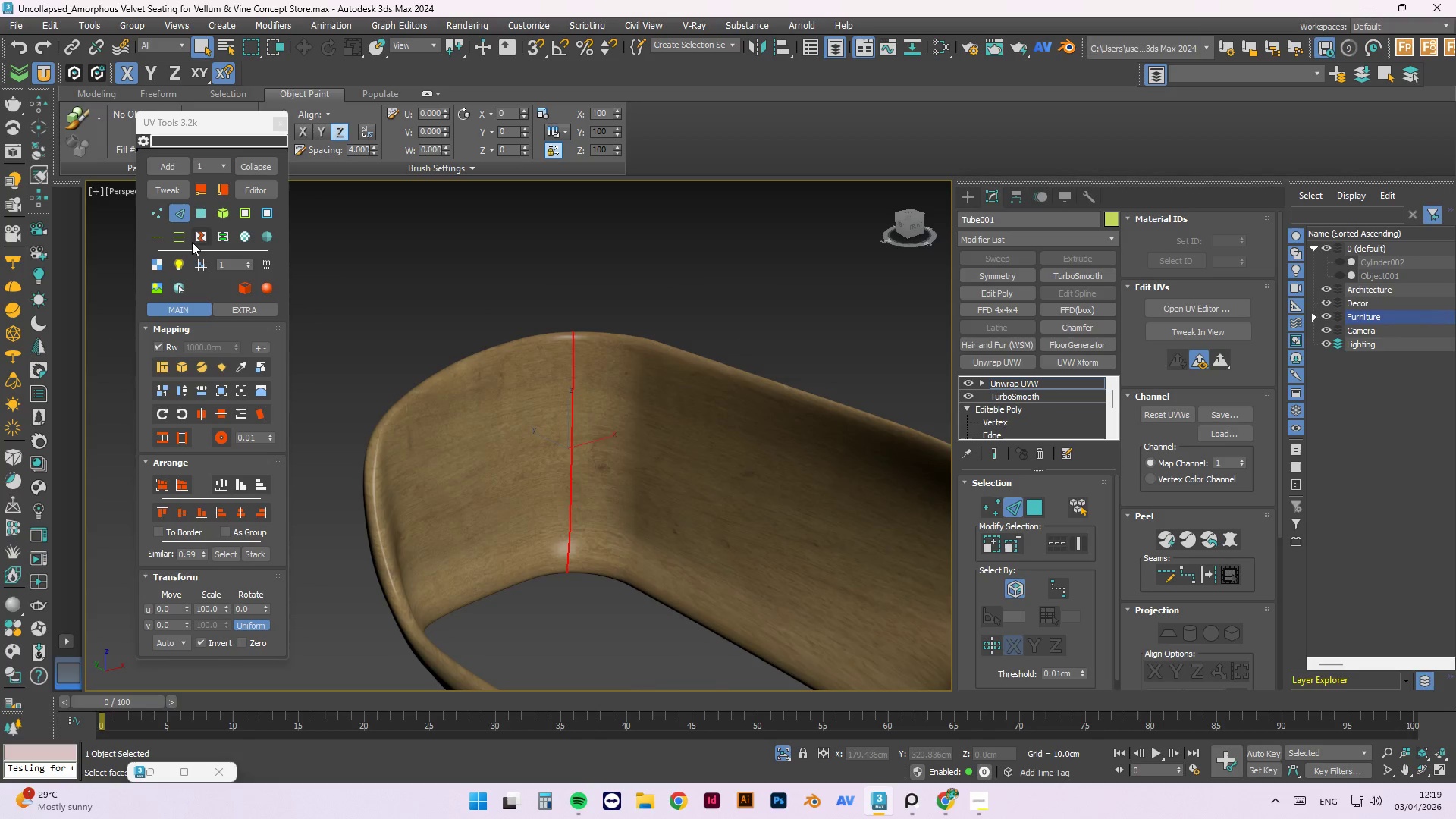 
left_click([198, 236])
 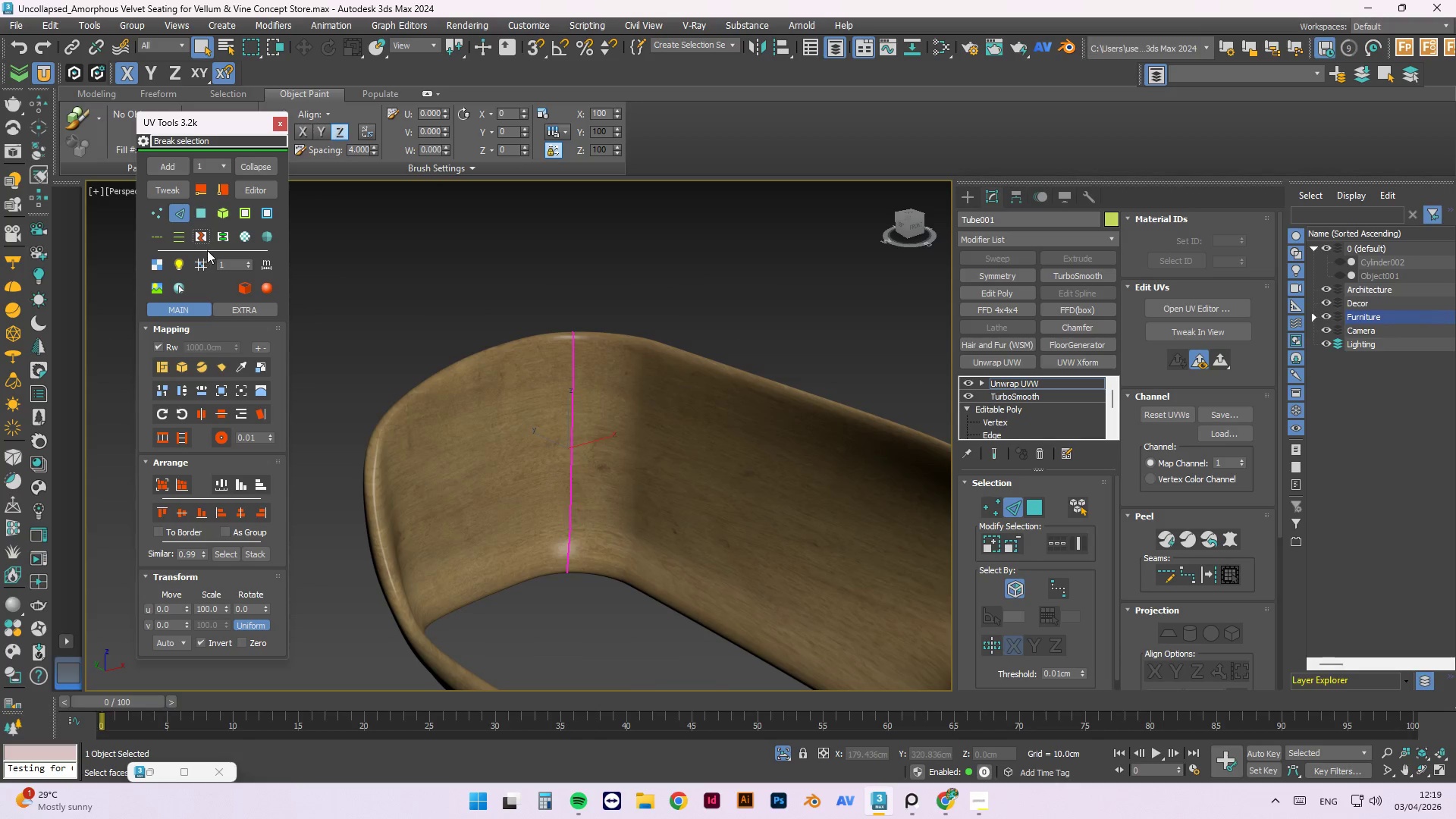 
left_click([367, 236])
 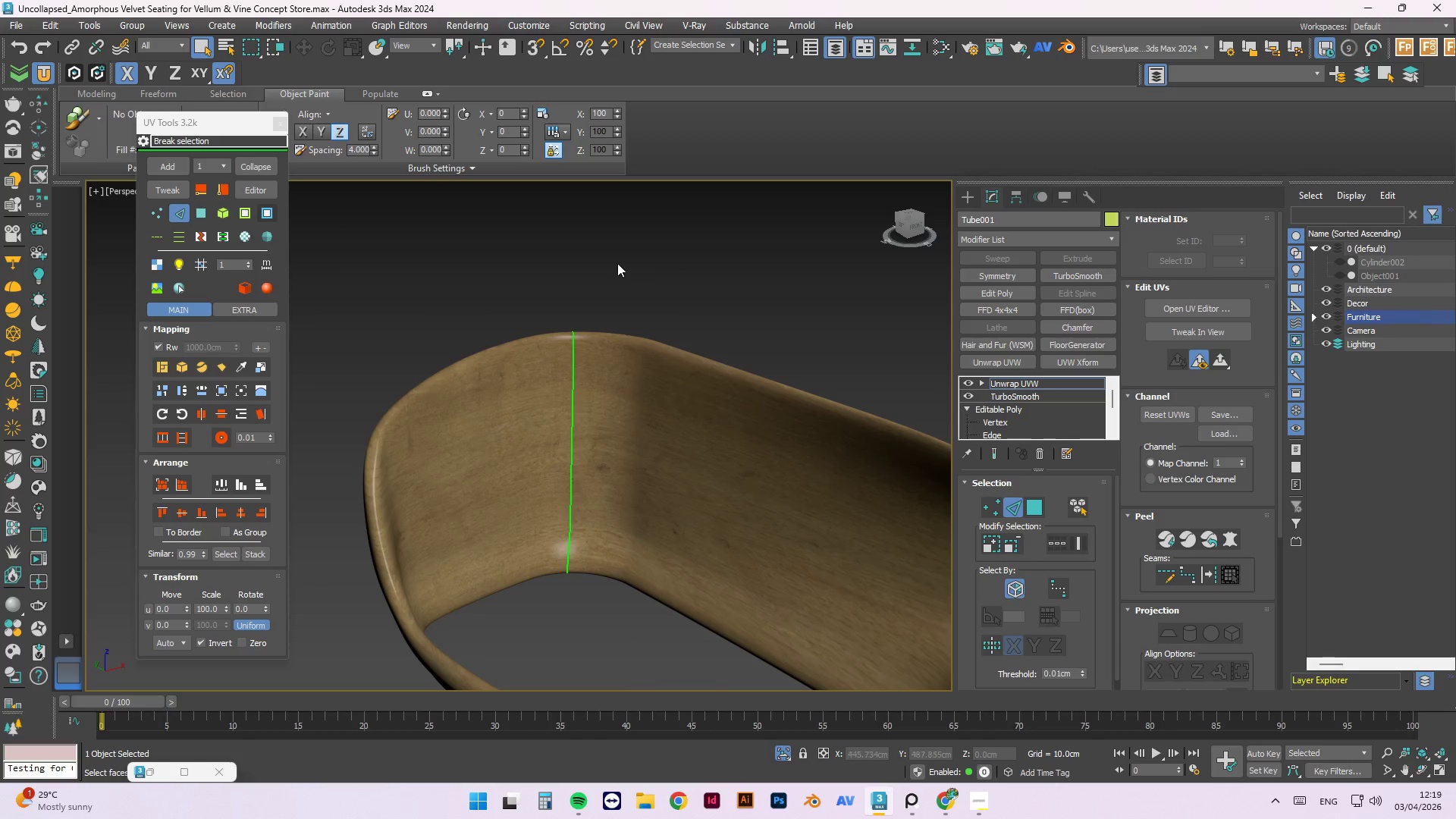 
hold_key(key=AltLeft, duration=1.52)
 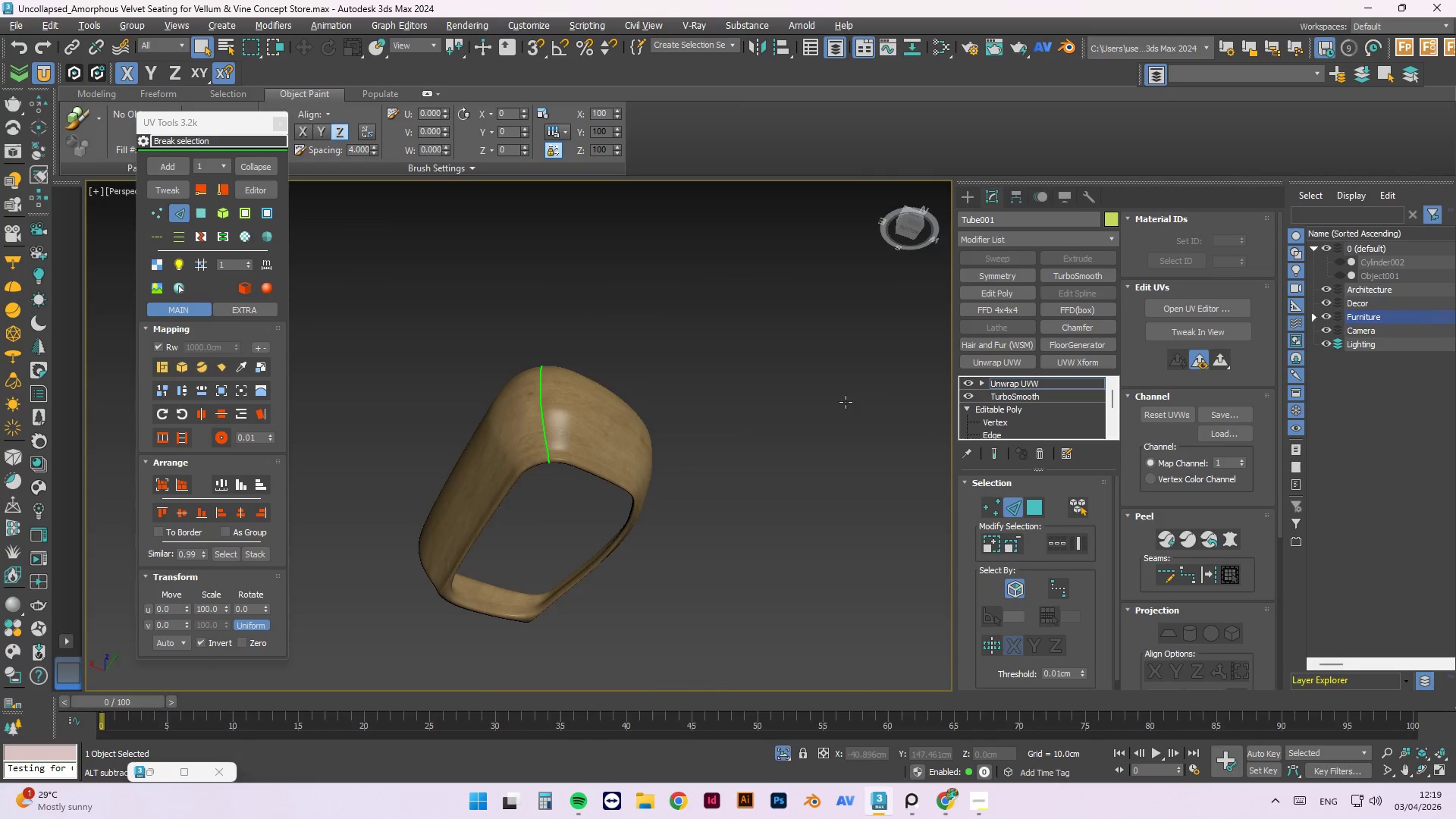 
scroll: coordinate [463, 440], scroll_direction: down, amount: 2.0
 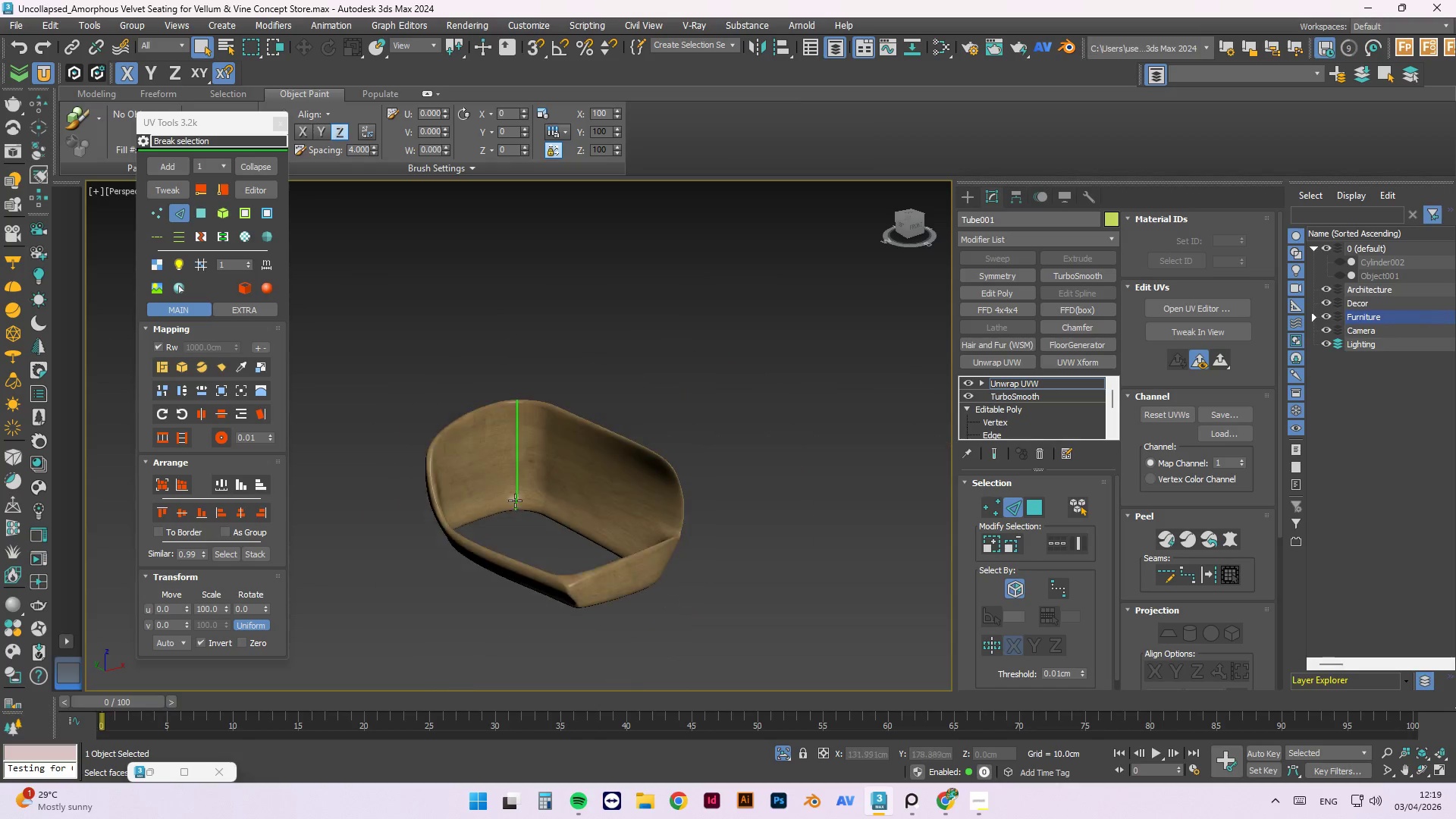 
hold_key(key=AltLeft, duration=0.95)
 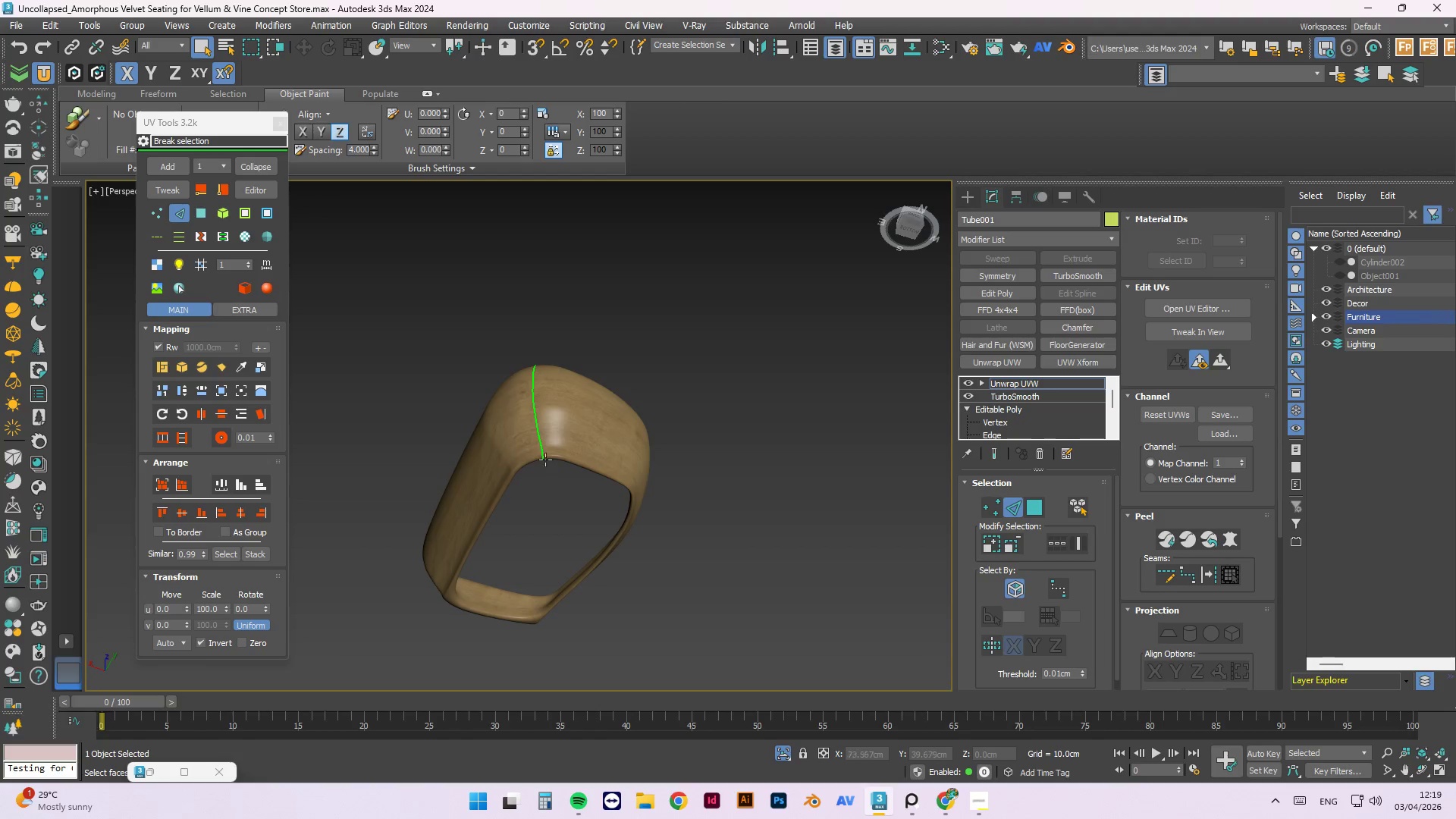 
scroll: coordinate [539, 455], scroll_direction: up, amount: 5.0
 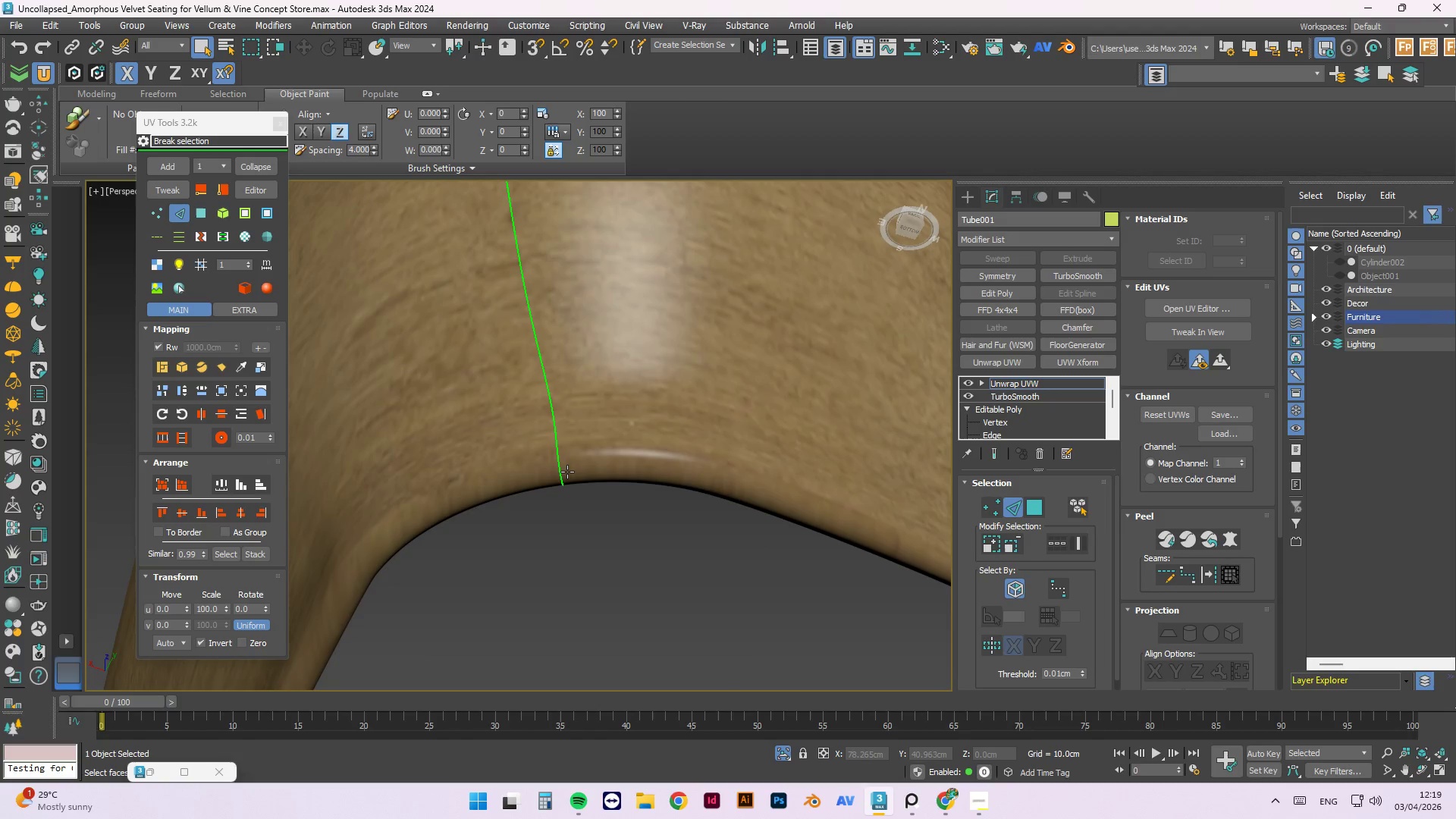 
double_click([567, 472])
 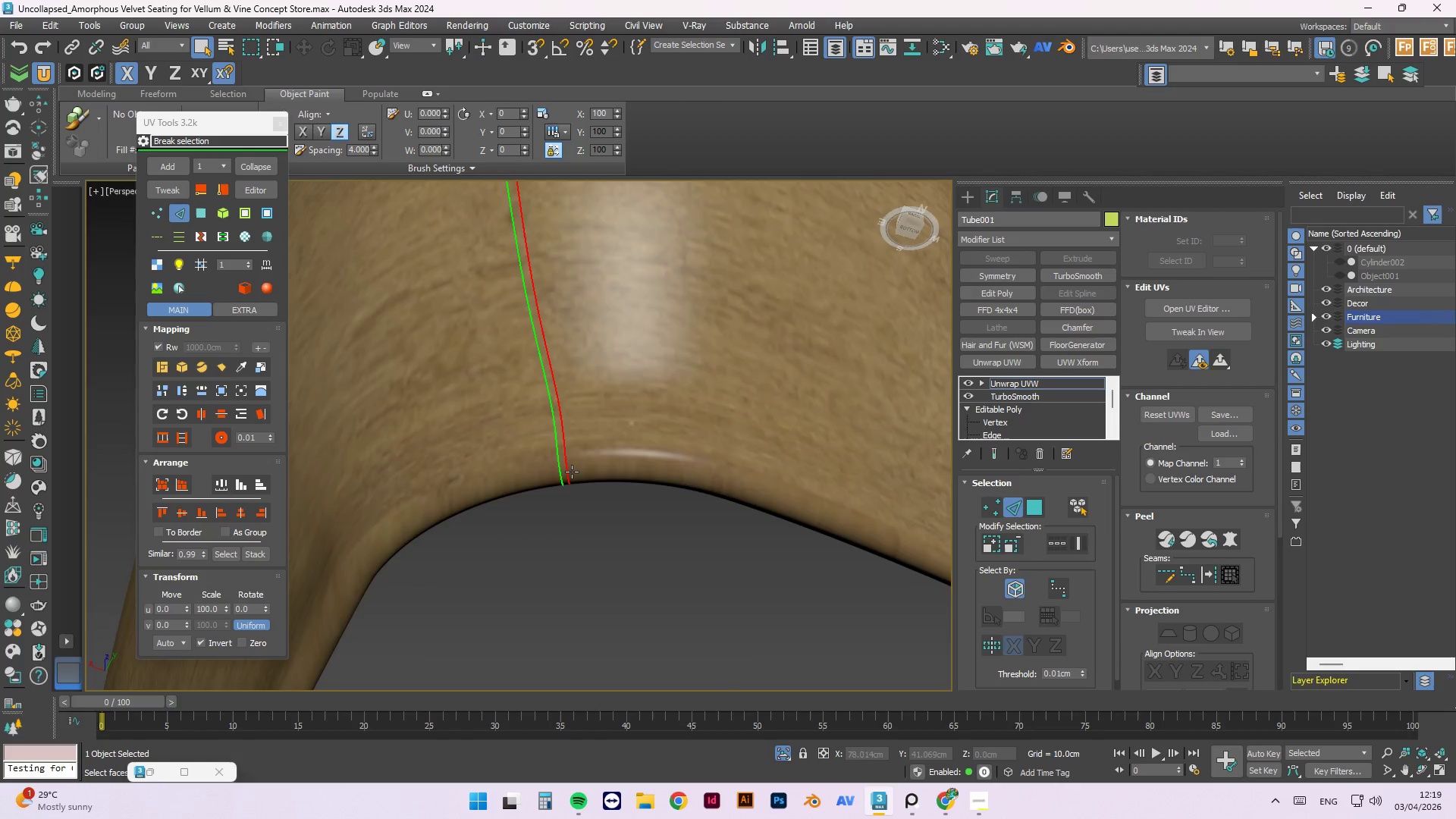 
left_click([573, 470])
 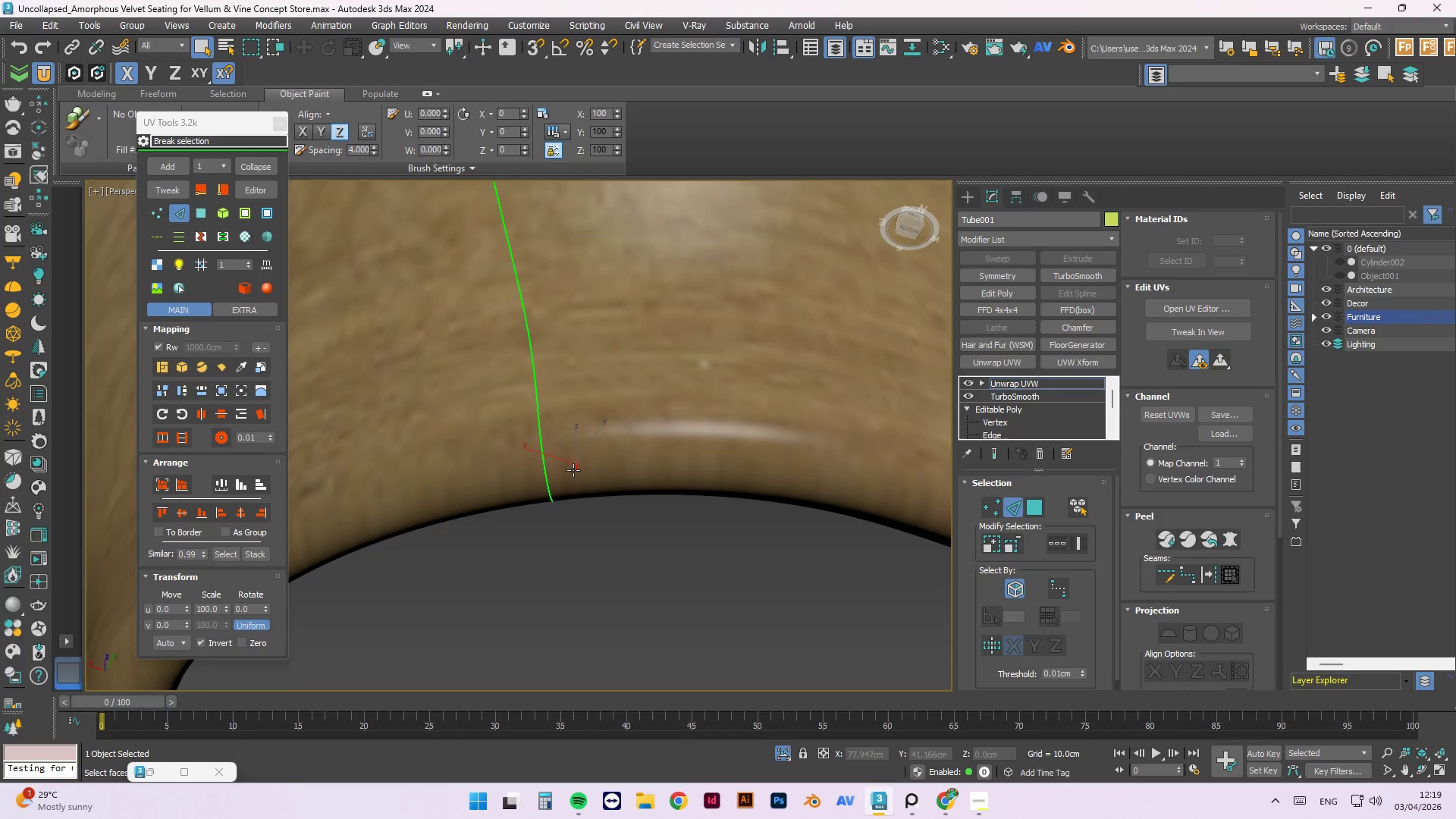 
scroll: coordinate [572, 472], scroll_direction: up, amount: 2.0
 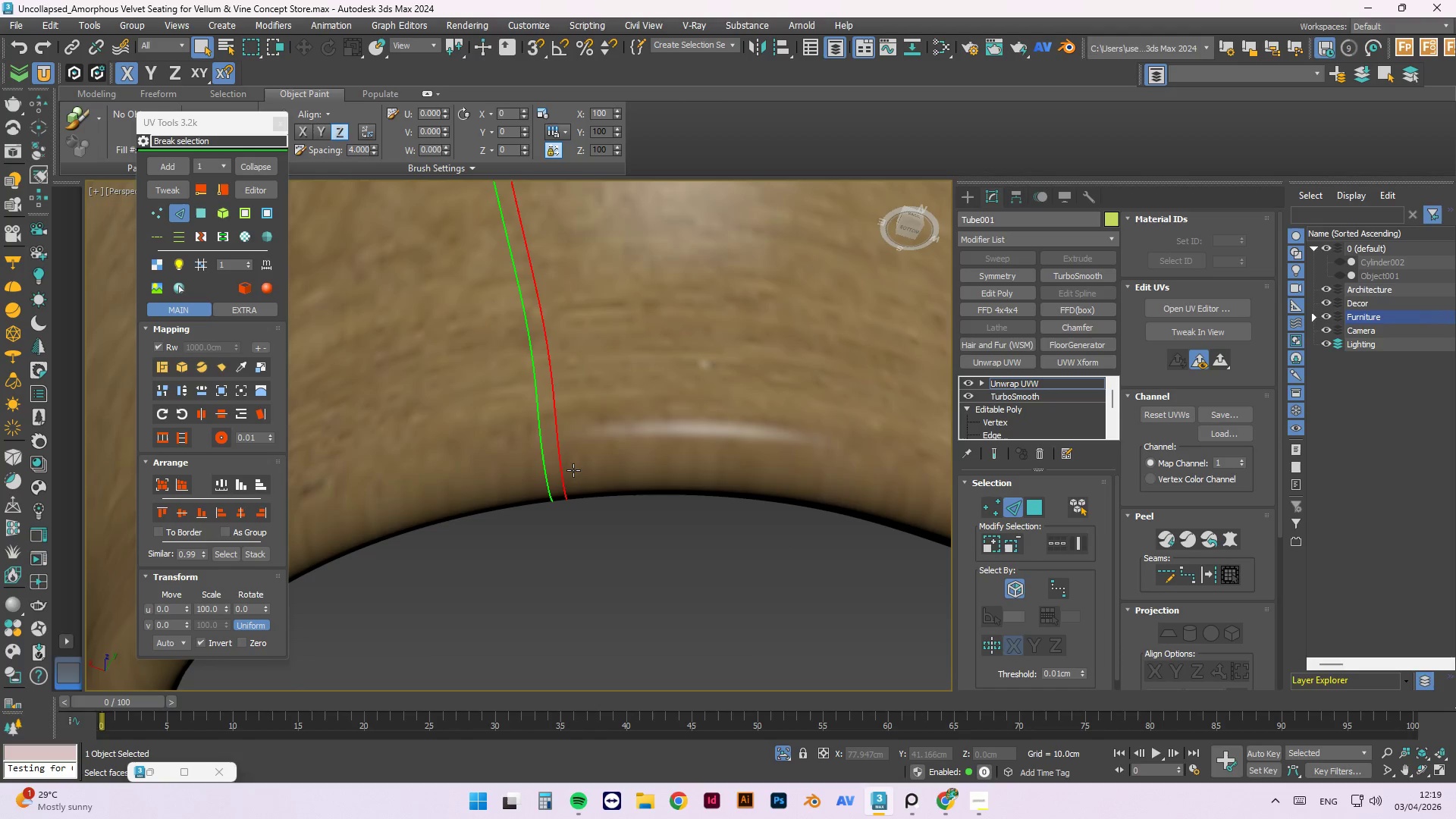 
double_click([573, 470])
 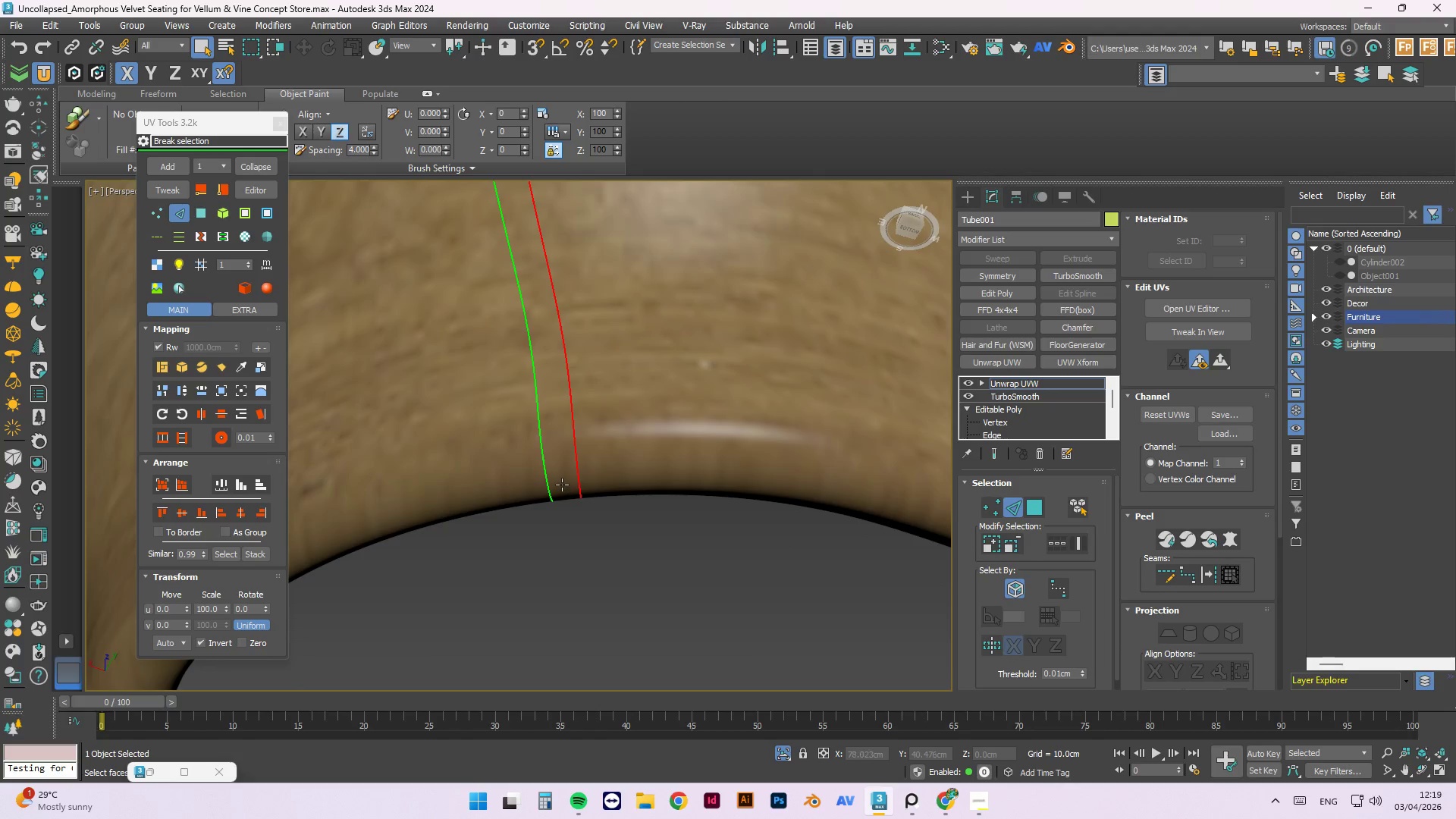 
double_click([562, 485])
 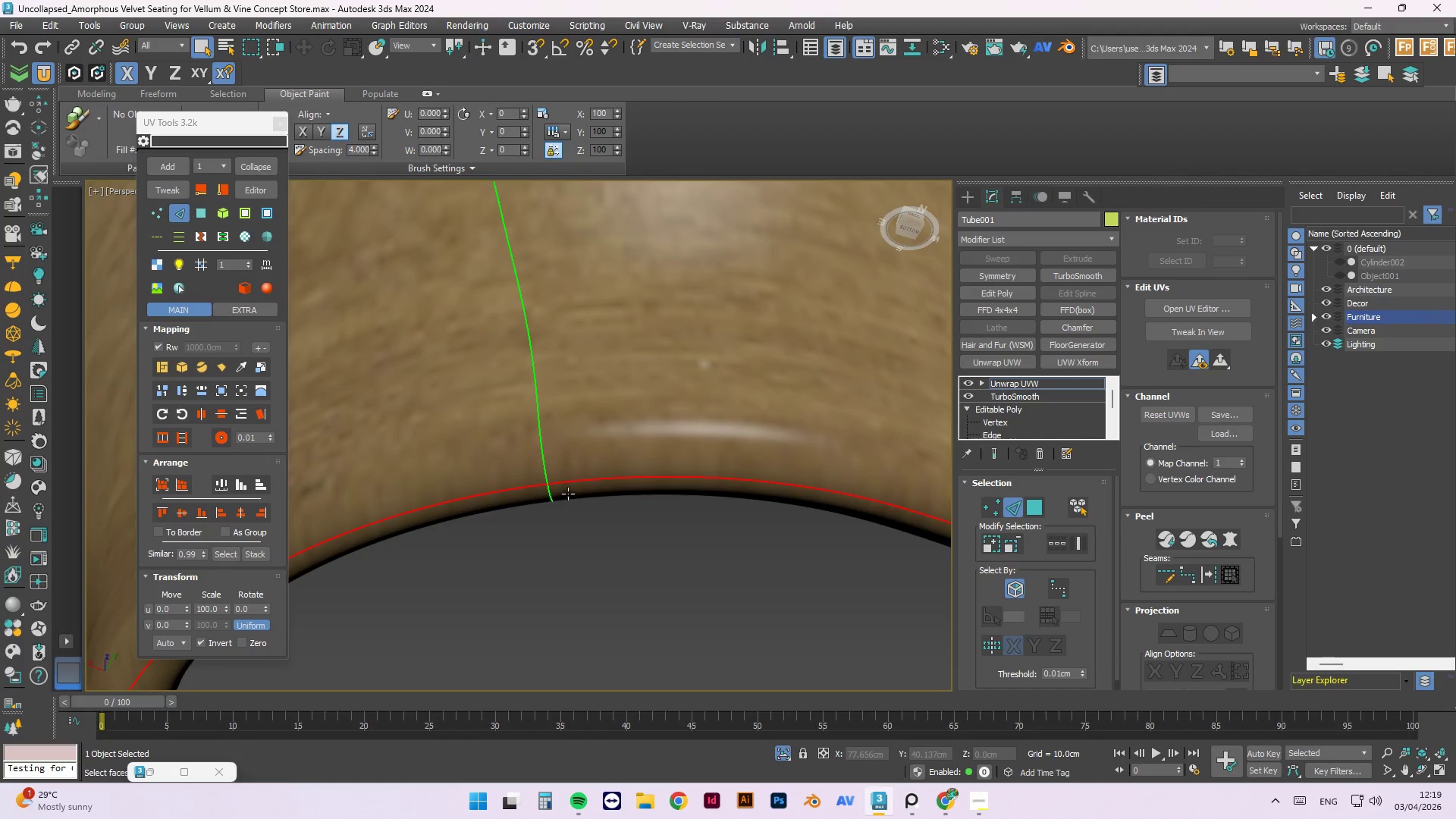 
scroll: coordinate [576, 471], scroll_direction: down, amount: 7.0
 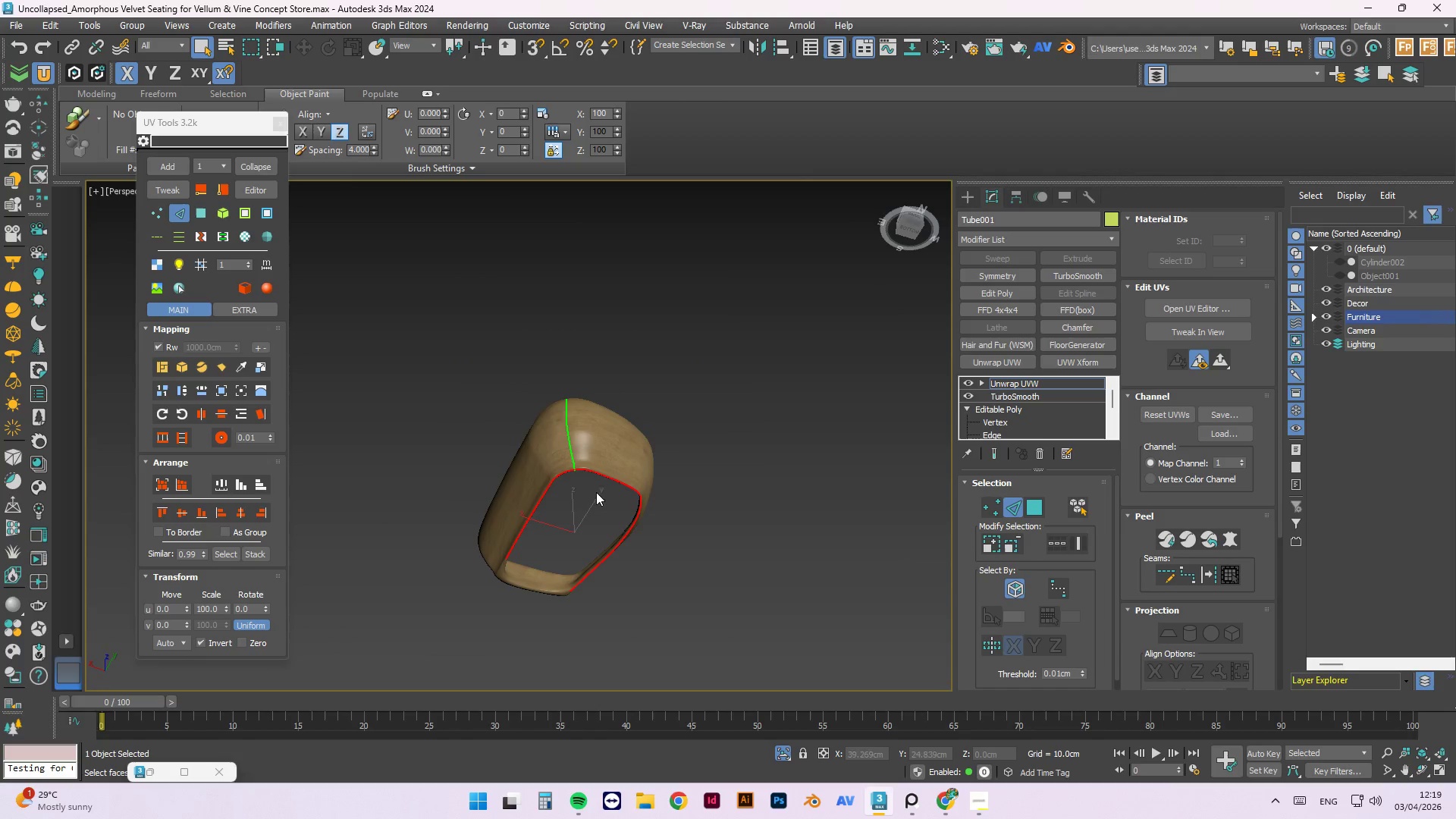 
scroll: coordinate [602, 438], scroll_direction: up, amount: 3.0
 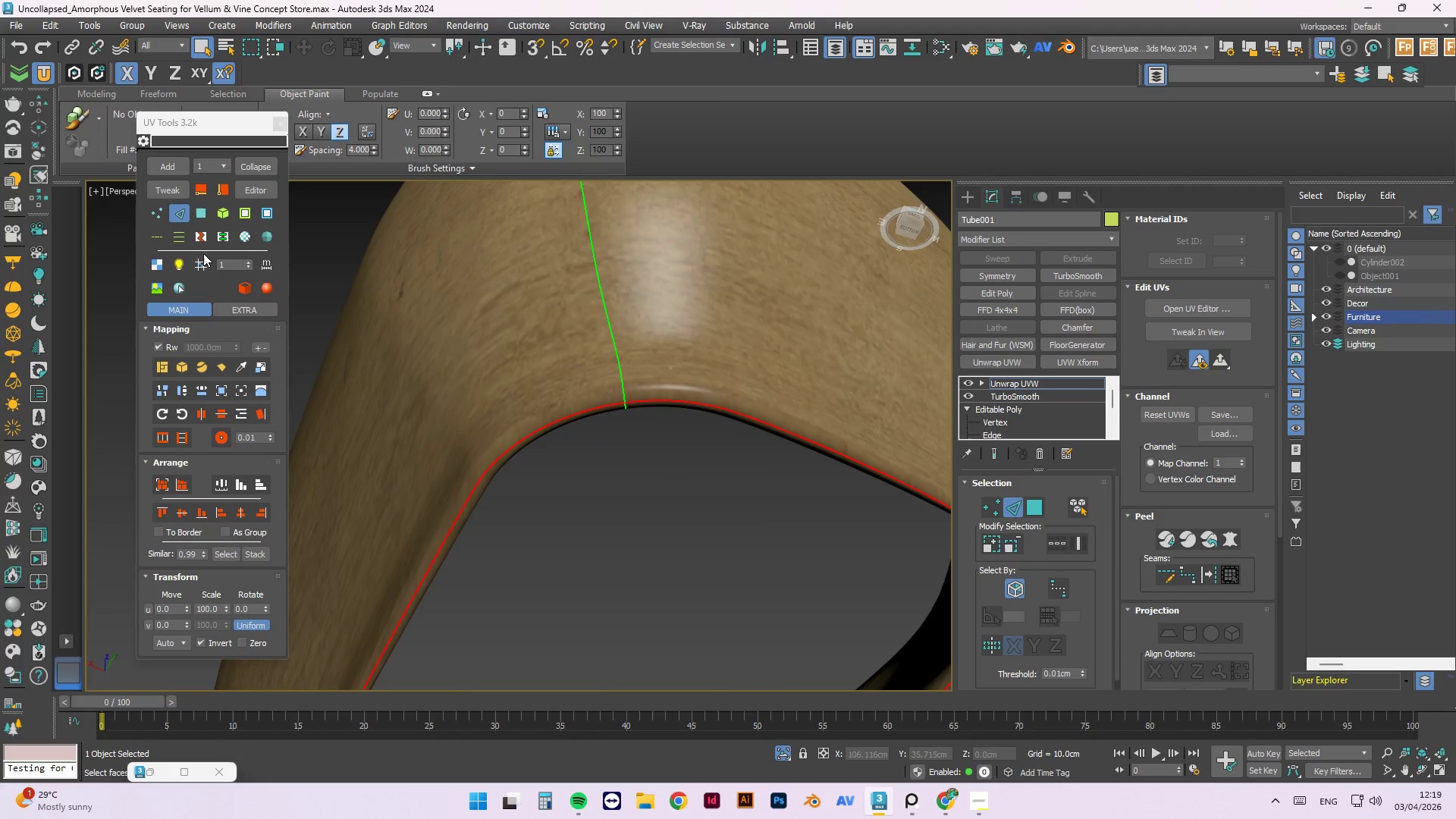 
left_click([202, 232])
 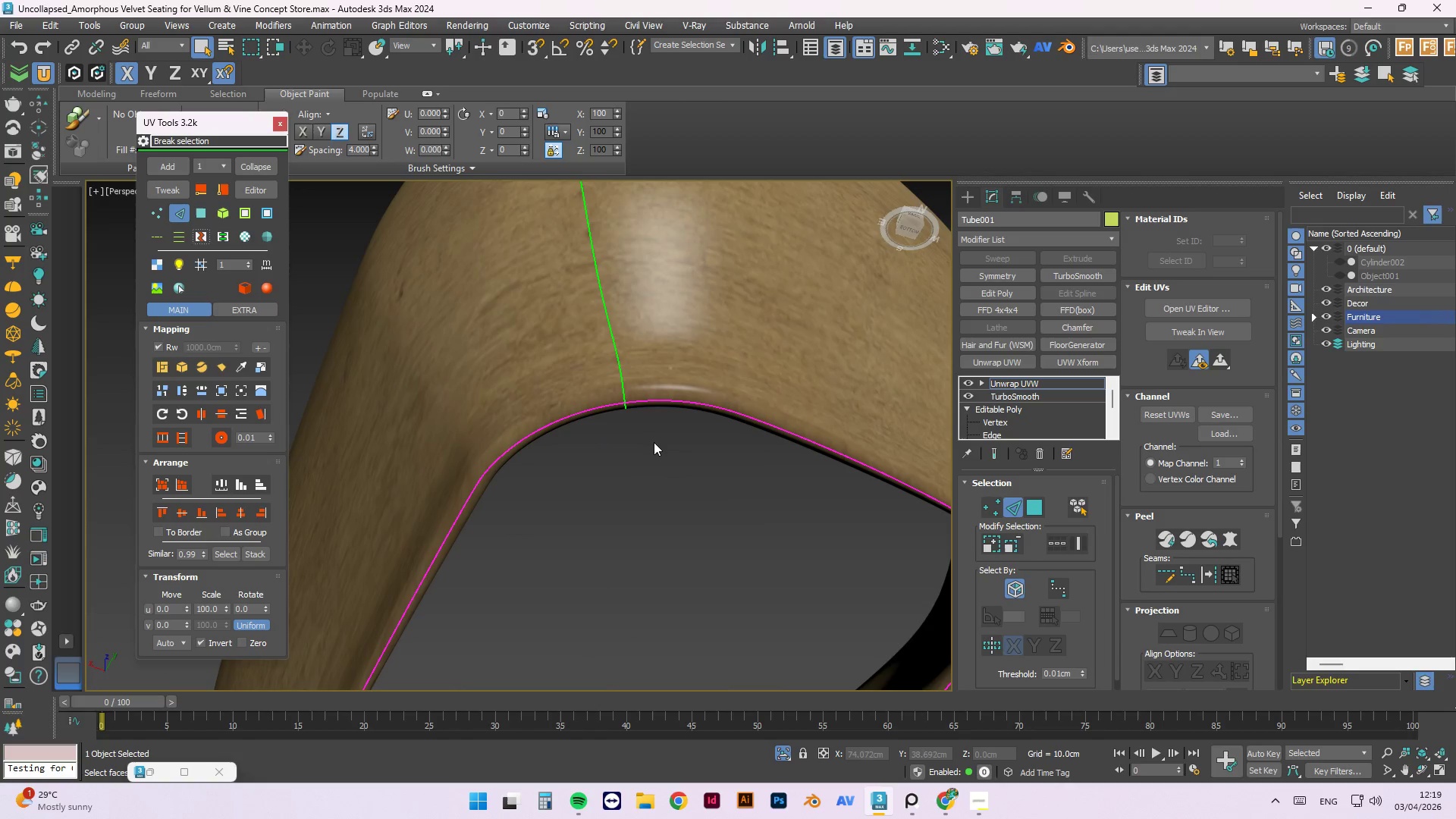 
left_click([654, 444])
 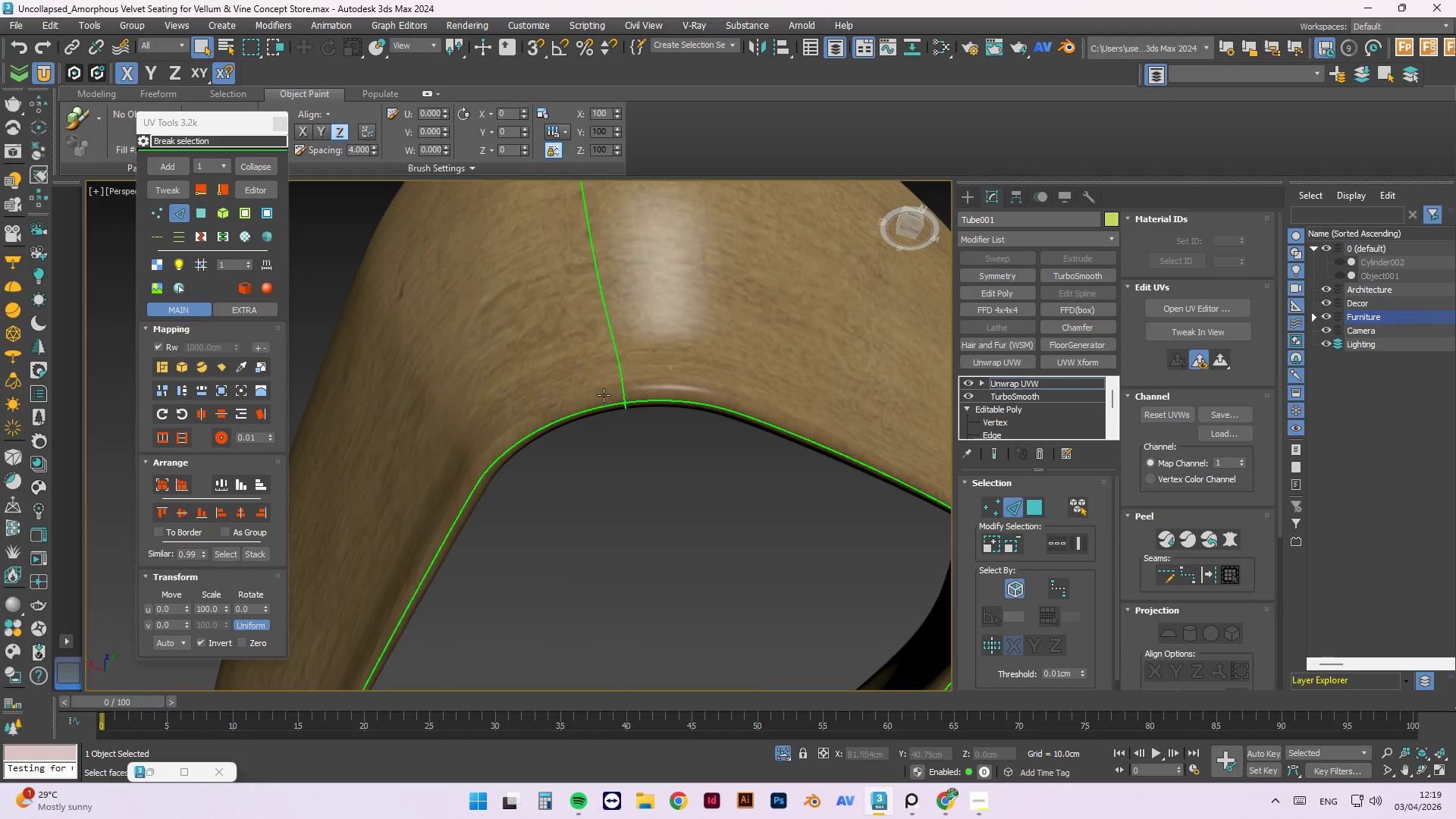 
scroll: coordinate [608, 403], scroll_direction: up, amount: 2.0
 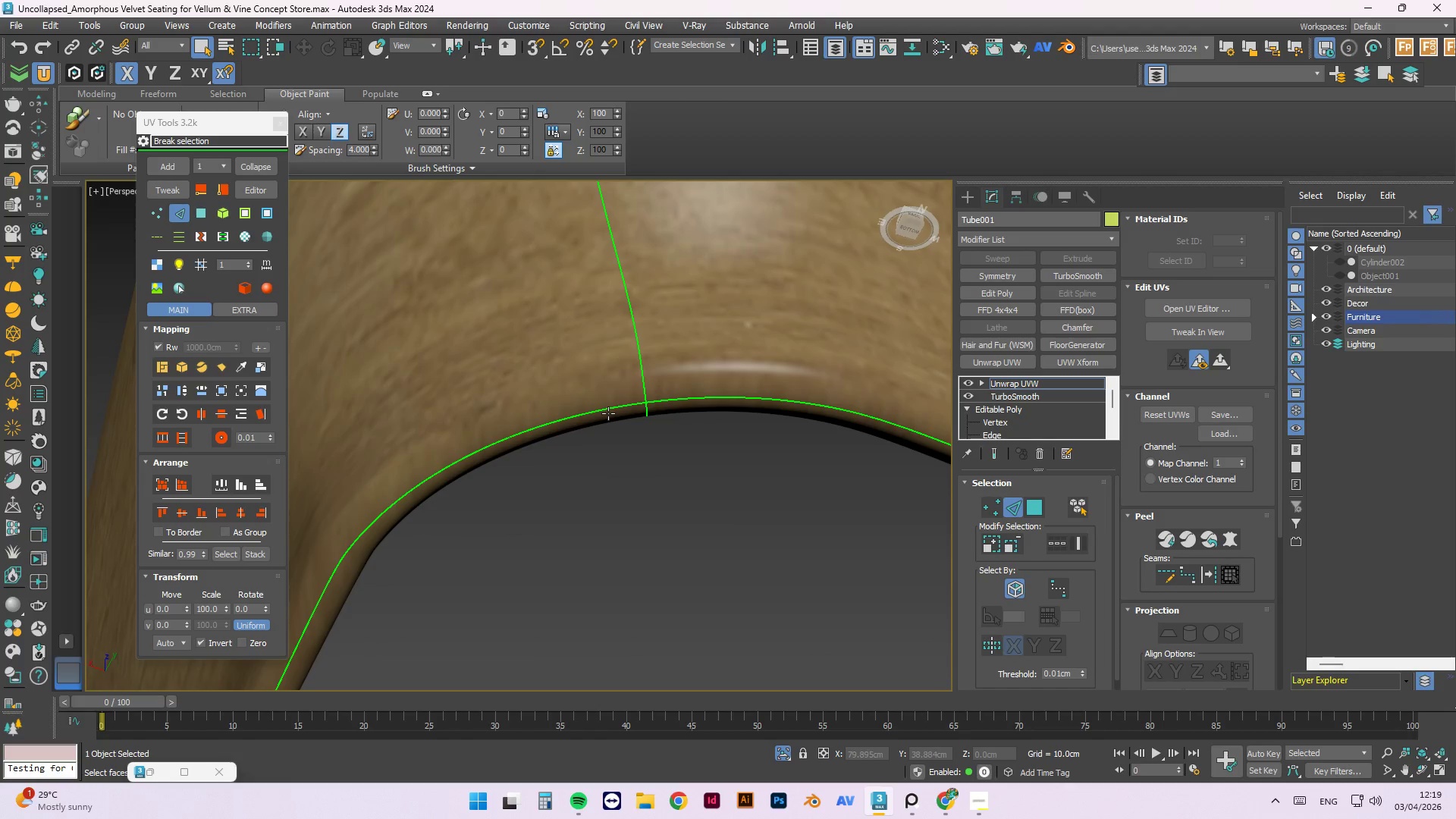 
scroll: coordinate [608, 423], scroll_direction: down, amount: 3.0
 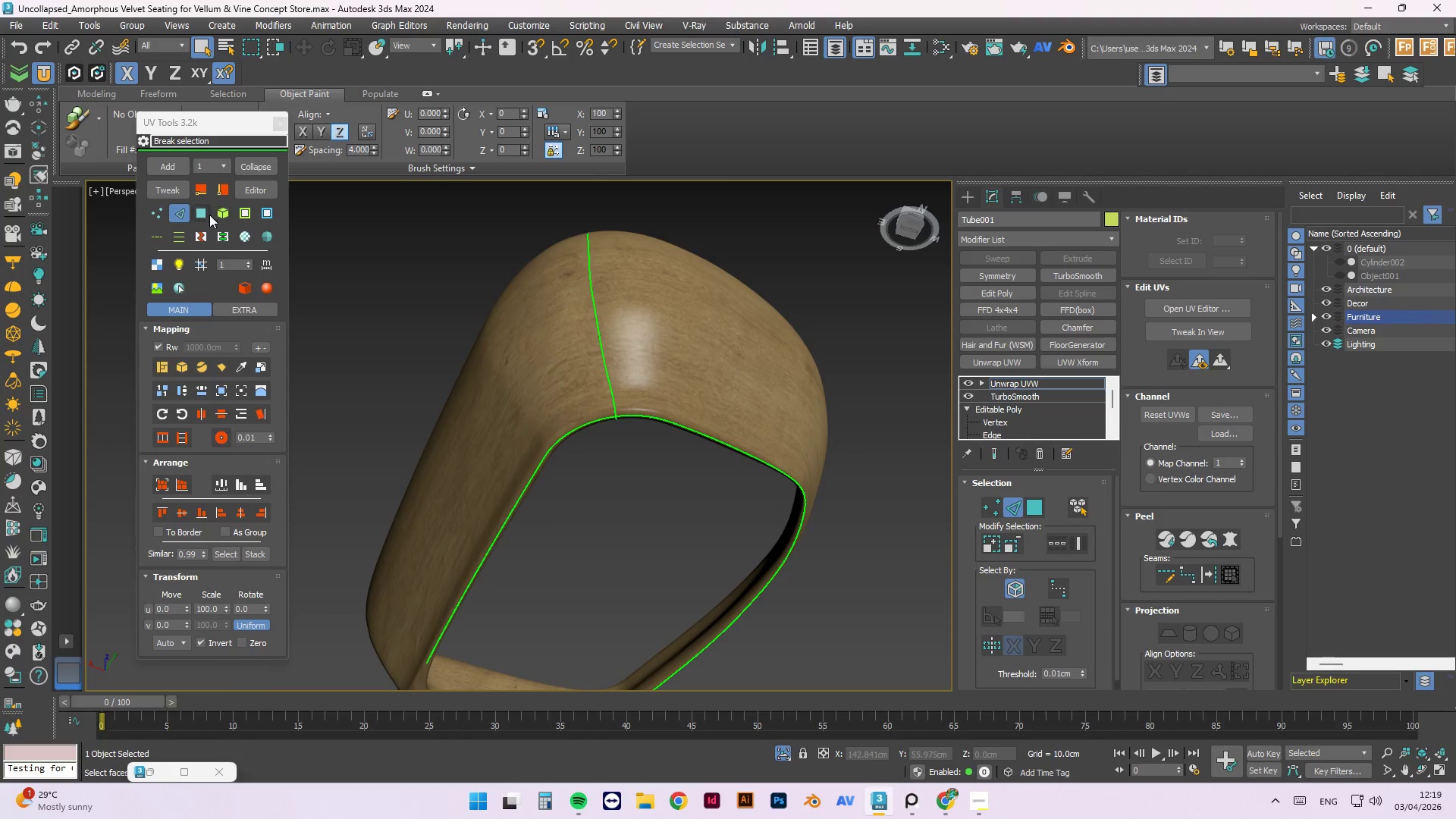 
double_click([753, 308])
 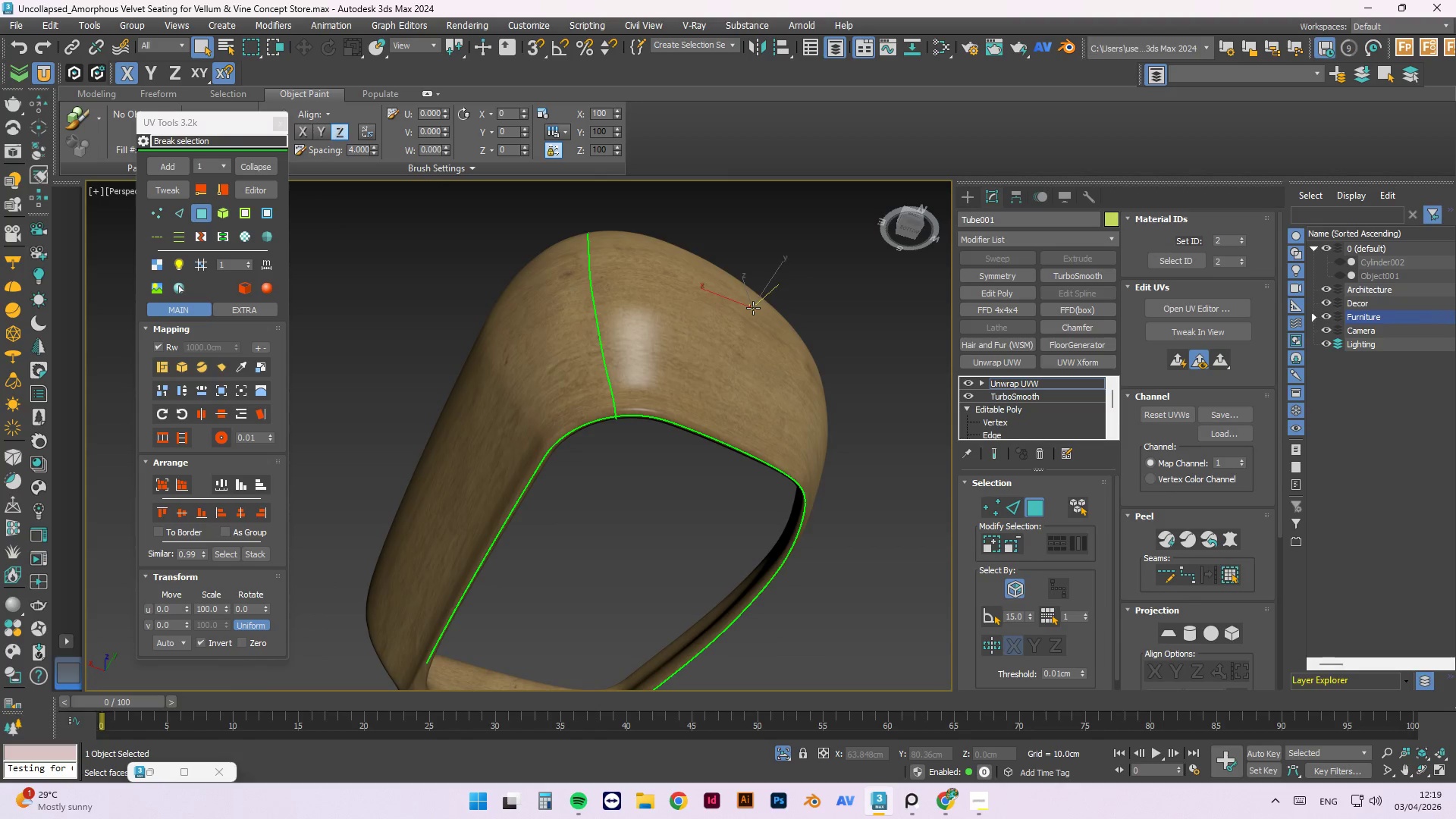 
triple_click([753, 308])
 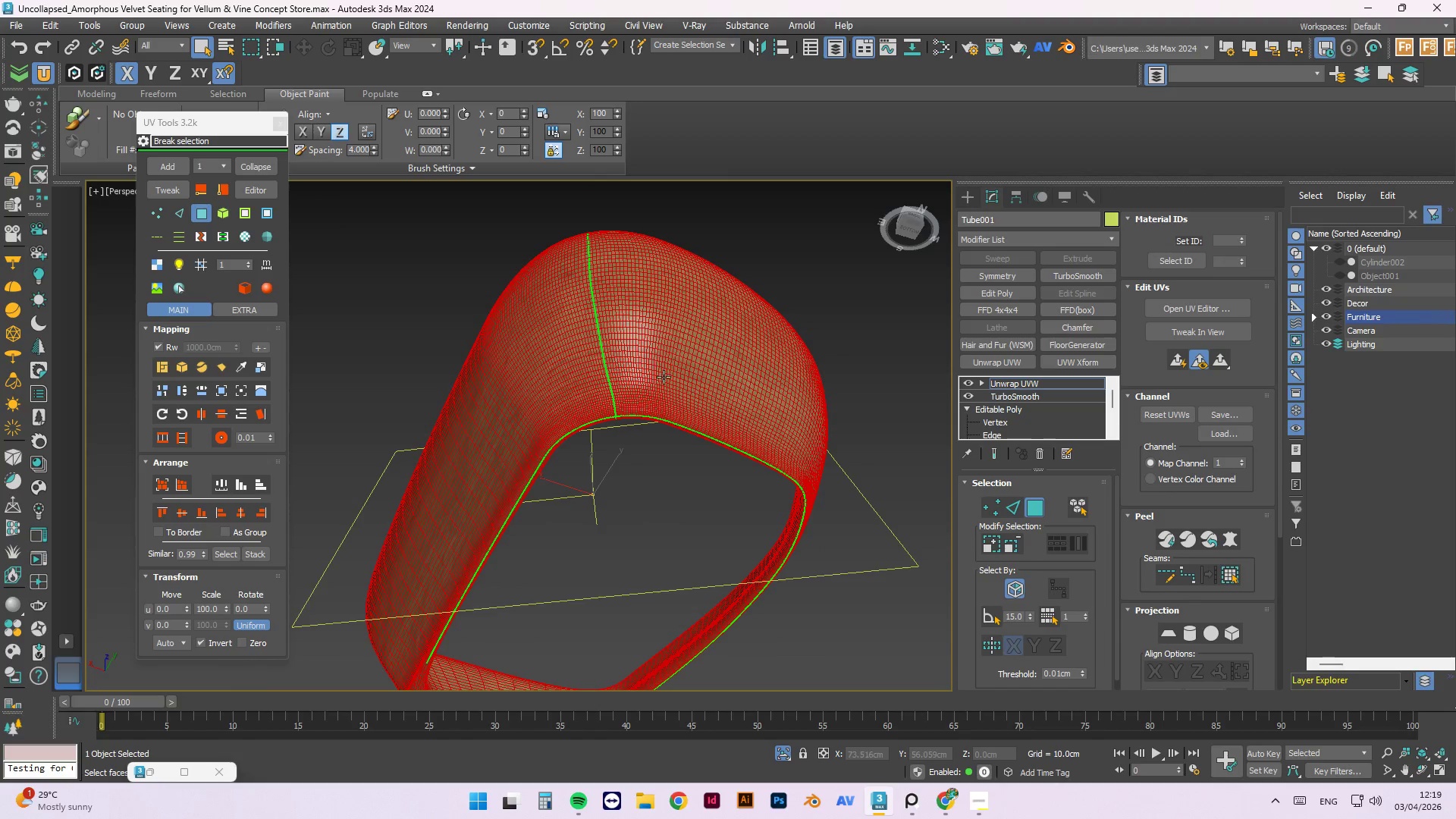 
left_click([659, 501])
 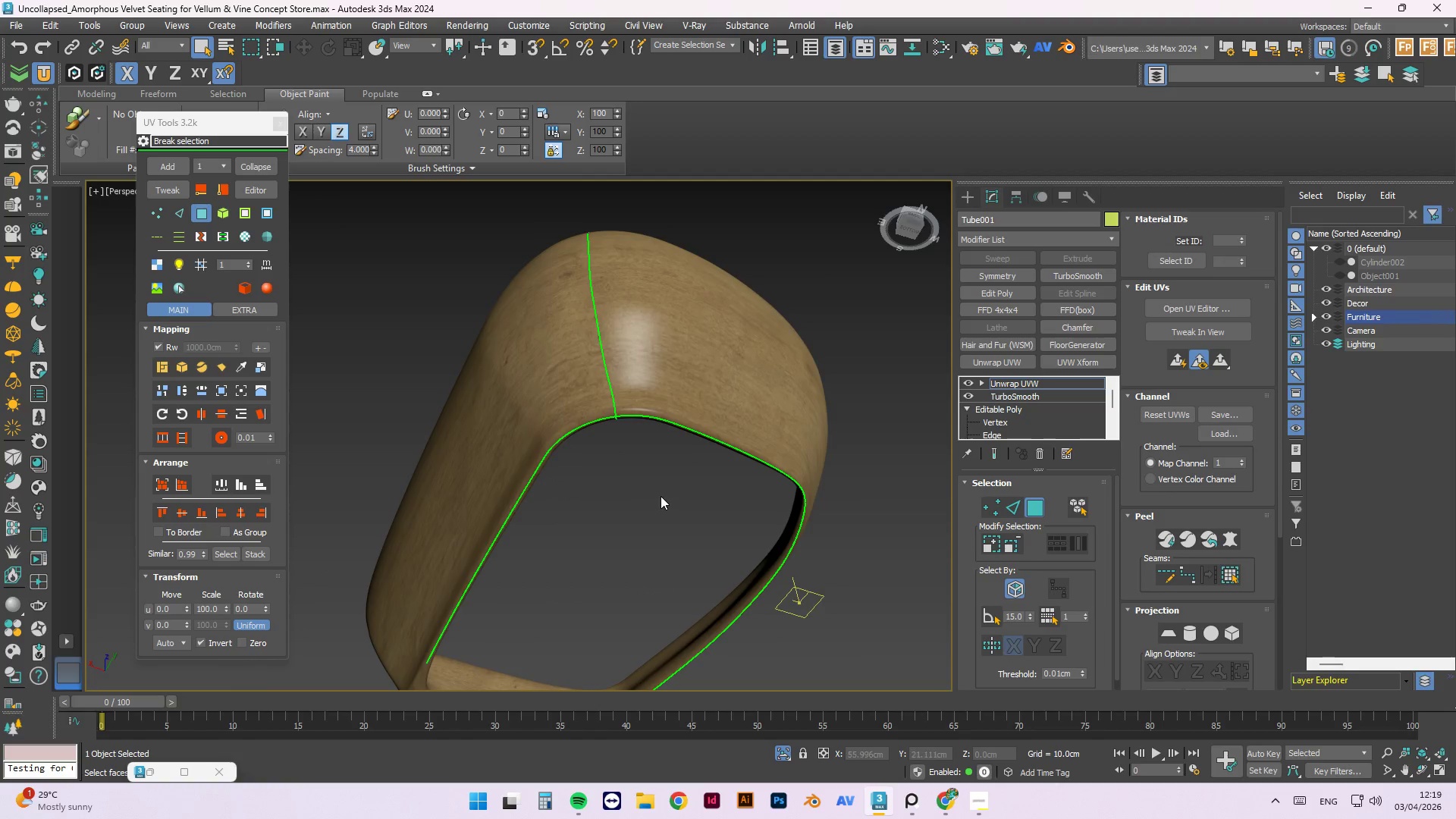 
hold_key(key=AltLeft, duration=1.33)
 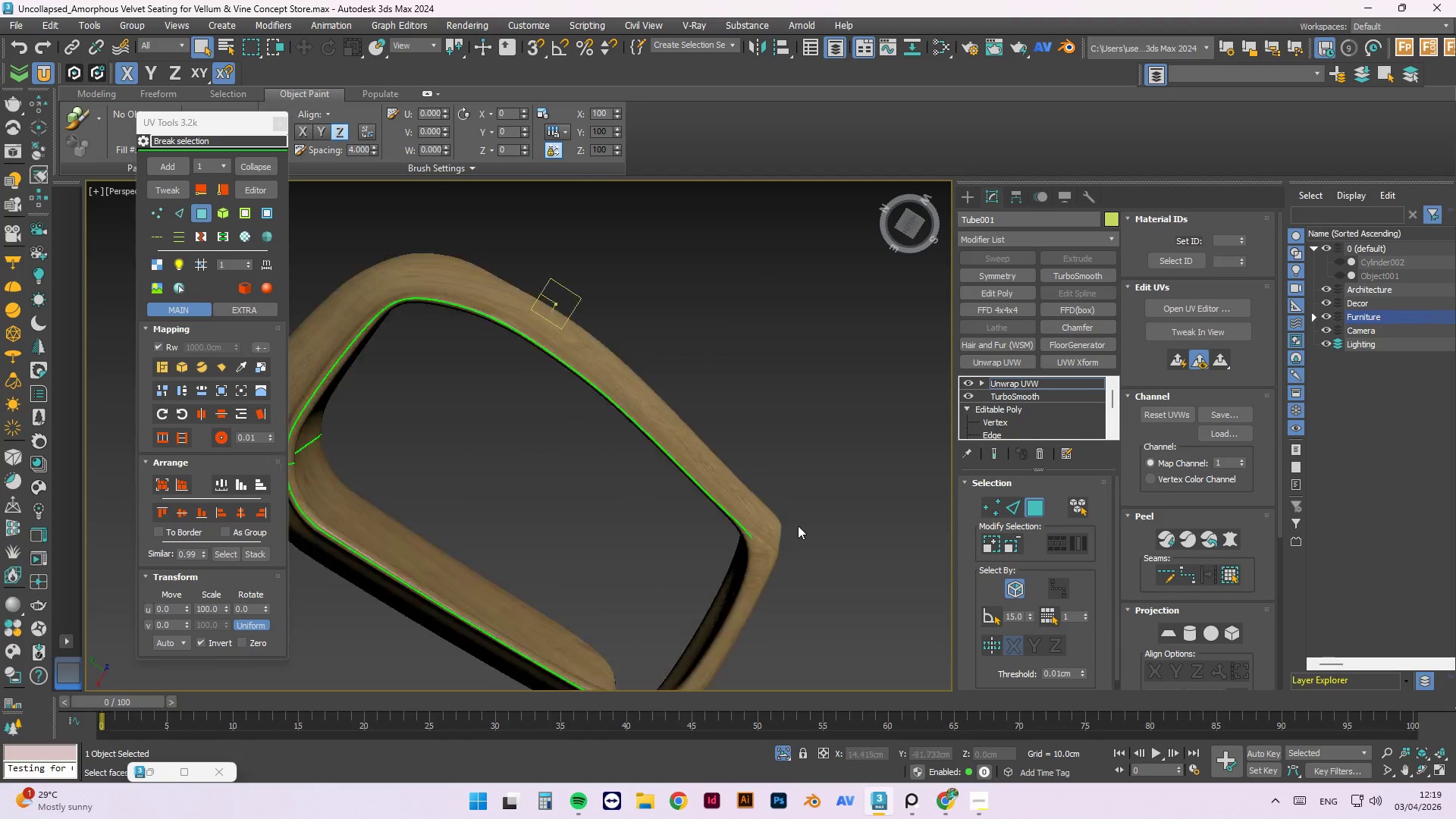 
scroll: coordinate [661, 496], scroll_direction: down, amount: 1.0
 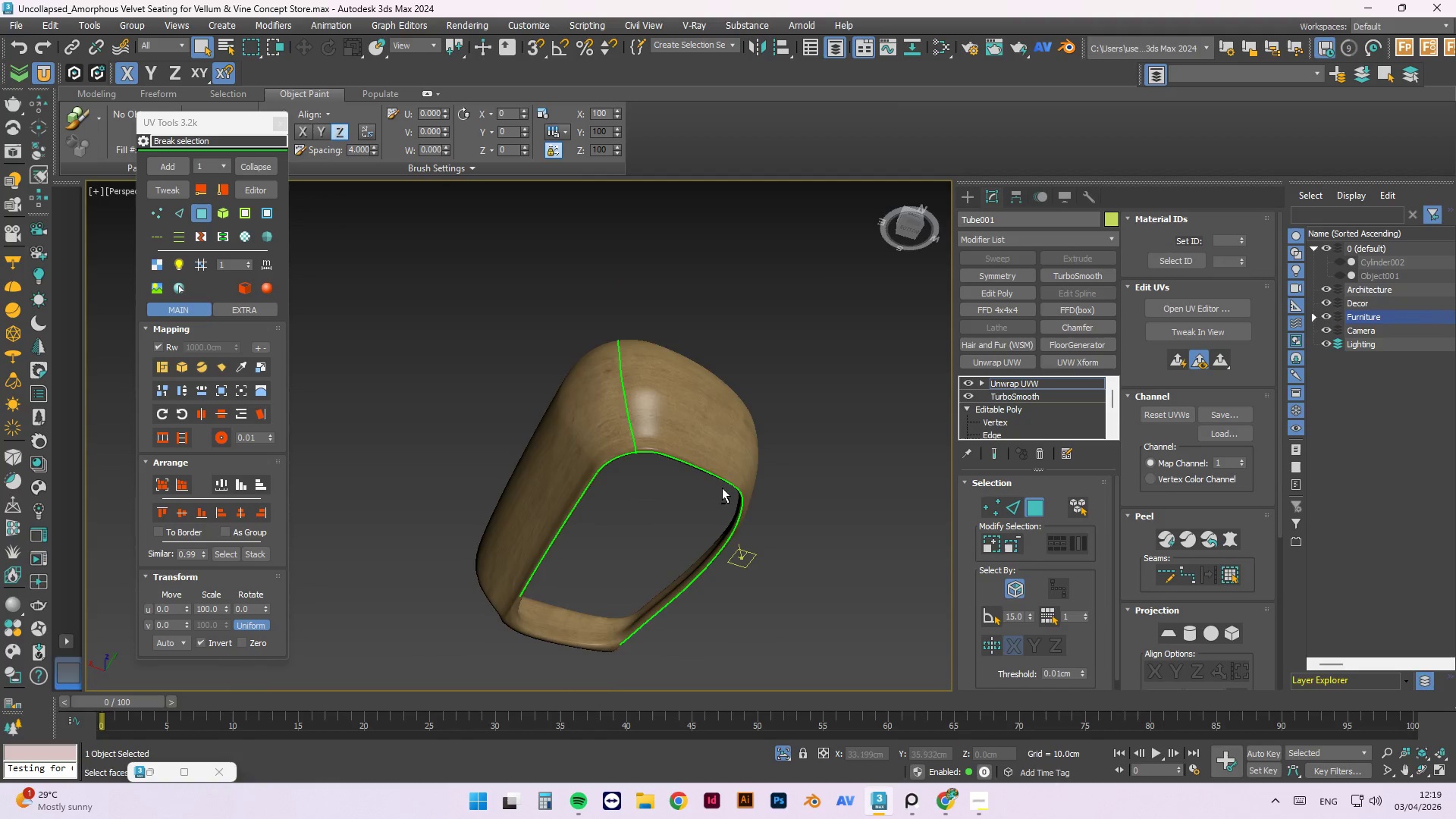 
scroll: coordinate [573, 631], scroll_direction: up, amount: 4.0
 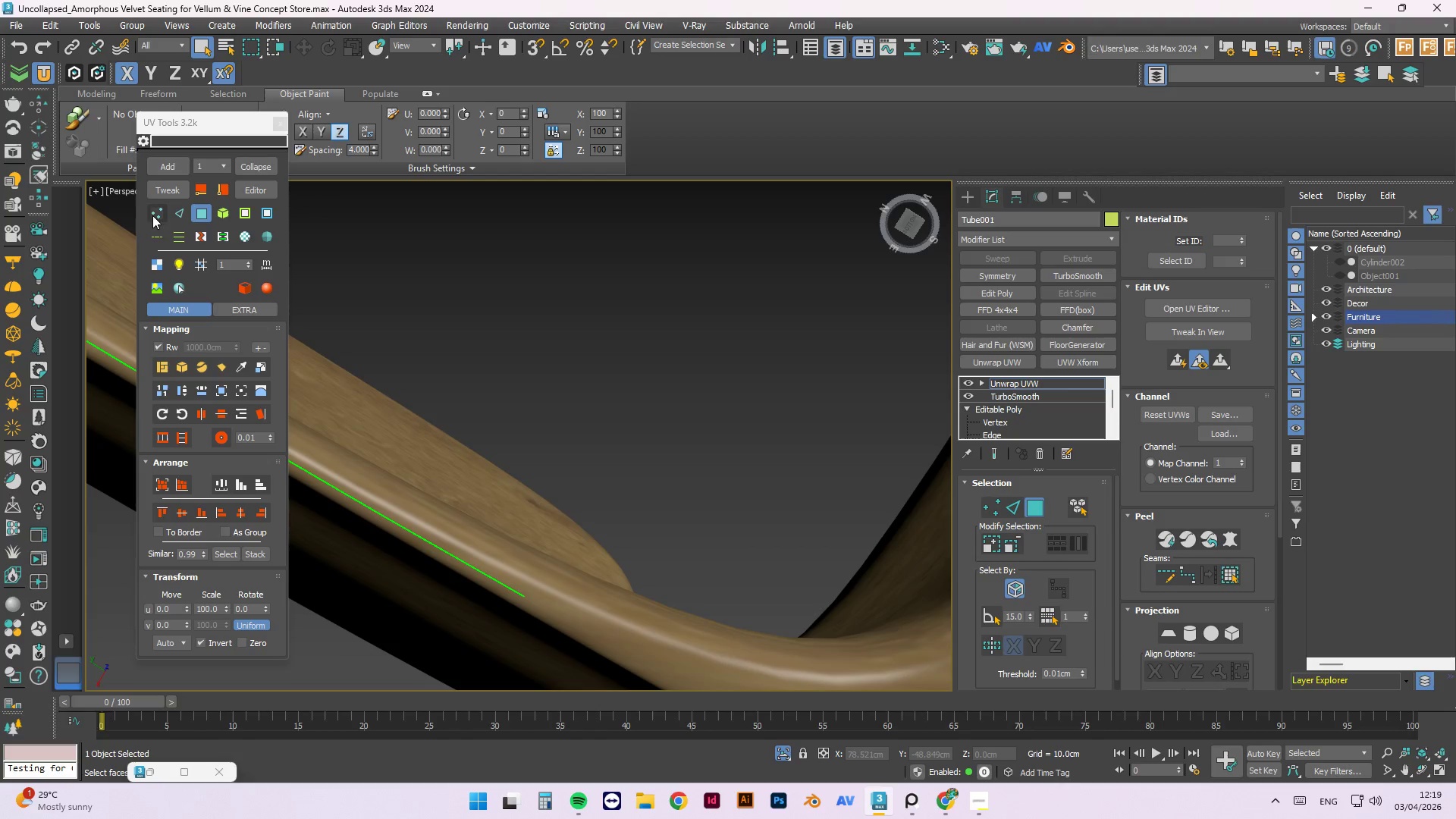 
left_click([176, 212])
 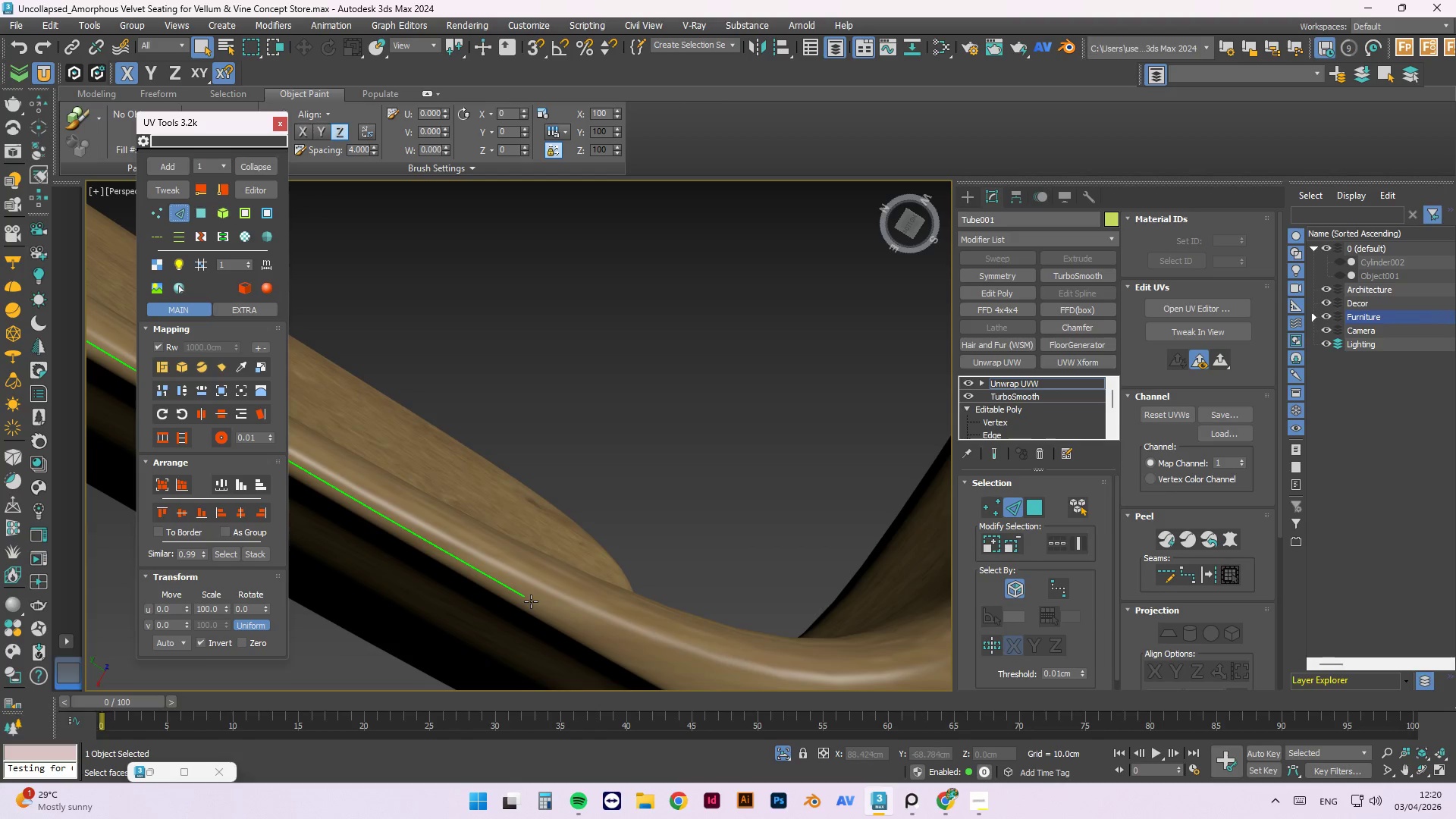 
scroll: coordinate [529, 597], scroll_direction: up, amount: 2.0
 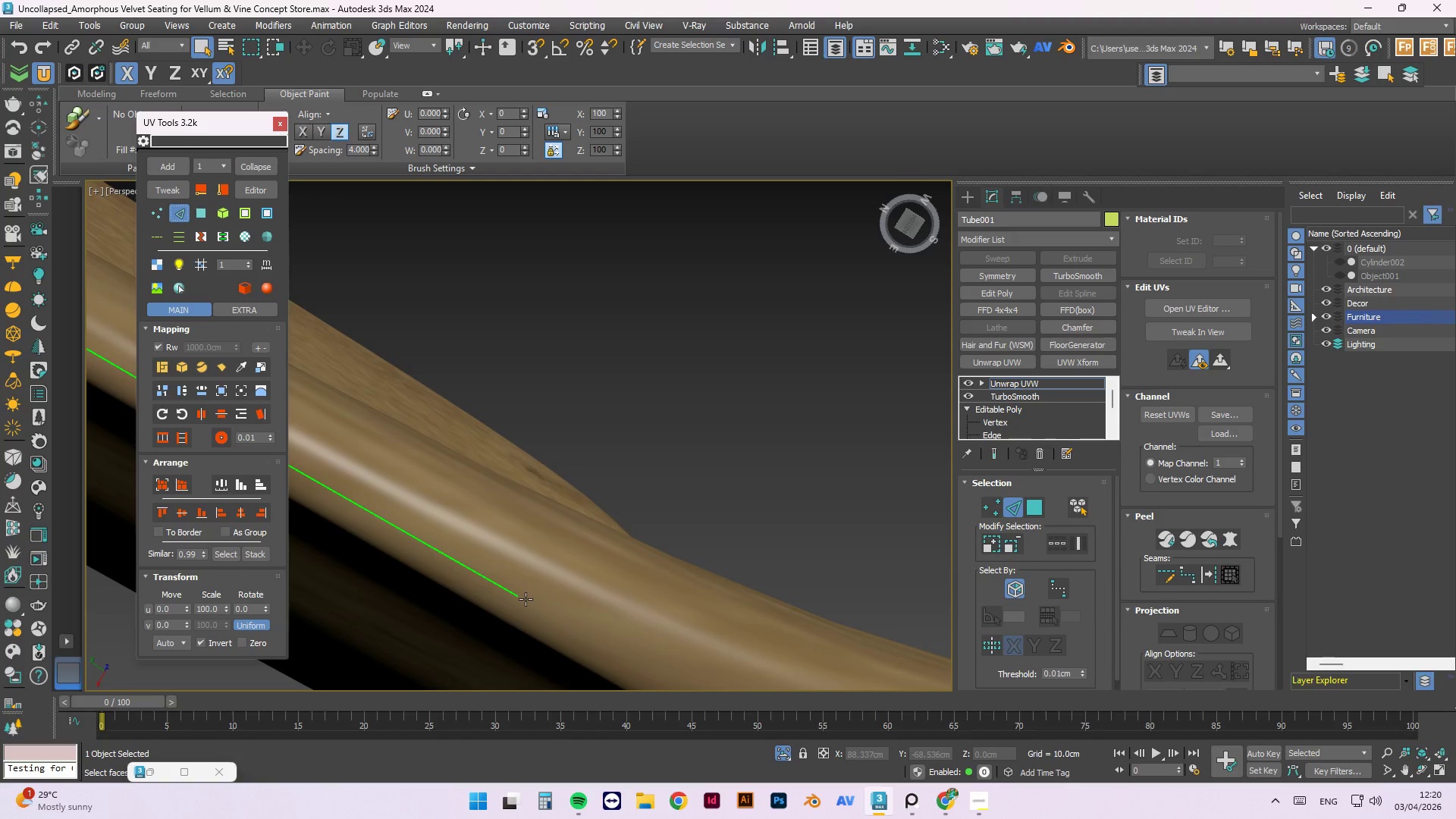 
left_click([526, 601])
 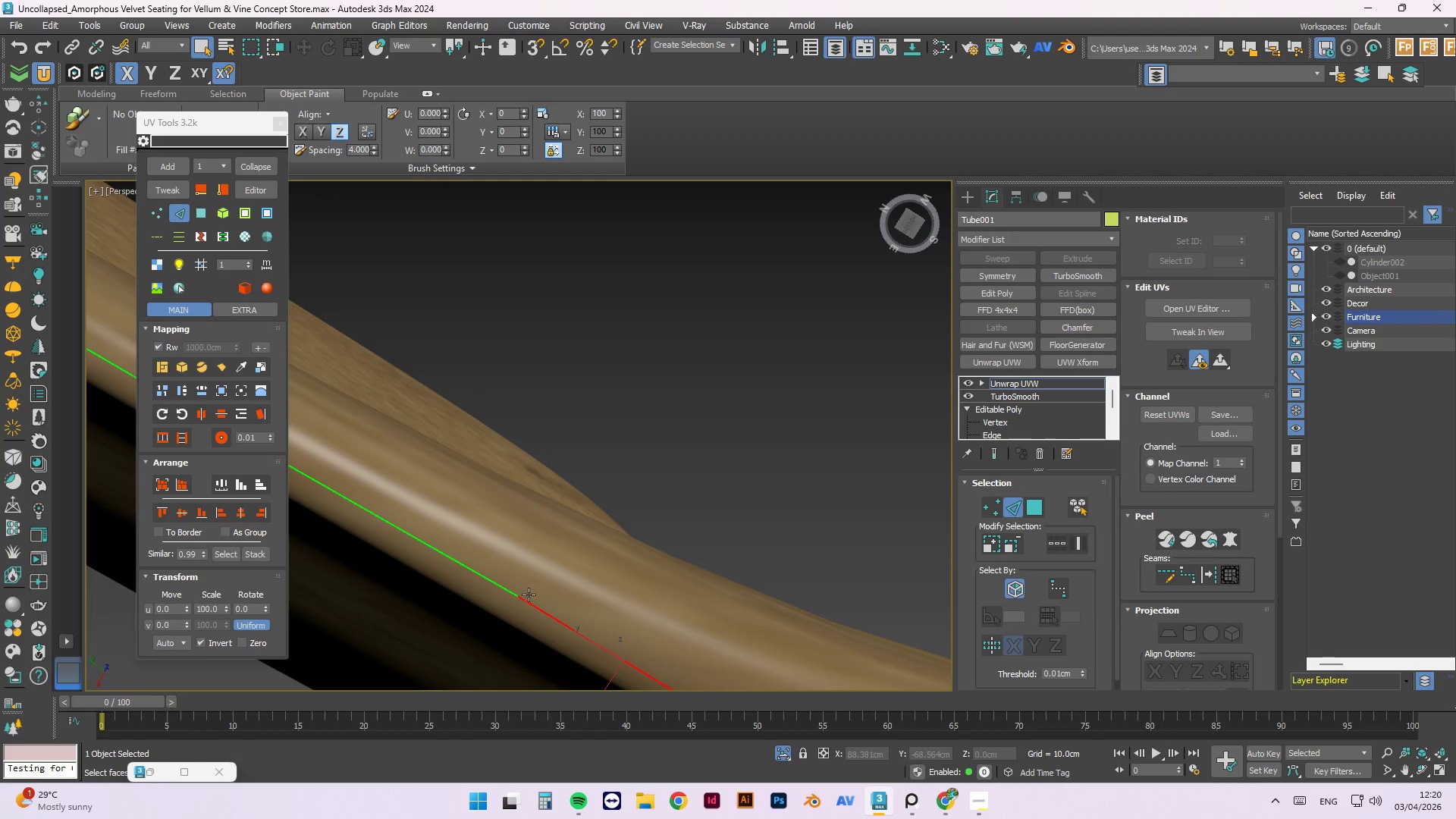 
hold_key(key=ControlLeft, duration=1.53)
 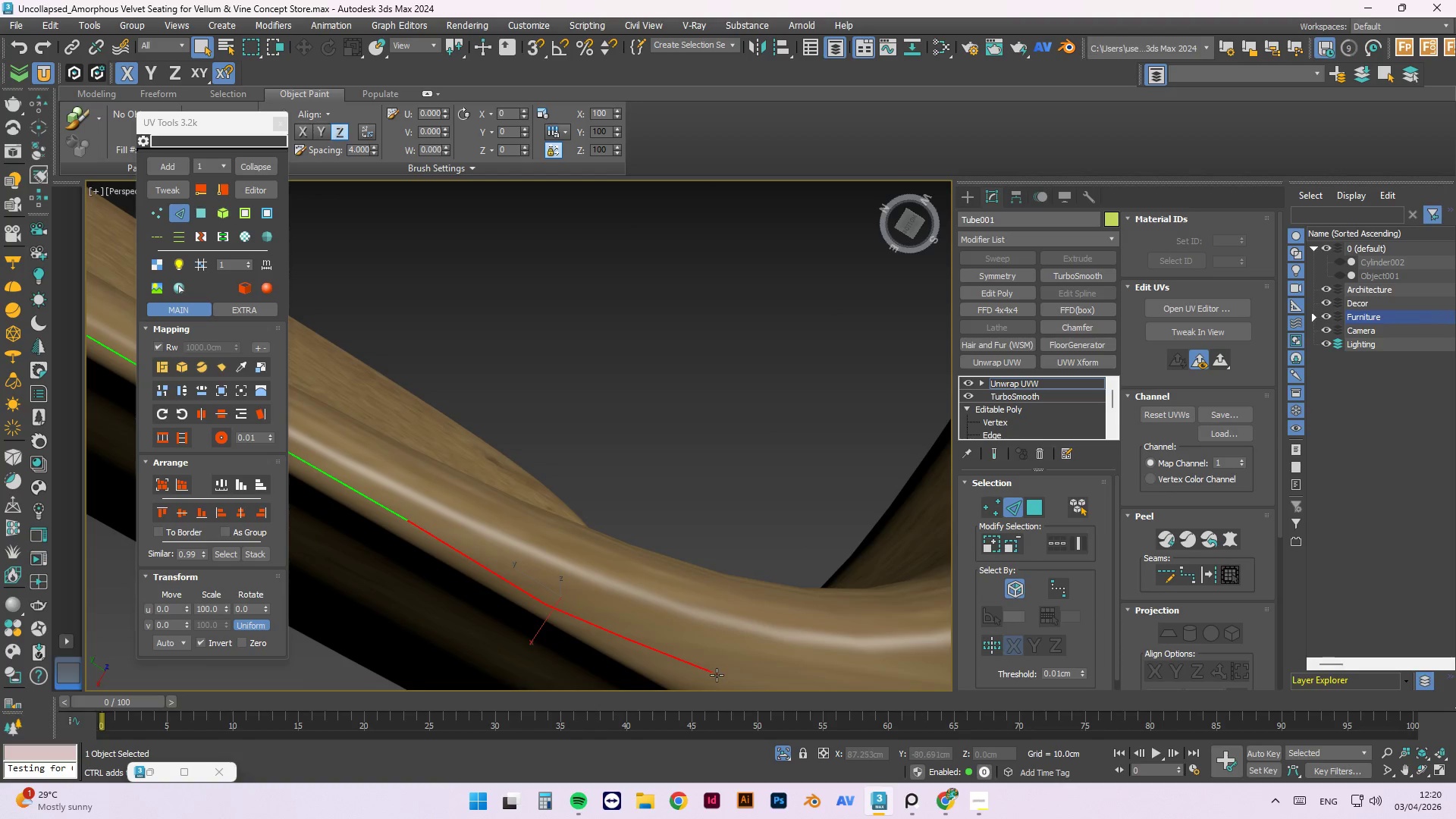 
scroll: coordinate [568, 594], scroll_direction: down, amount: 1.0
 